 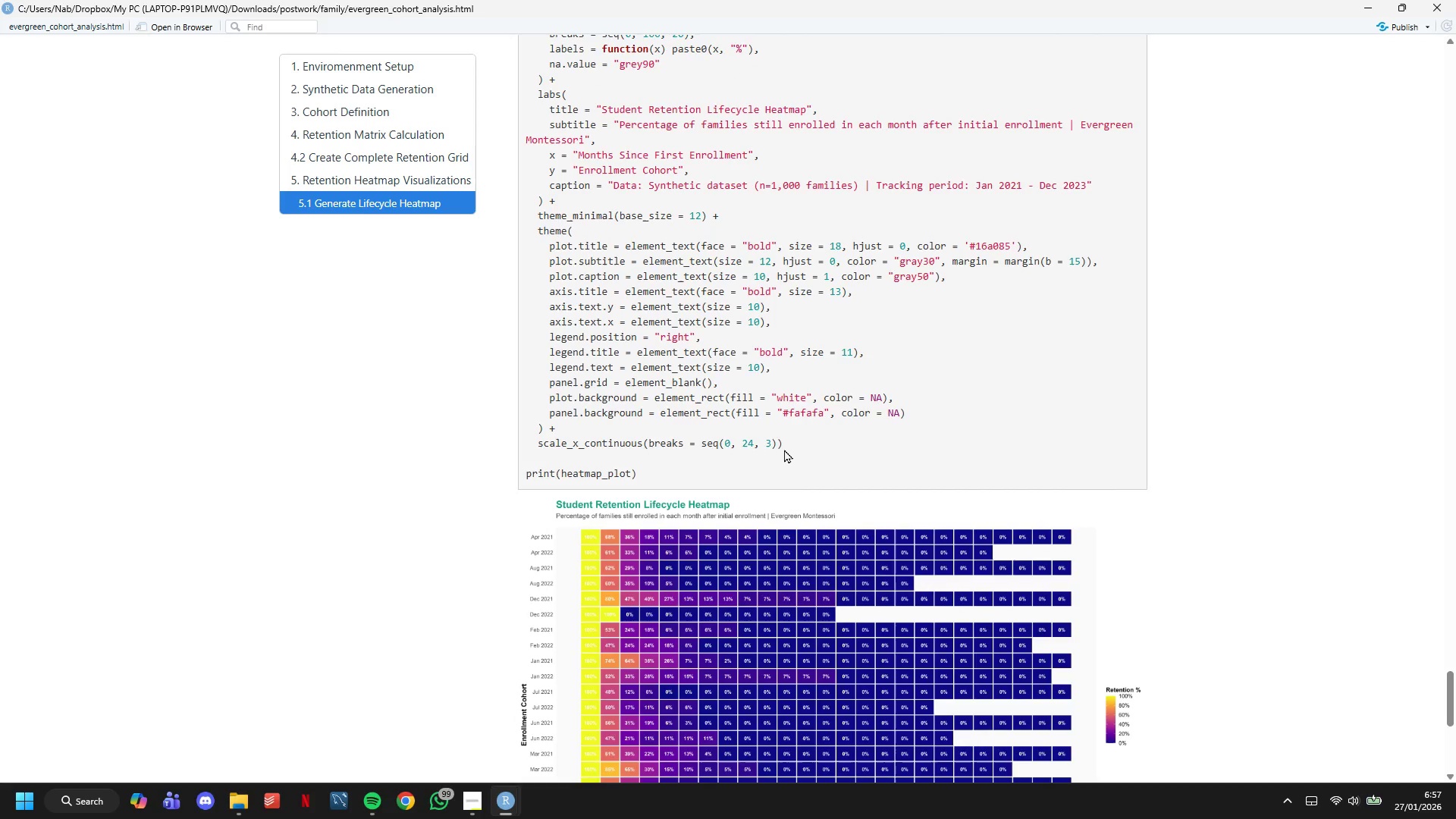 
scroll: coordinate [784, 445], scroll_direction: up, amount: 3.0
 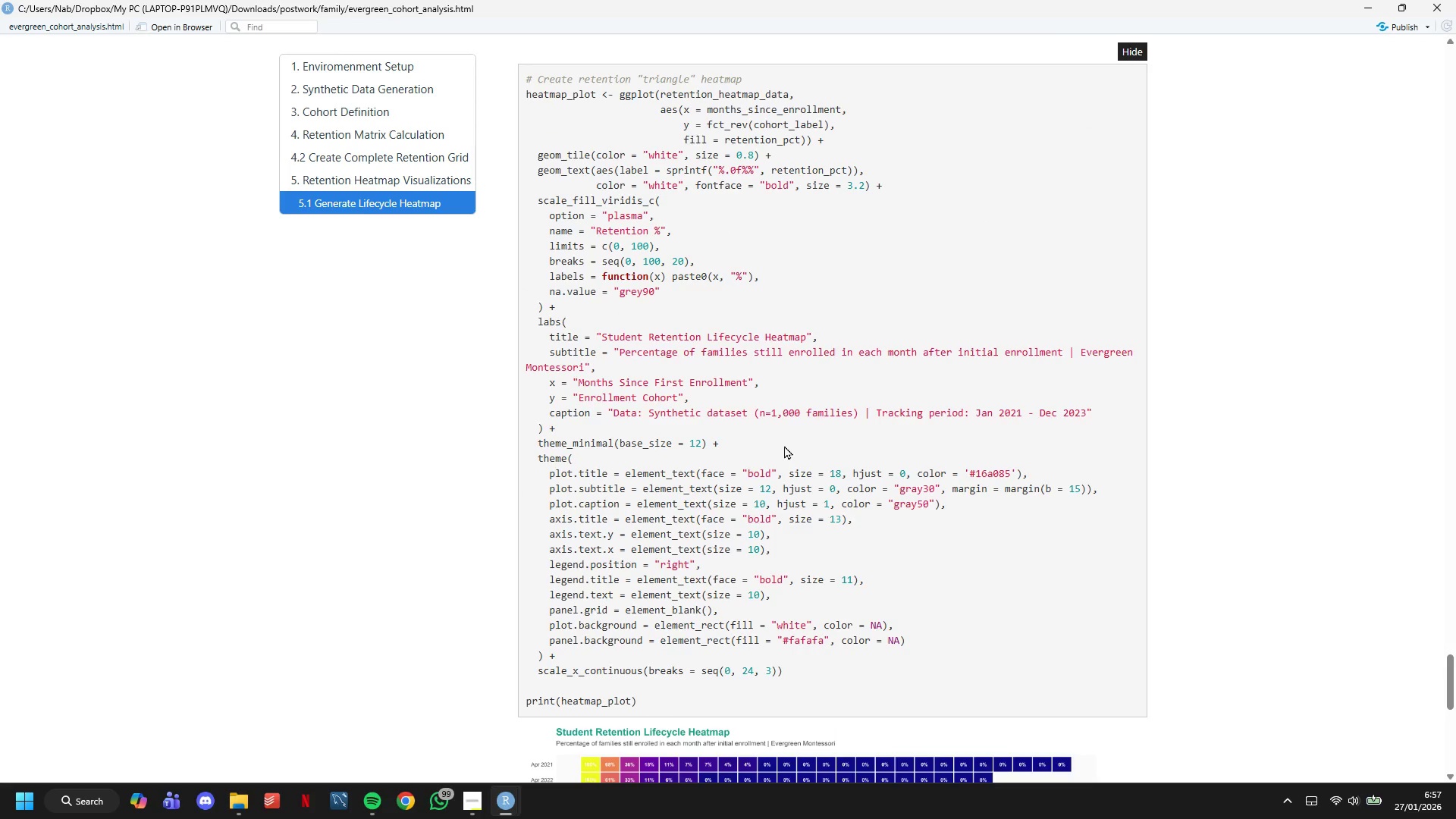 
scroll: coordinate [784, 445], scroll_direction: down, amount: 9.0
 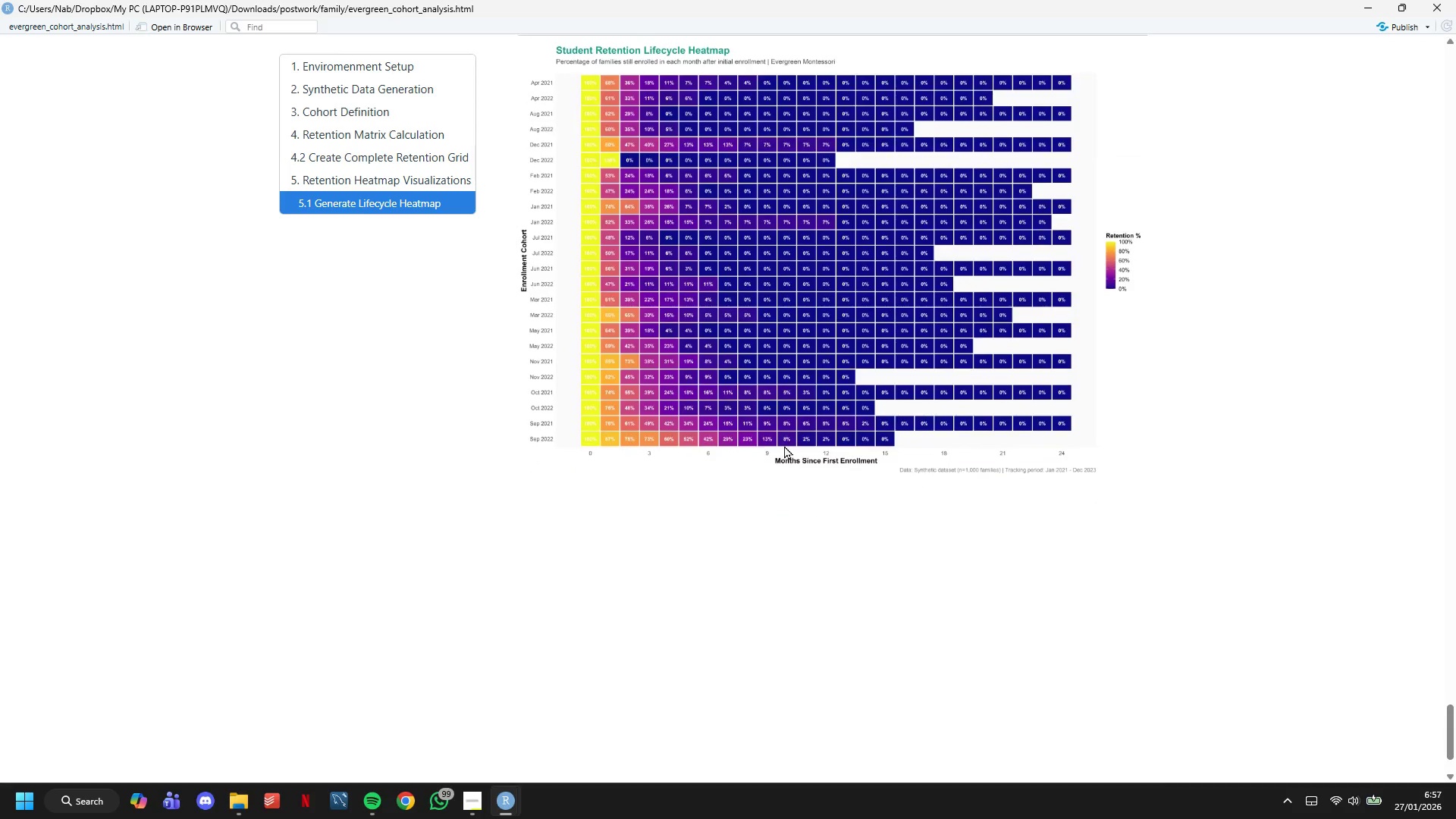 
scroll: coordinate [784, 445], scroll_direction: up, amount: 3.0
 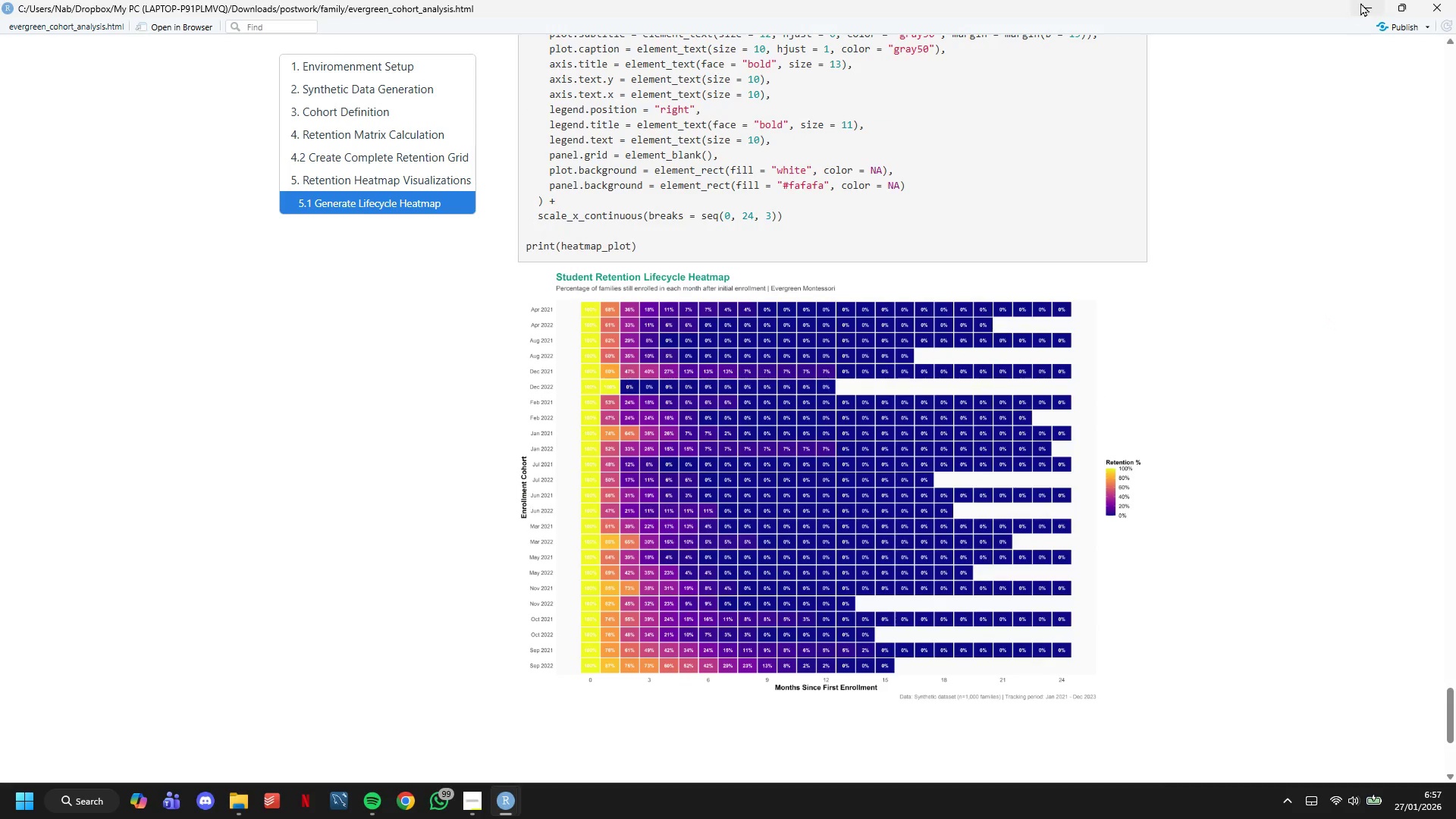 
left_click([1360, 2])
 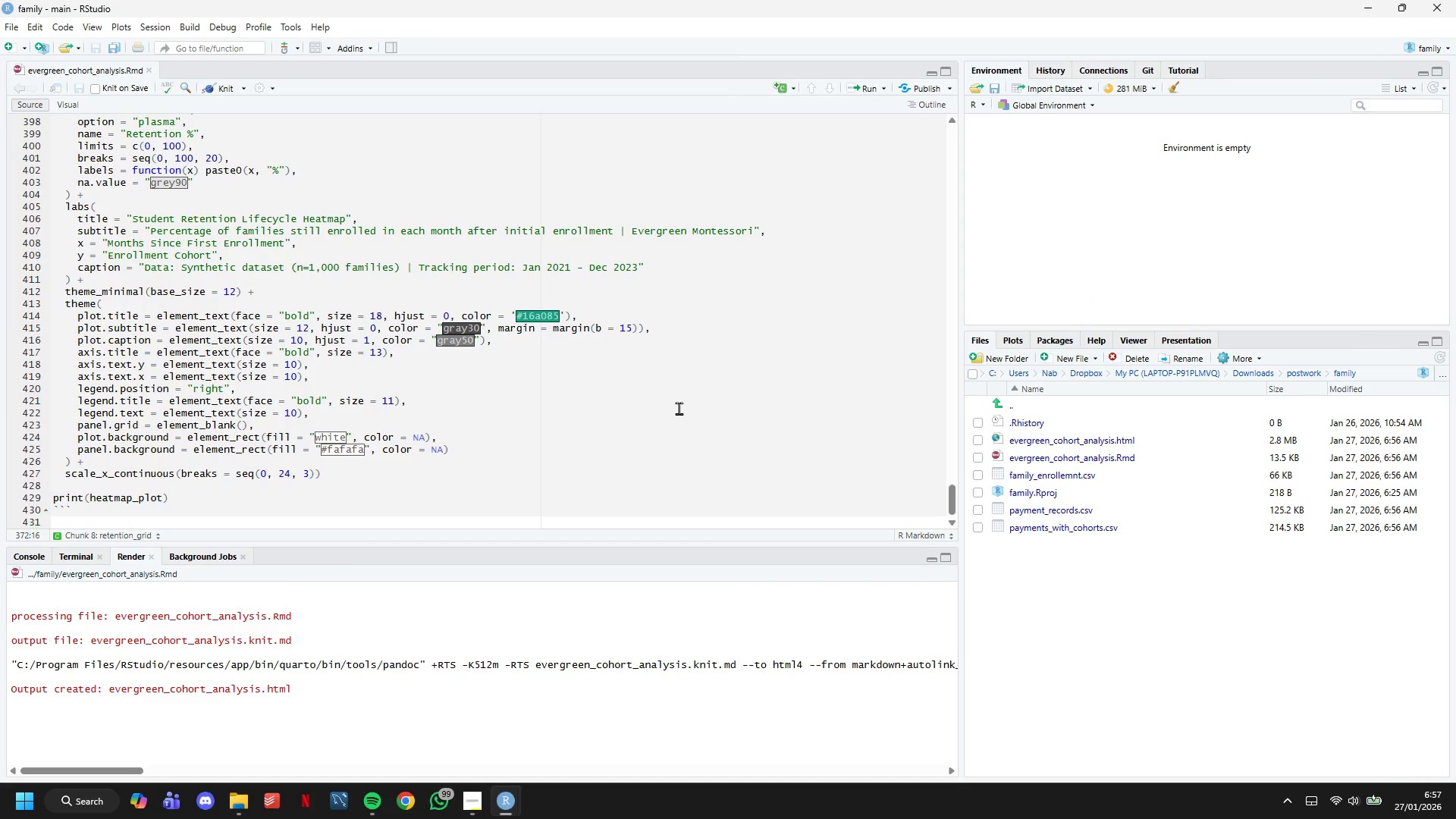 
scroll: coordinate [679, 408], scroll_direction: down, amount: 2.0
 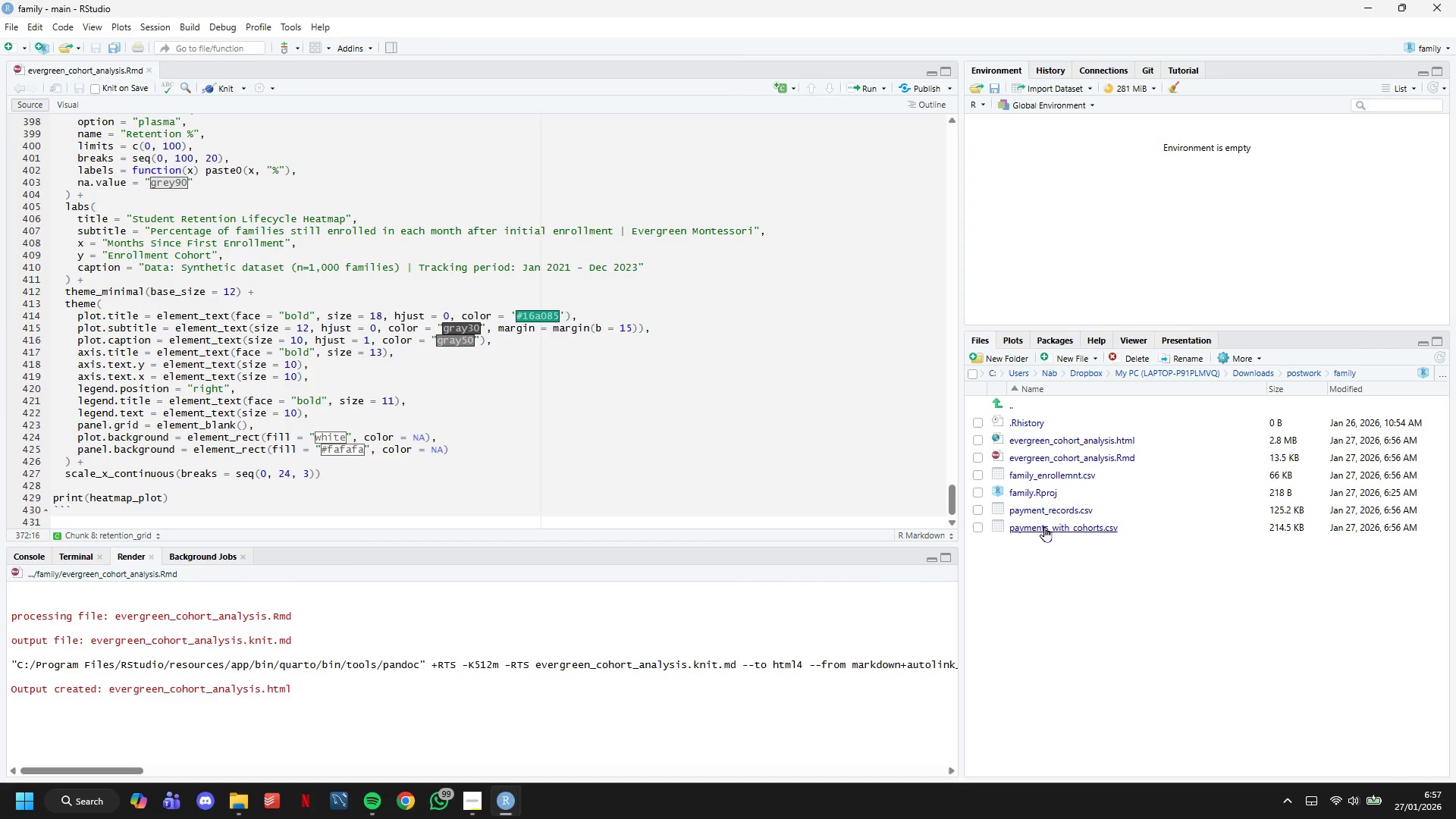 
left_click([1044, 526])
 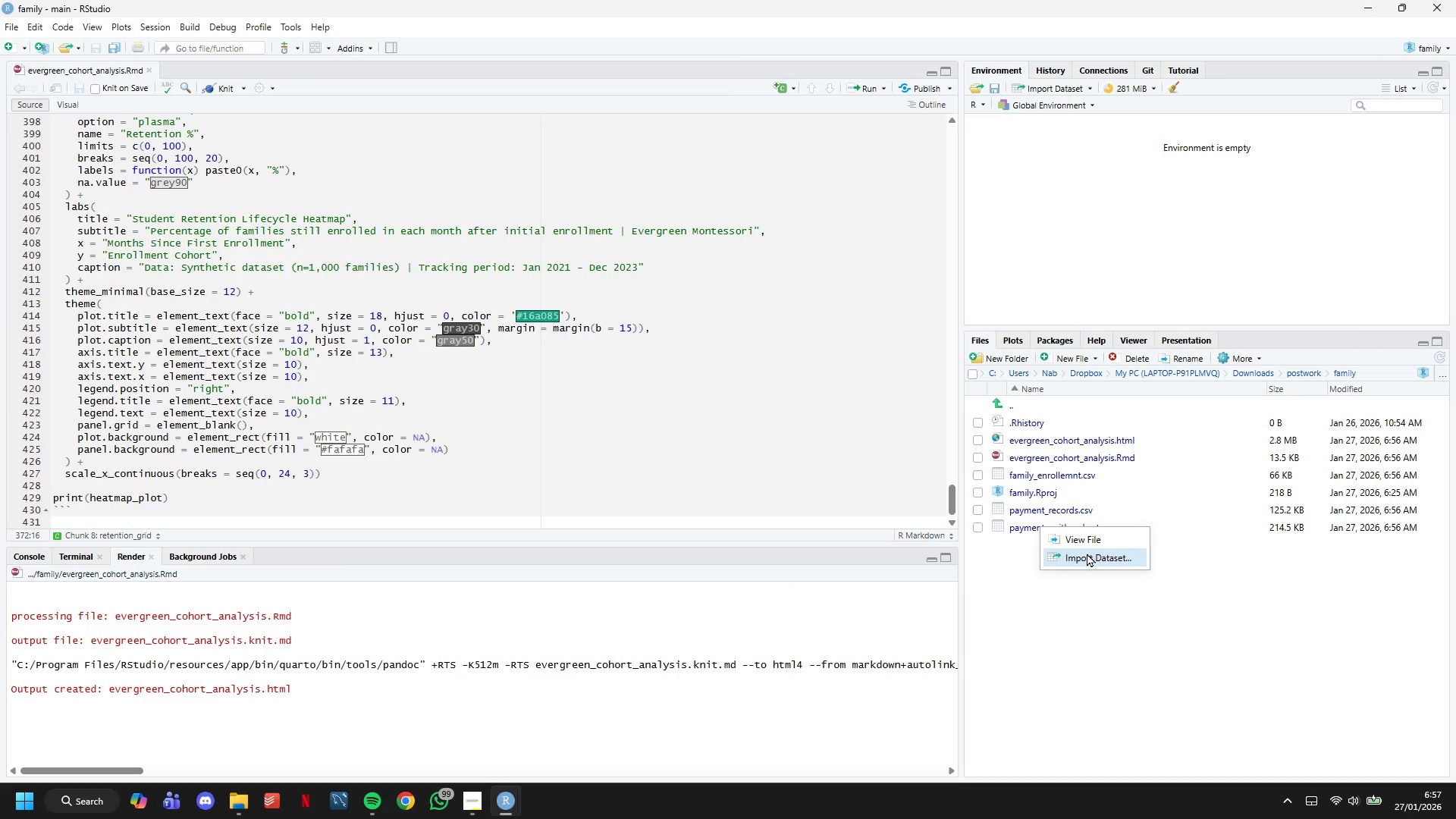 
left_click([1082, 542])
 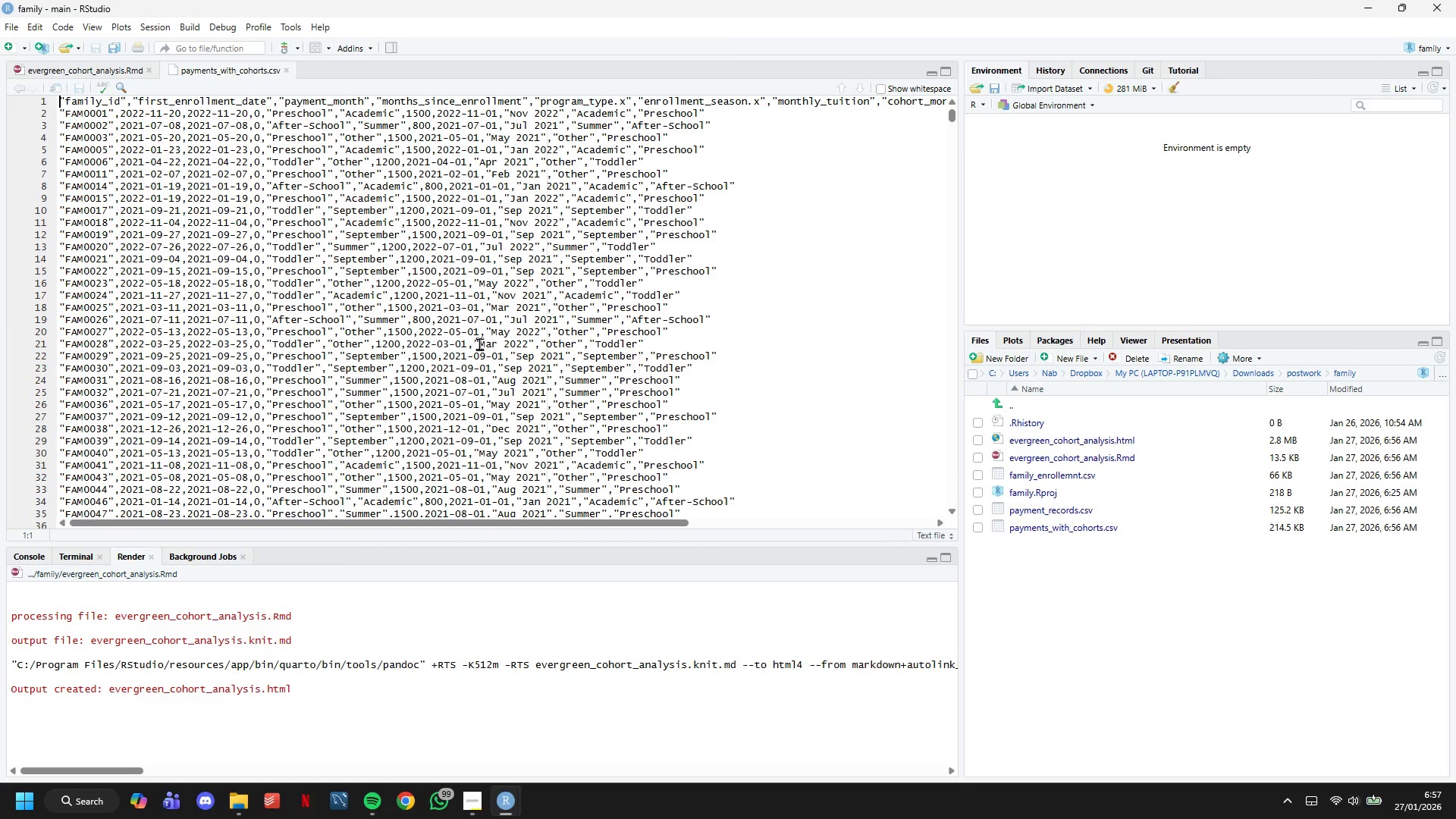 
scroll: coordinate [479, 338], scroll_direction: up, amount: 1.0
 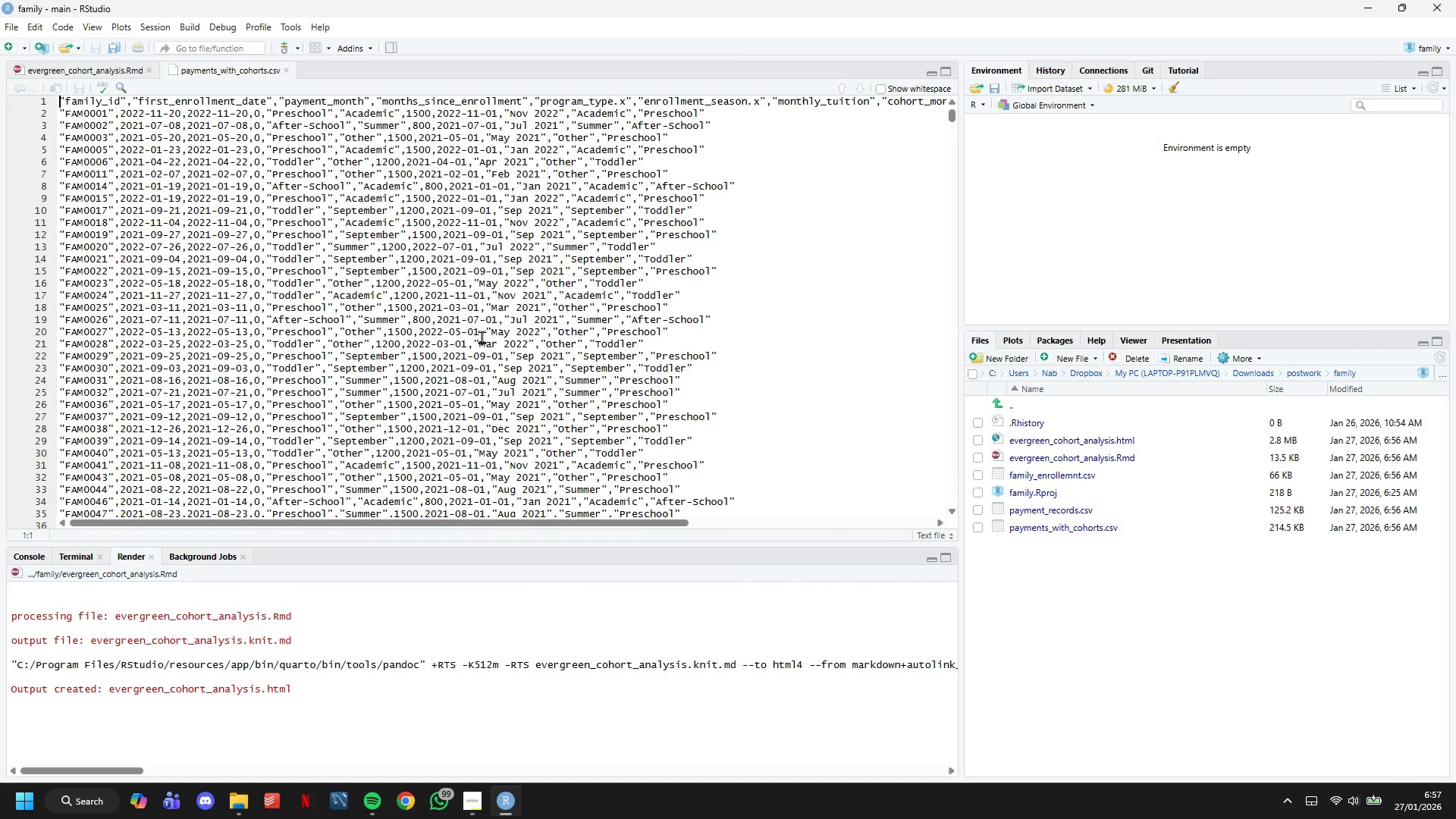 
scroll: coordinate [483, 331], scroll_direction: down, amount: 17.0
 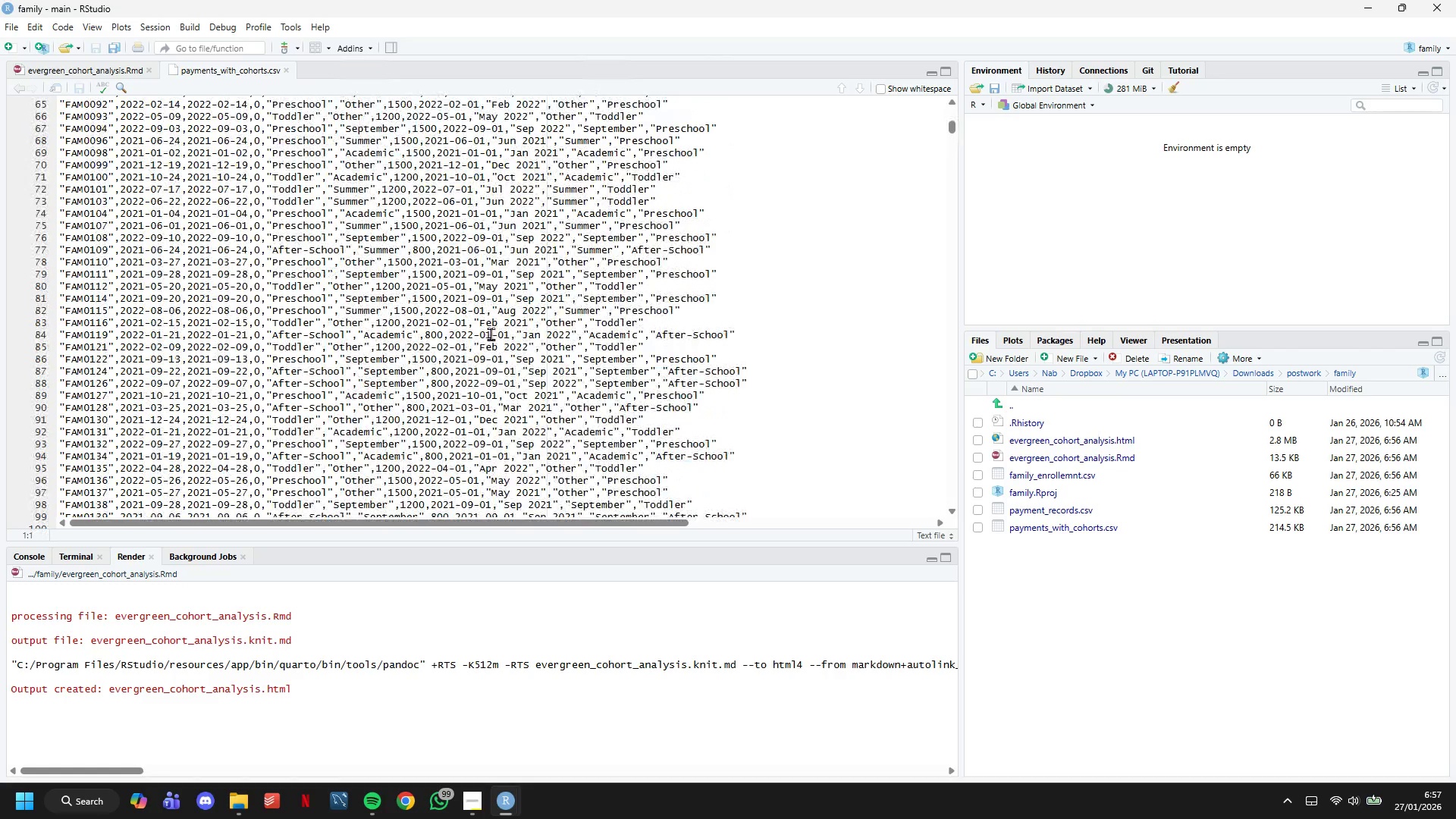 
scroll: coordinate [483, 331], scroll_direction: up, amount: 23.0
 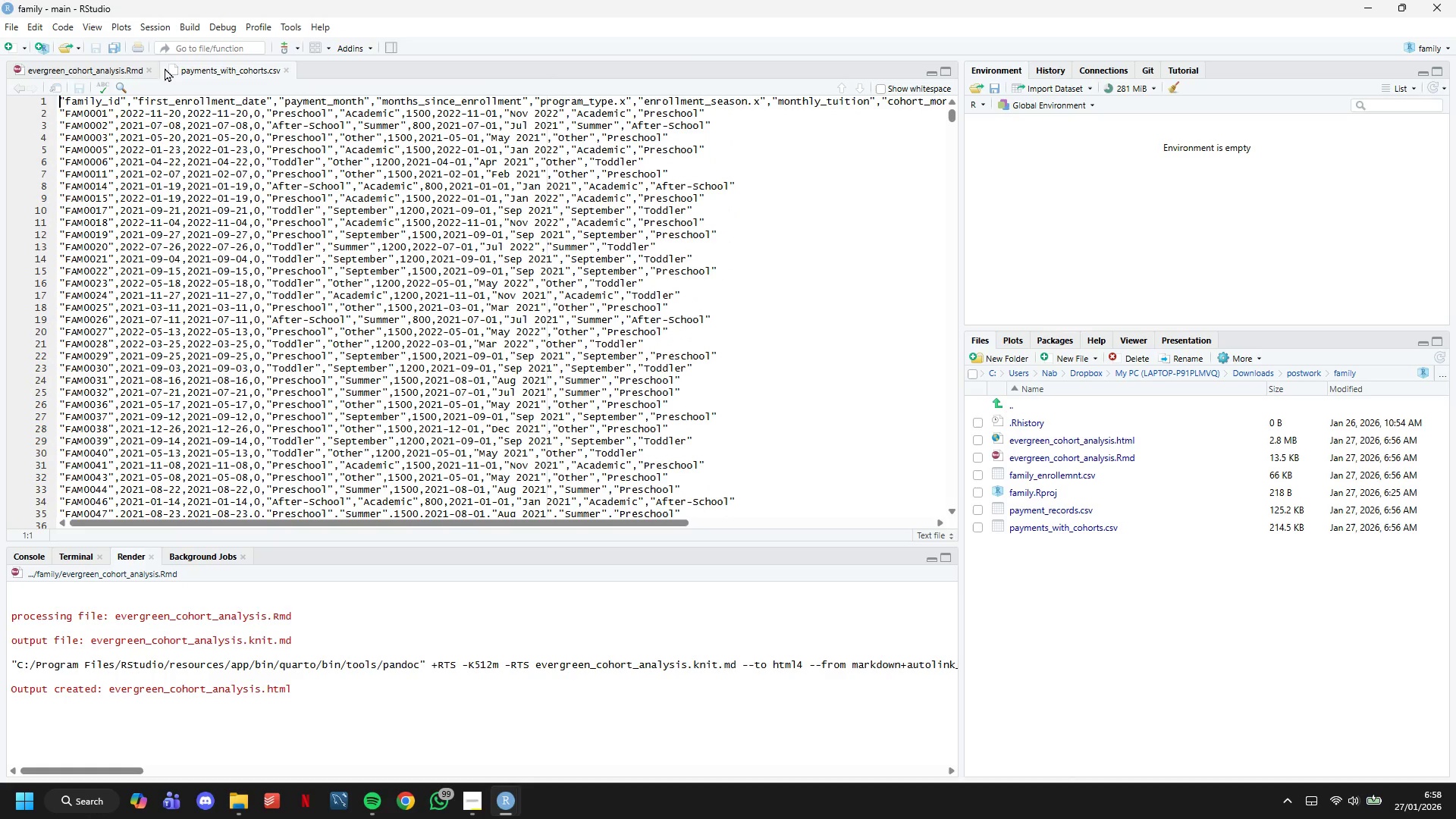 
left_click([100, 68])
 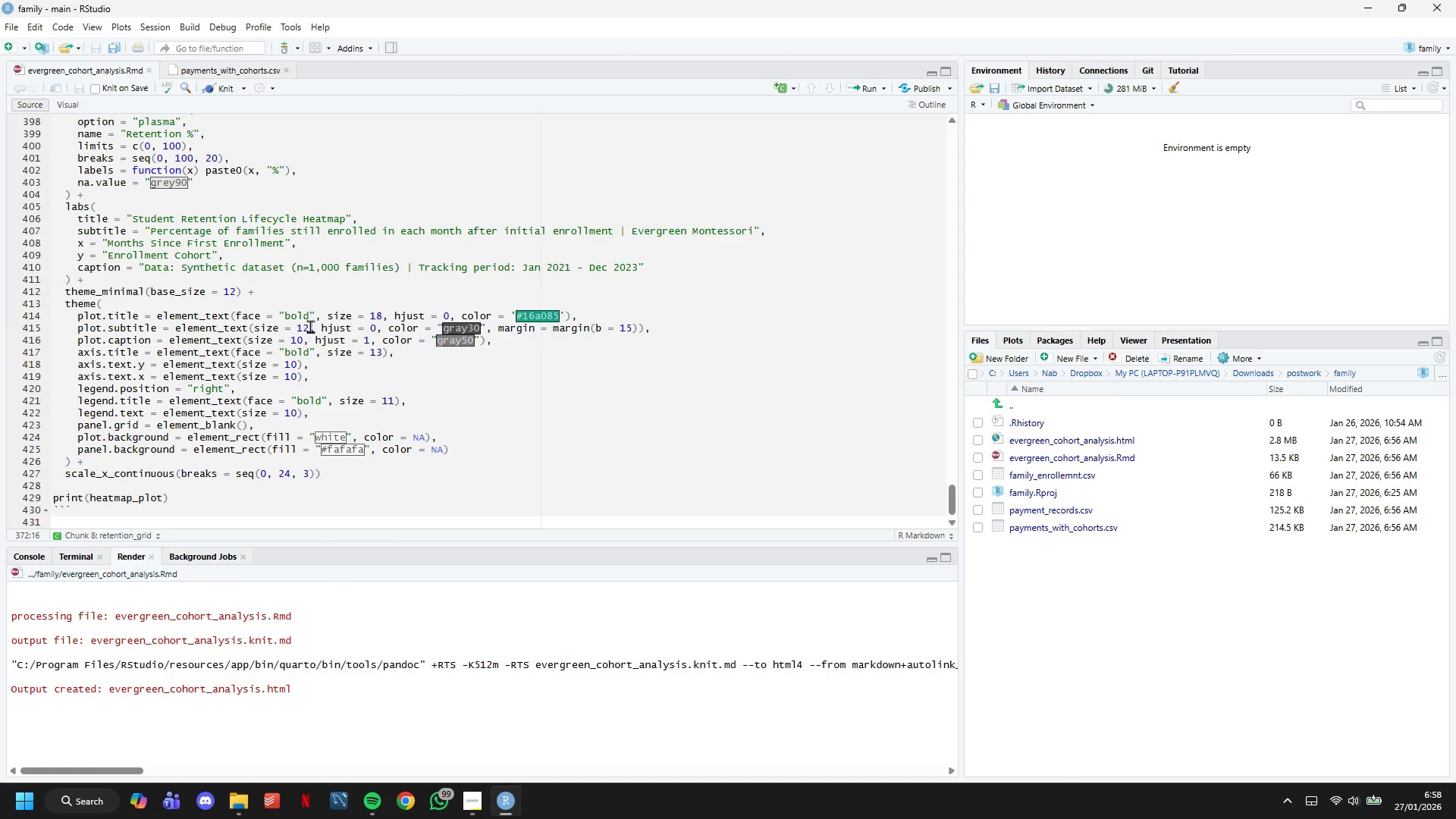 
scroll: coordinate [310, 326], scroll_direction: down, amount: 6.0
 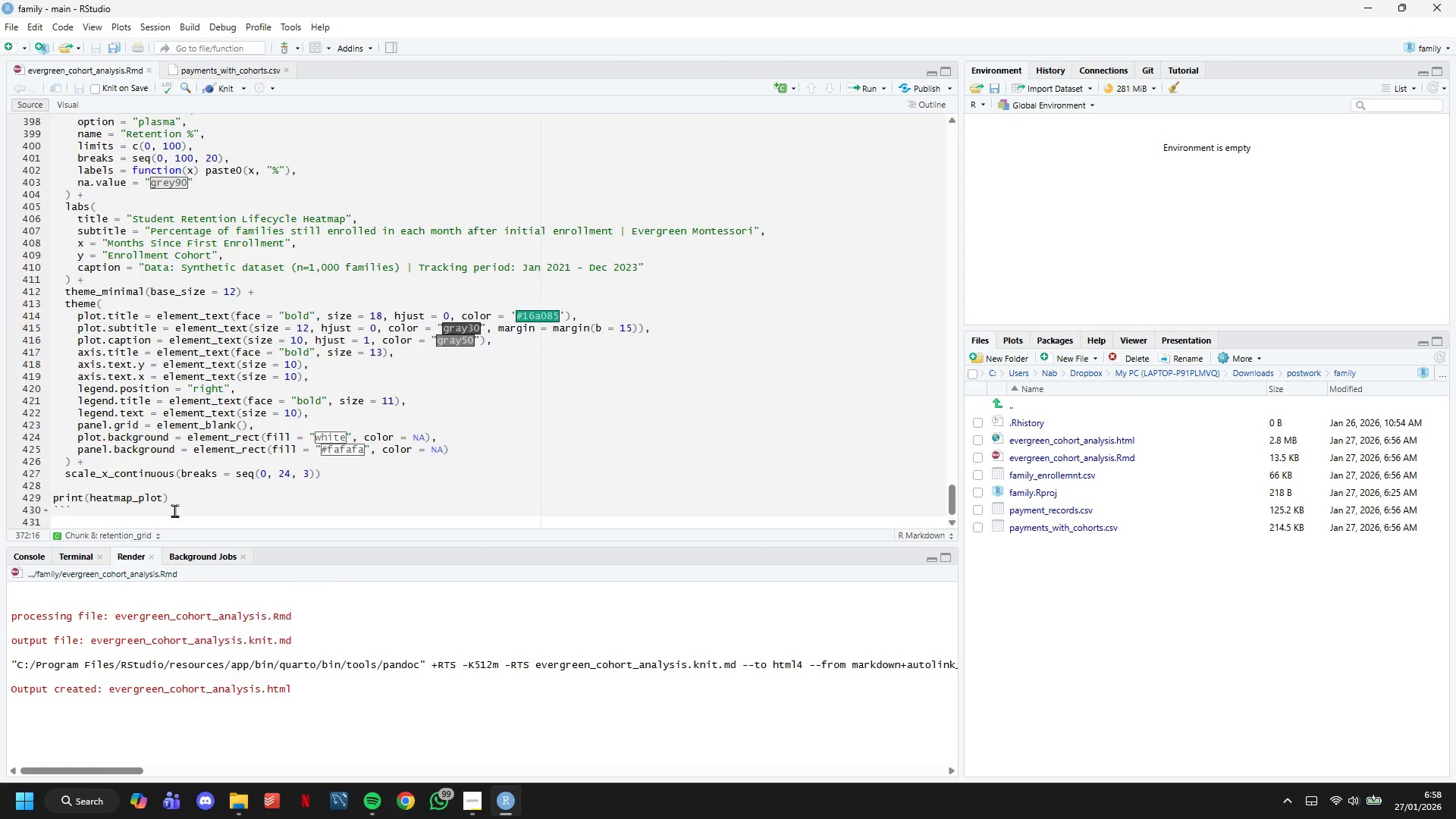 
left_click([174, 510])
 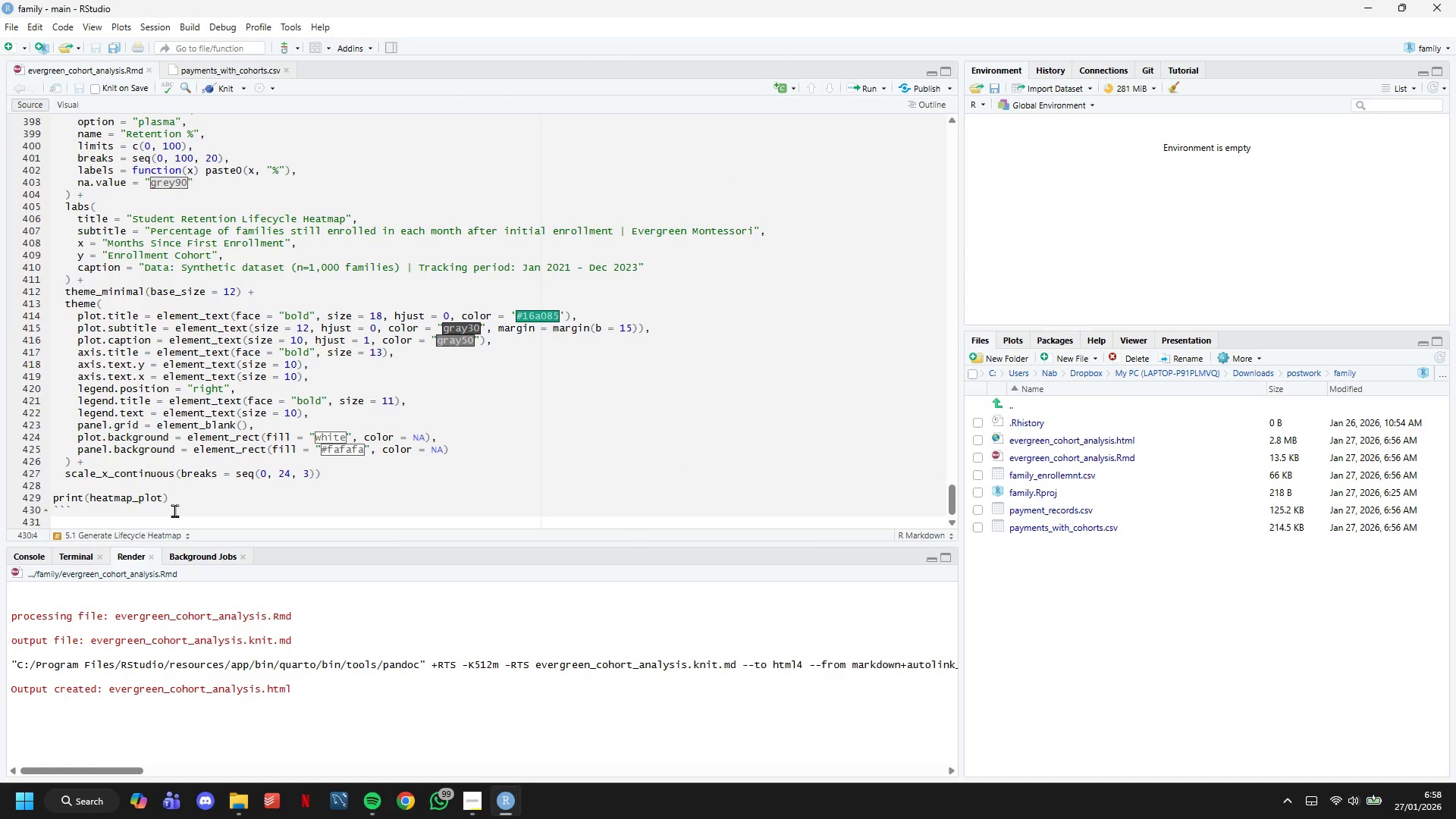 
key(Enter)
 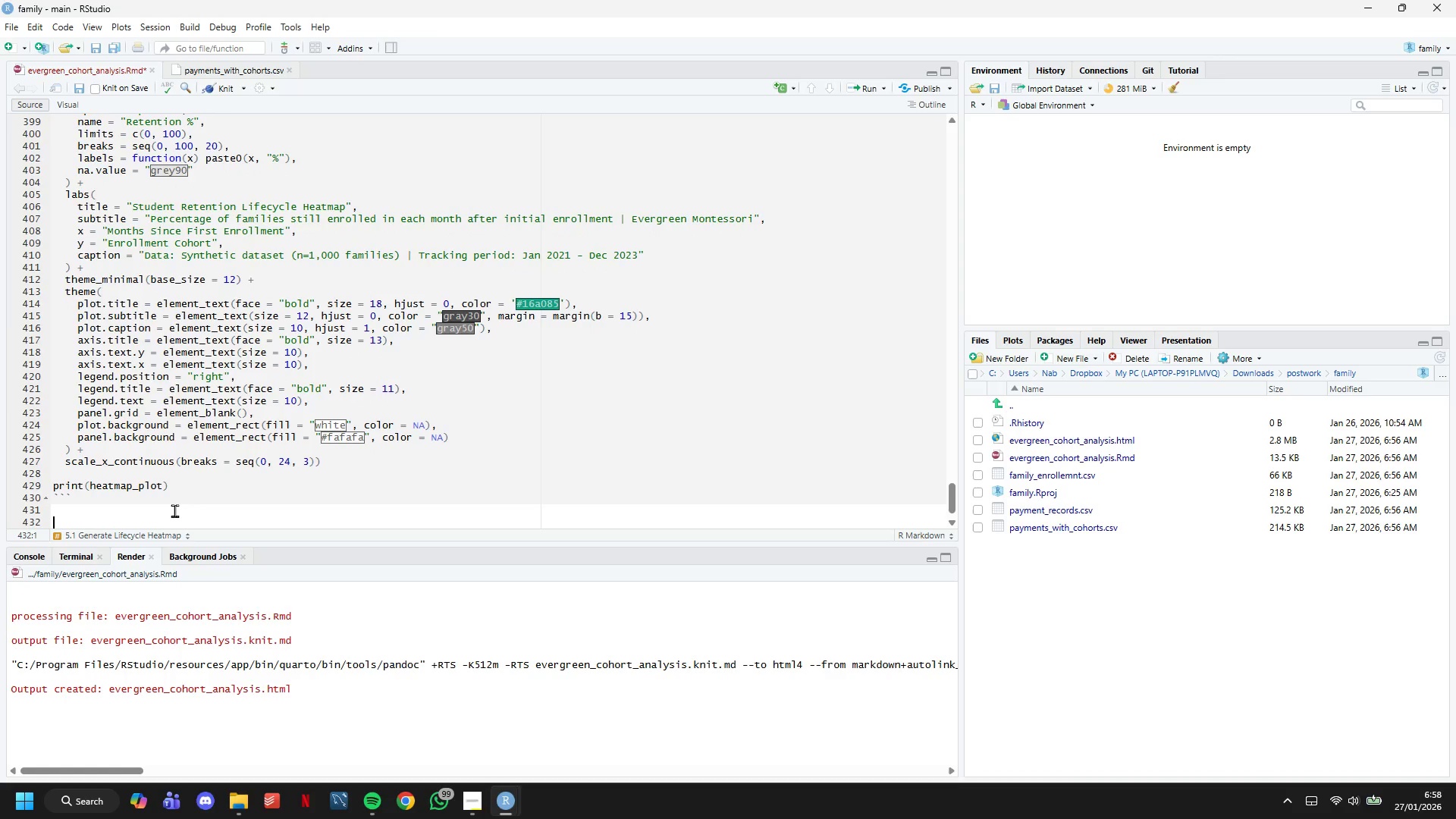 
key(Enter)
 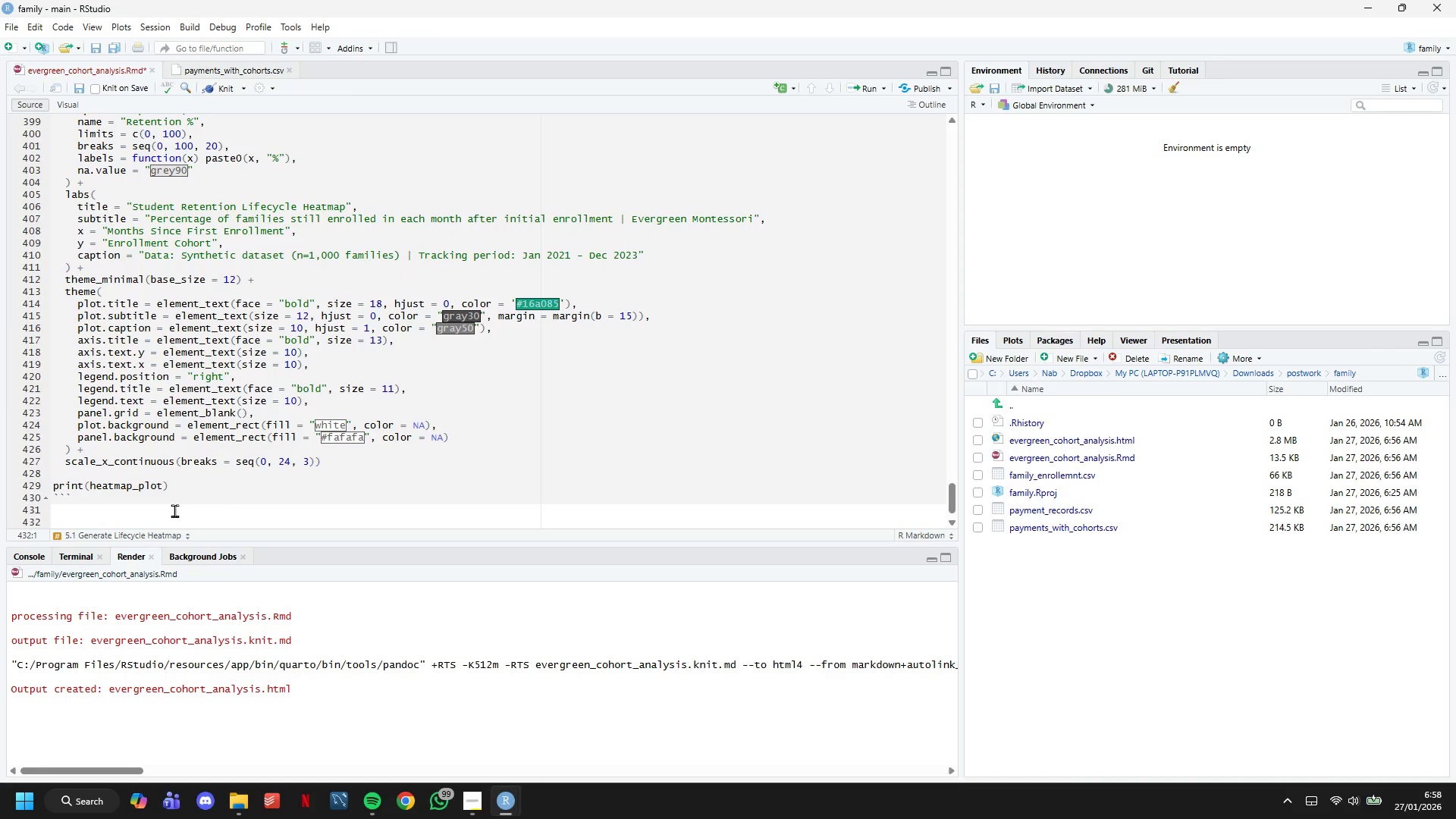 
wait(9.64)
 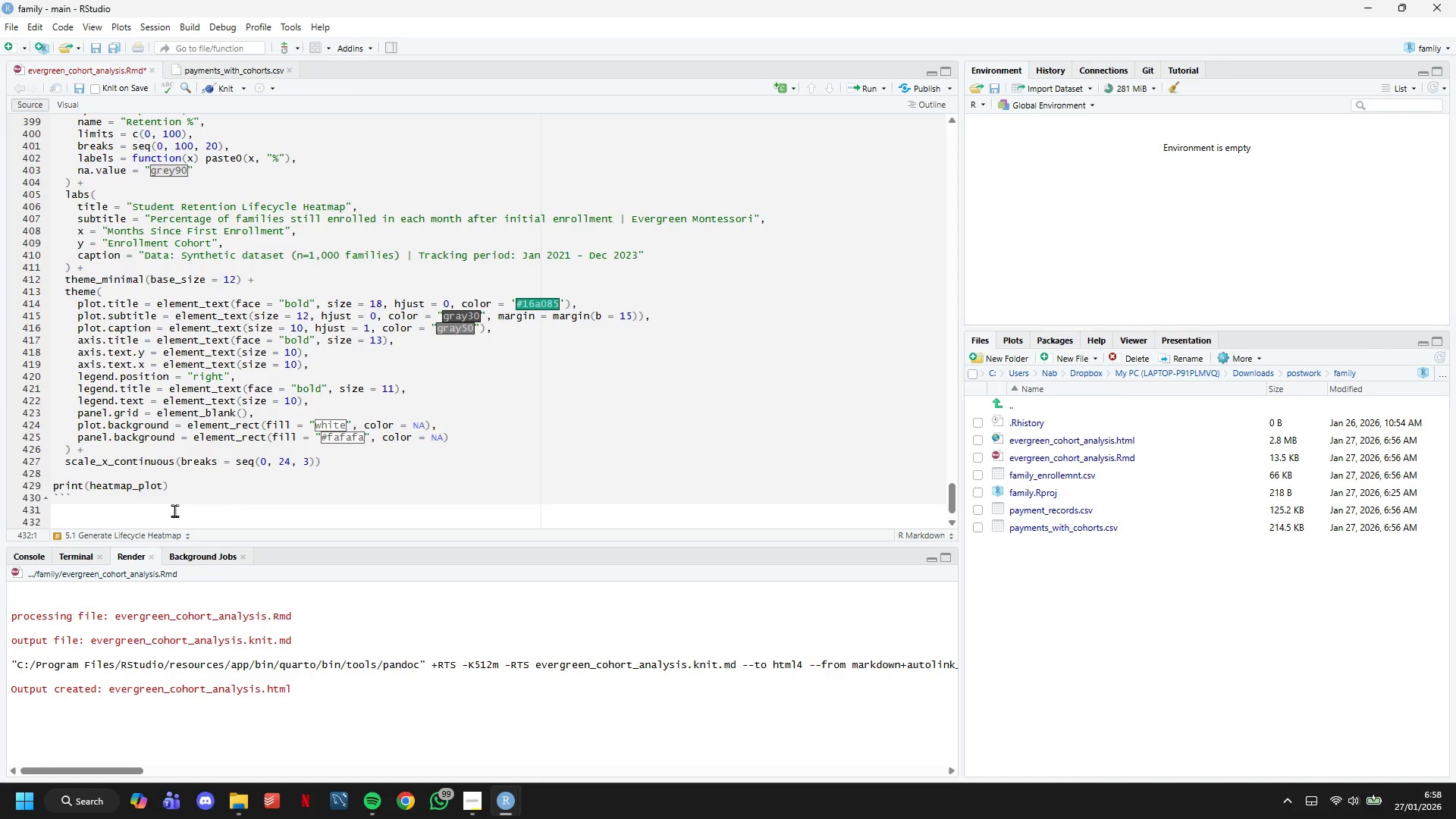 
scroll: coordinate [215, 413], scroll_direction: down, amount: 4.0
 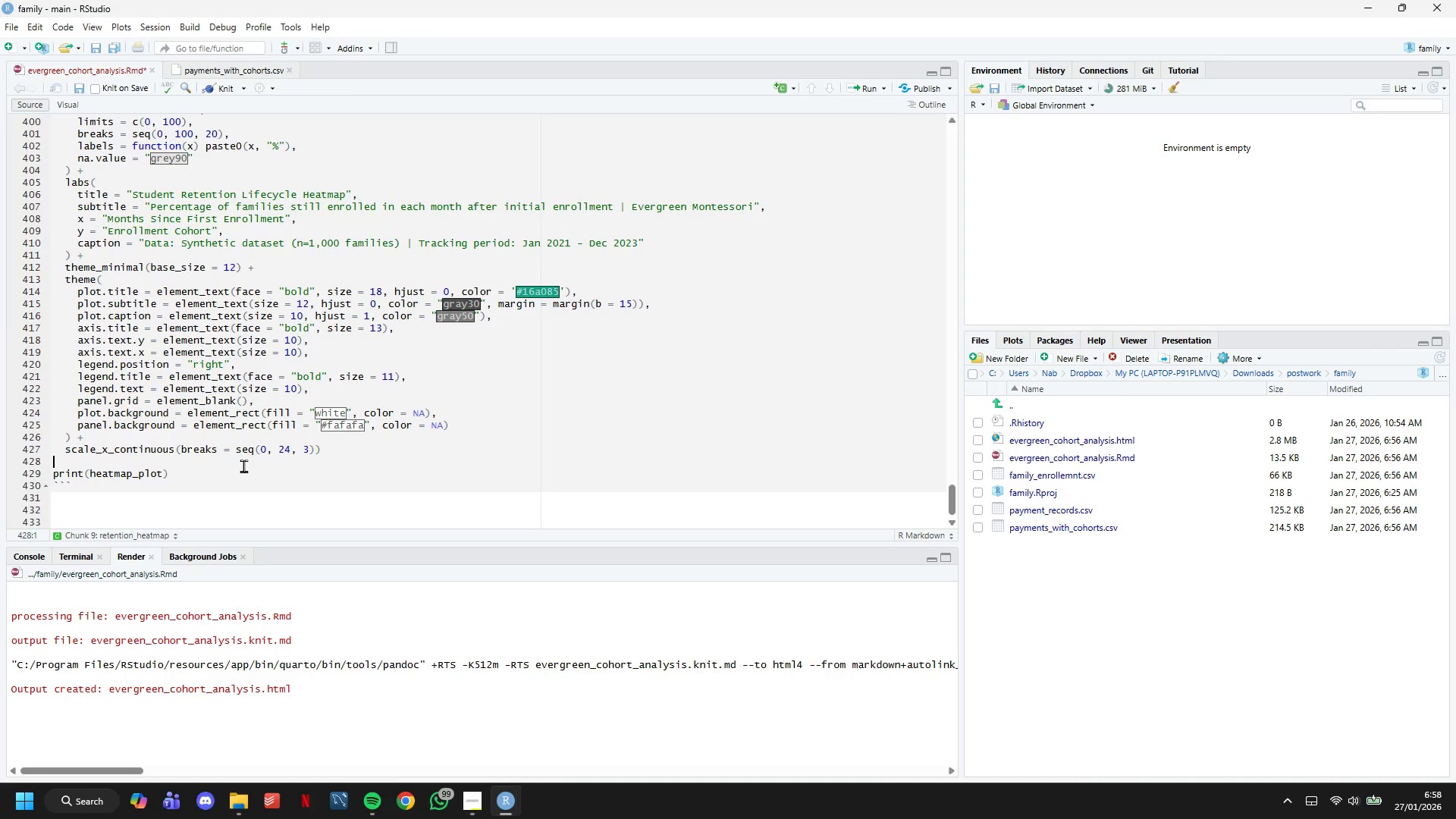 
left_click([243, 466])
 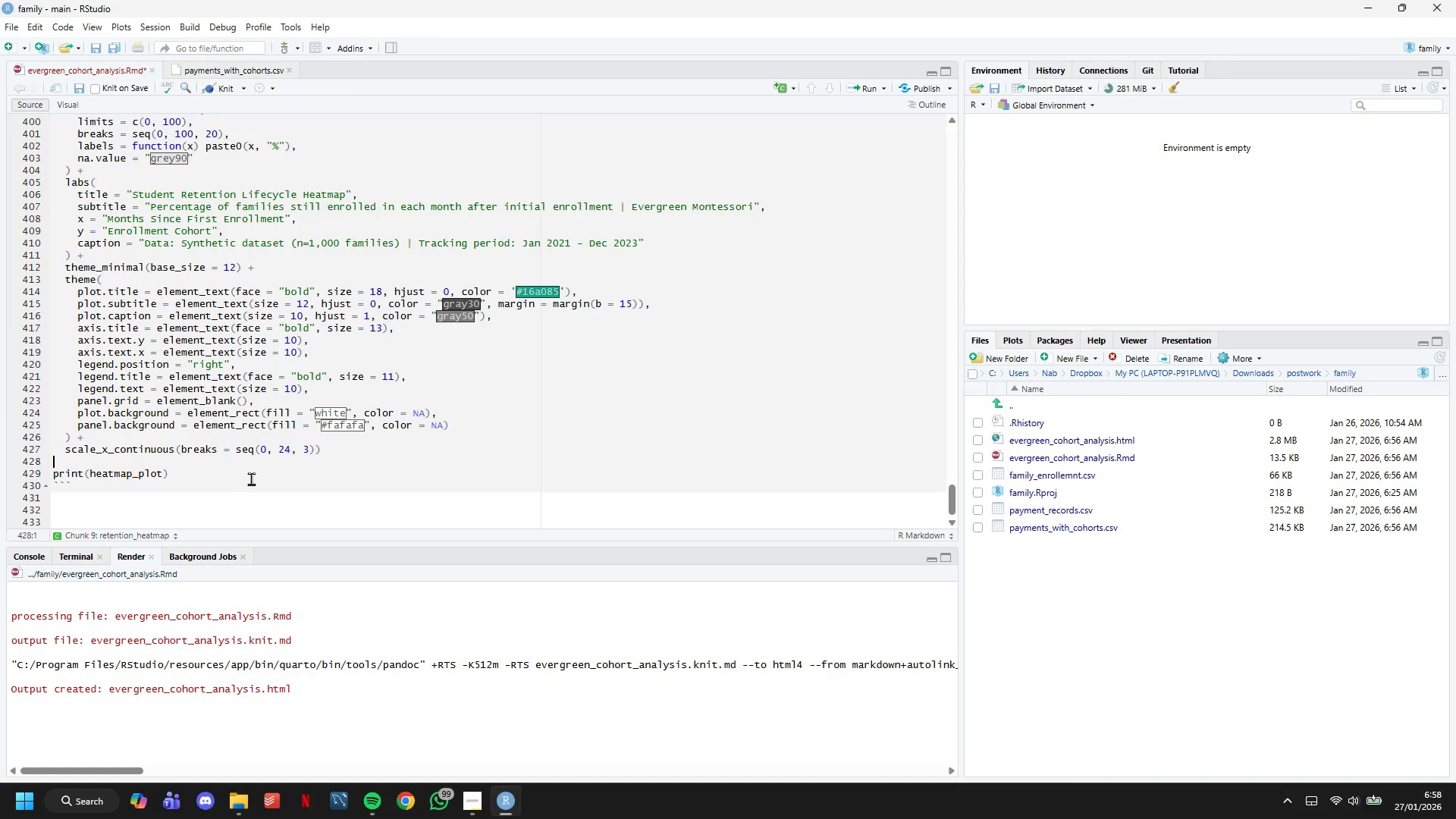 
left_click([253, 479])
 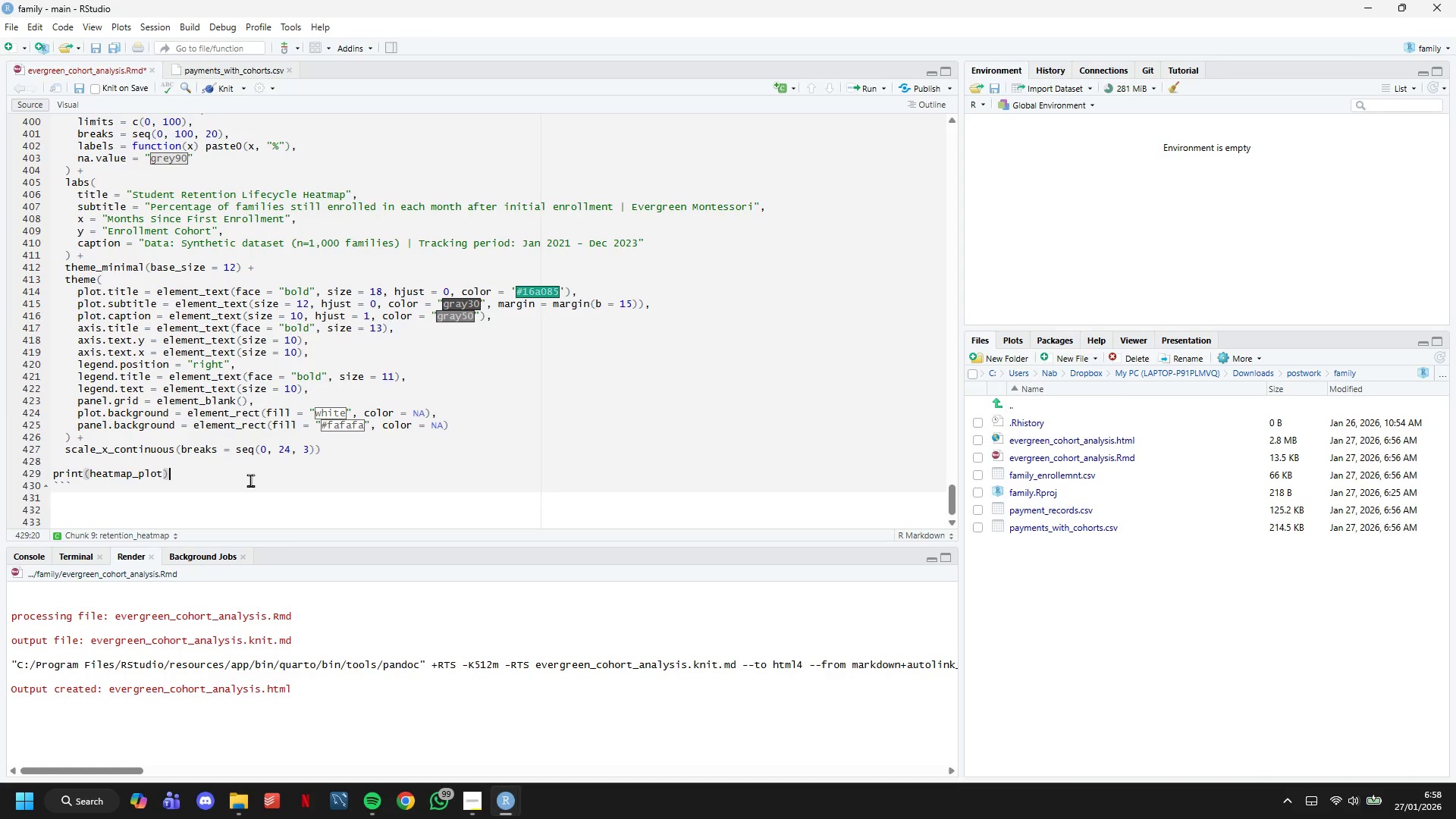 
key(Enter)
 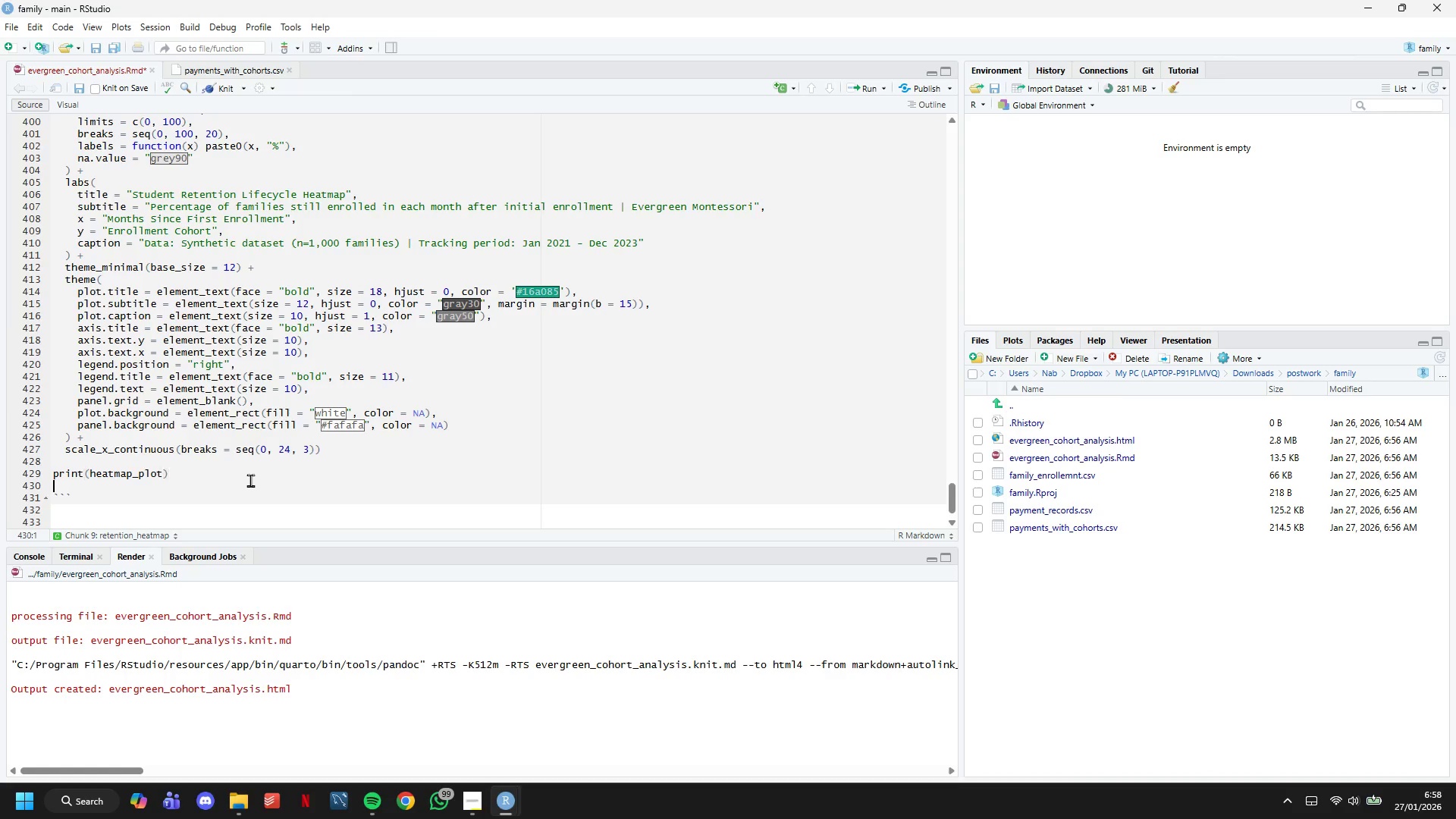 
key(Enter)
 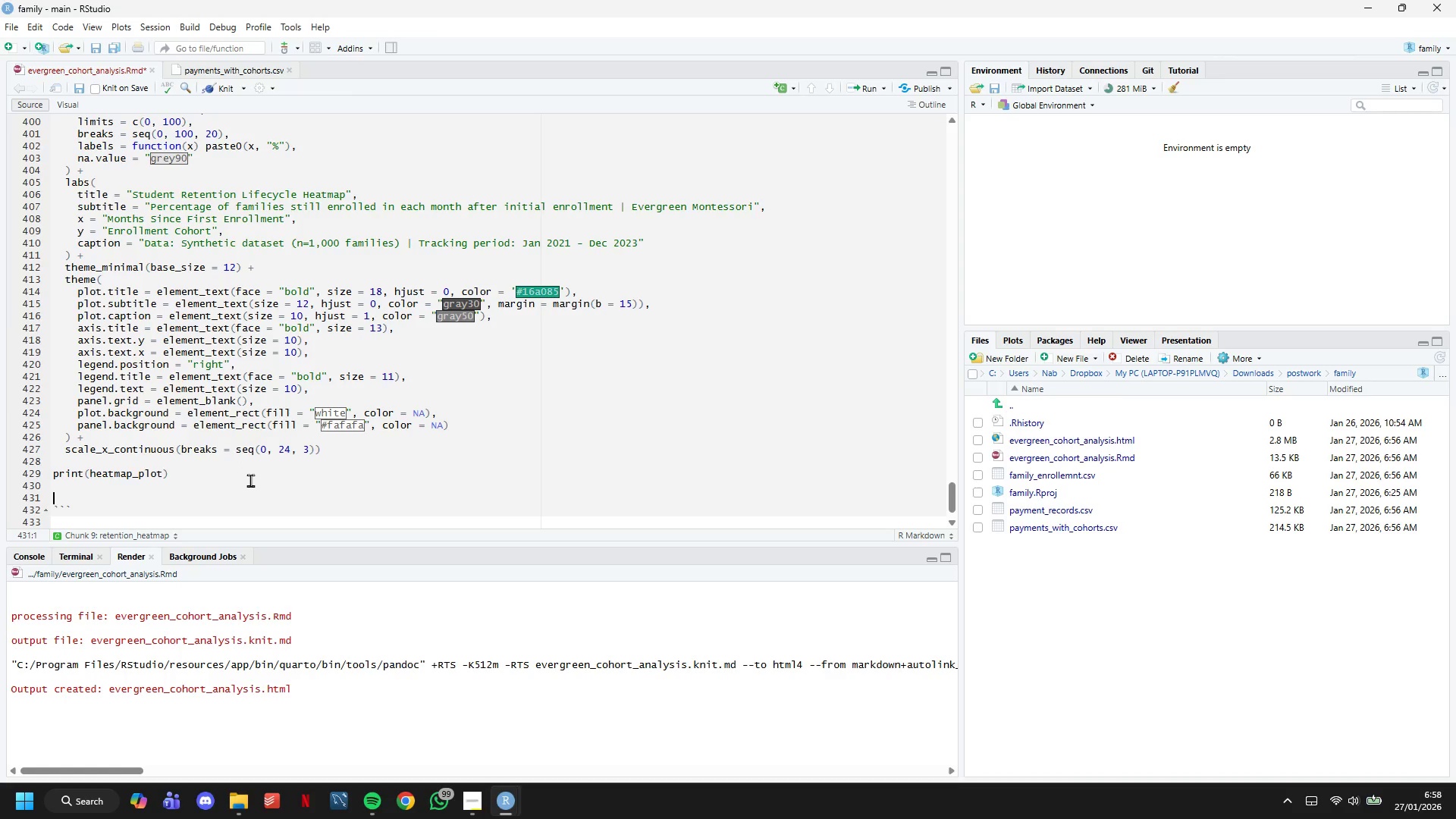 
type(# Save high-resolution PNG)
 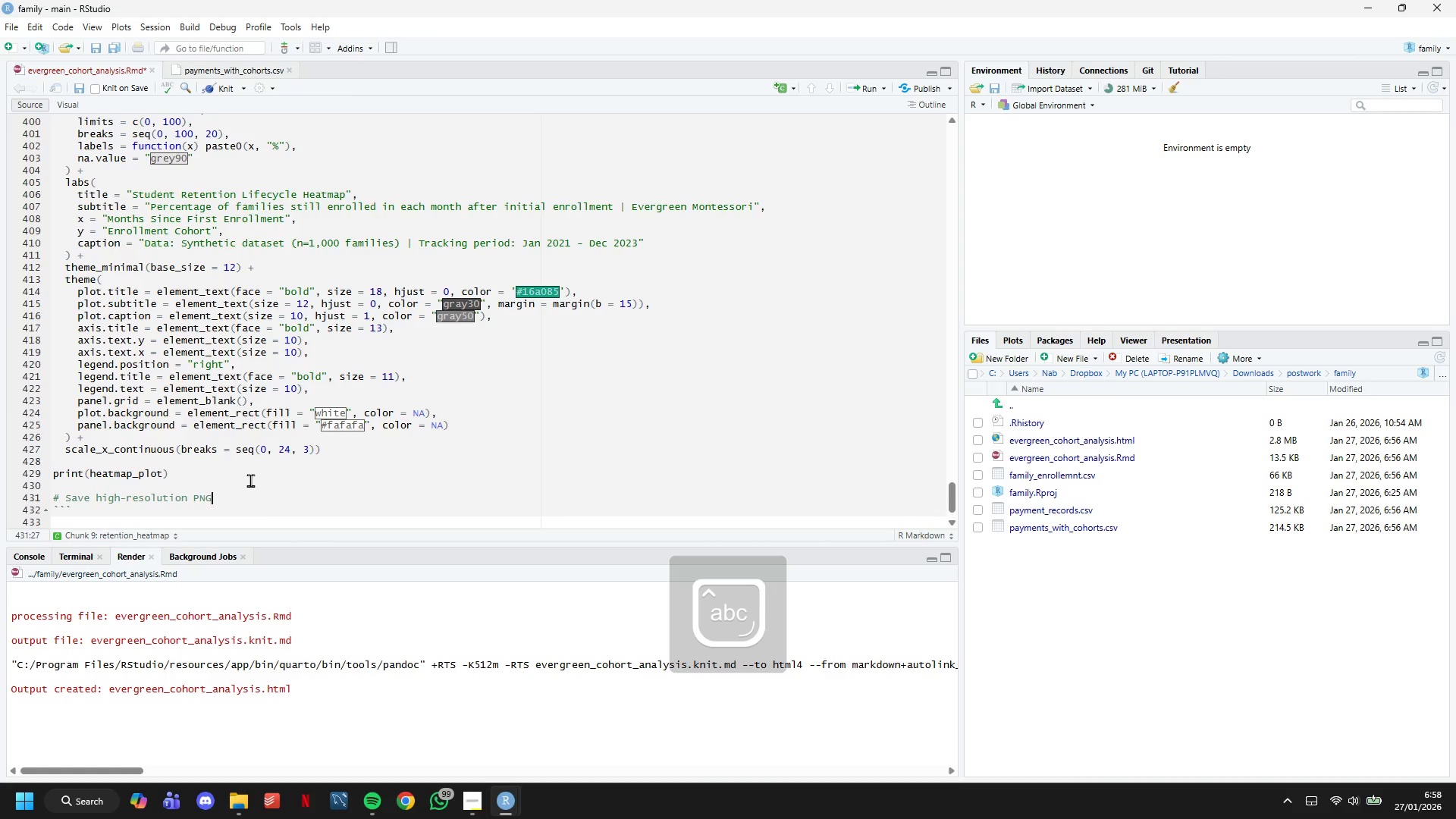 
key(Enter)
 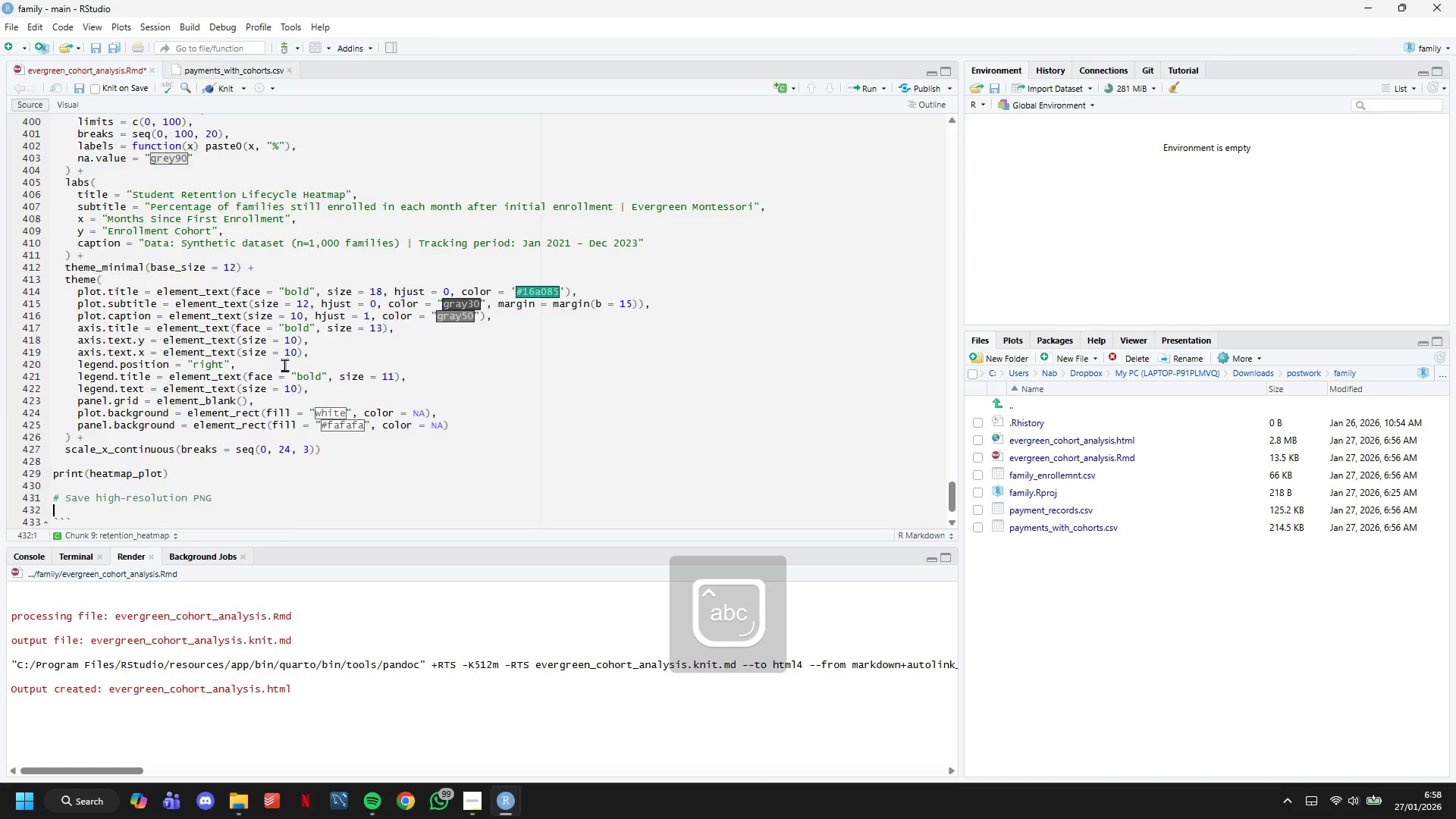 
scroll: coordinate [286, 322], scroll_direction: down, amount: 7.0
 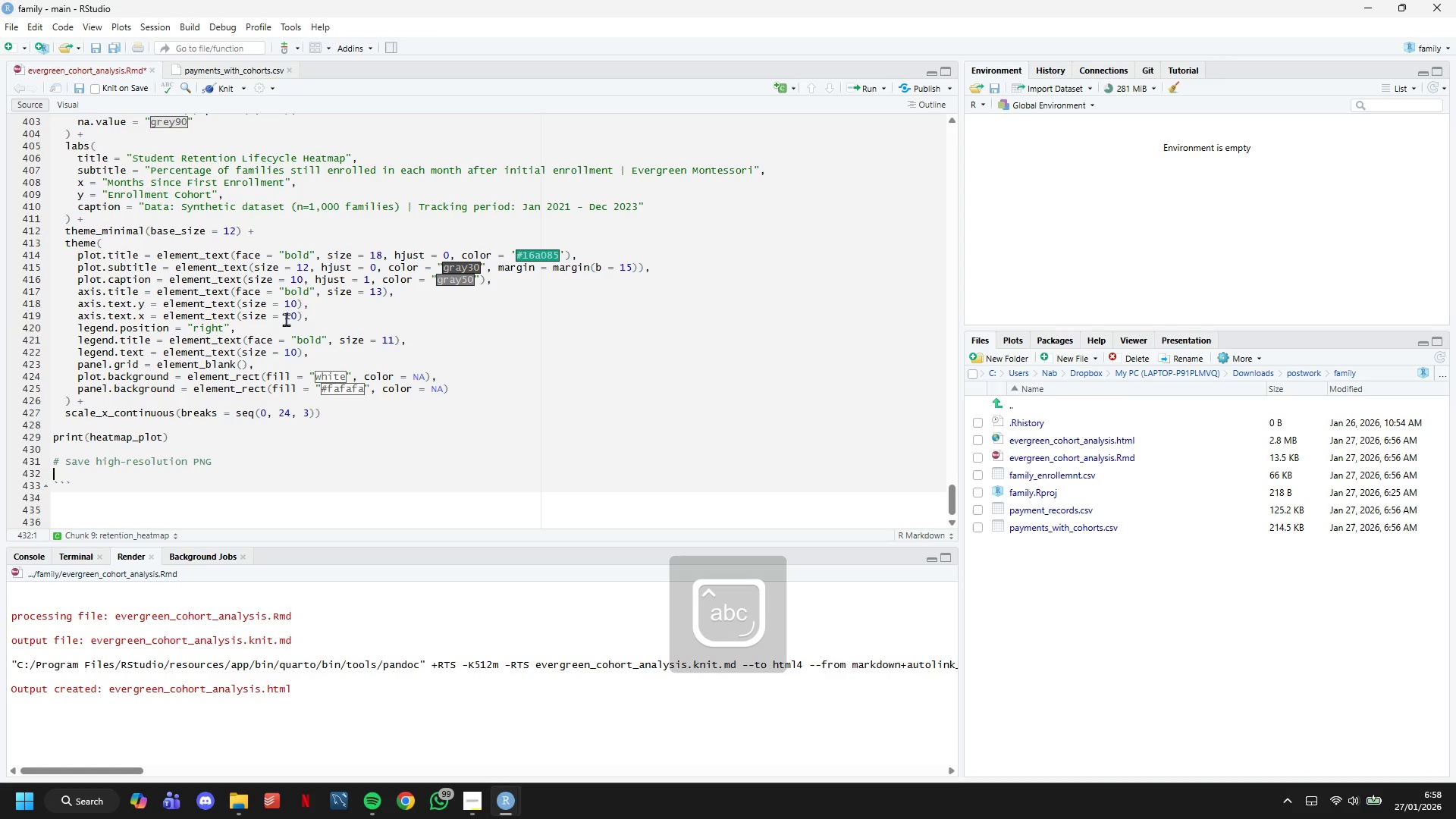 
type(ggsave("everge)
key(Backspace)
type(reen_retention_heatmap.png)
 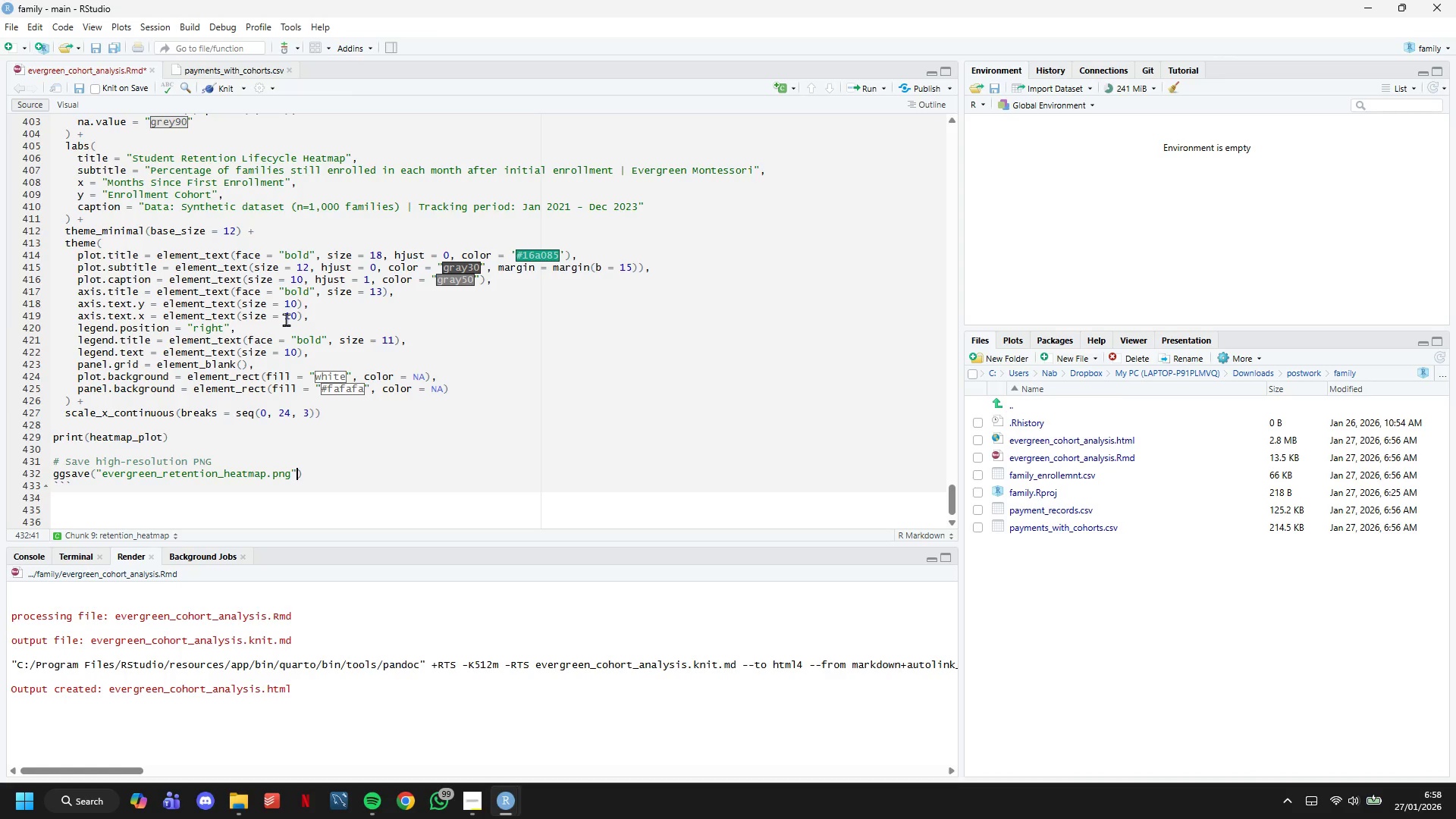 
 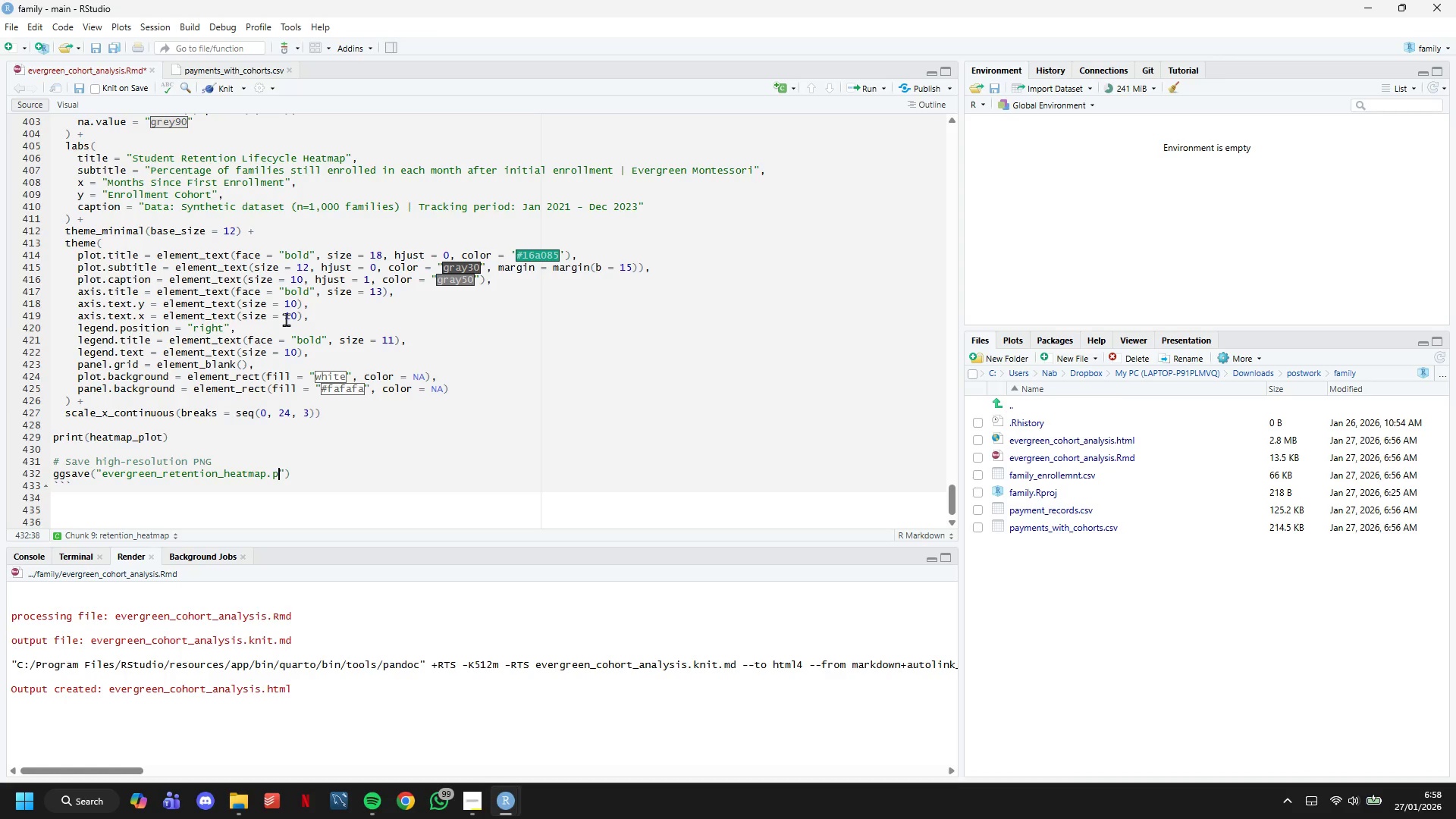 
key(ArrowRight)
 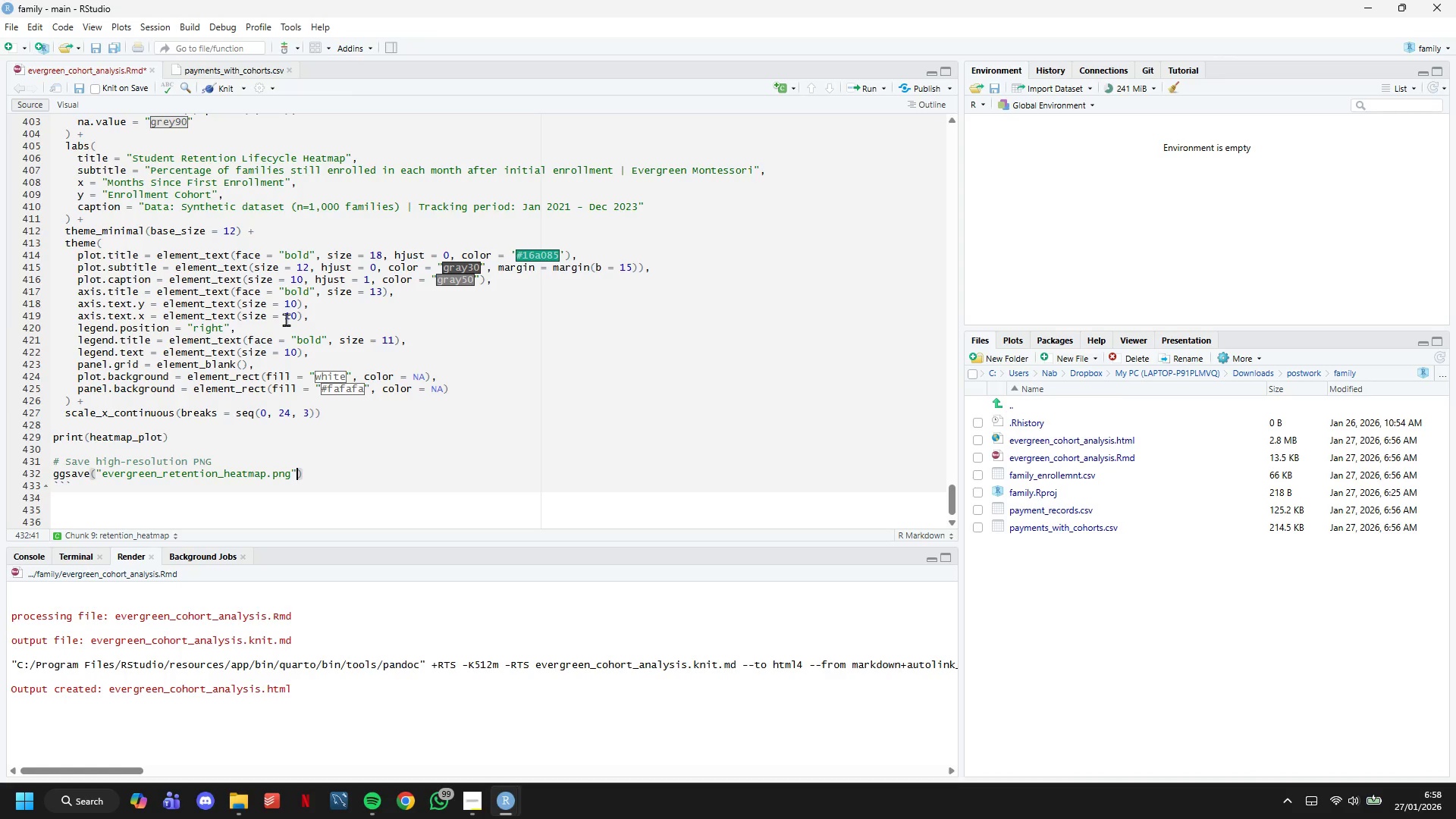 
type(, heatmap_plot,)
 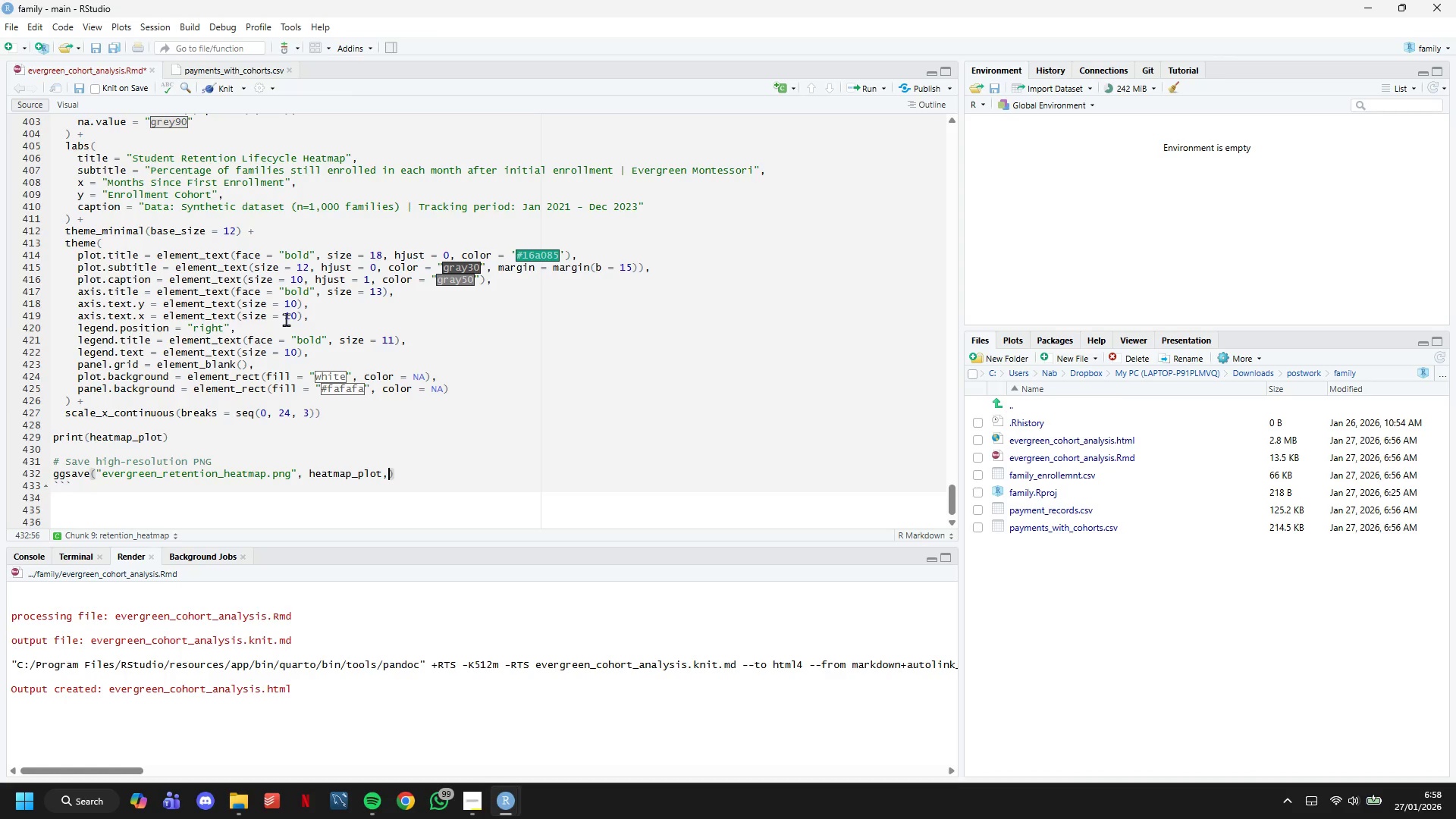 
key(Enter)
 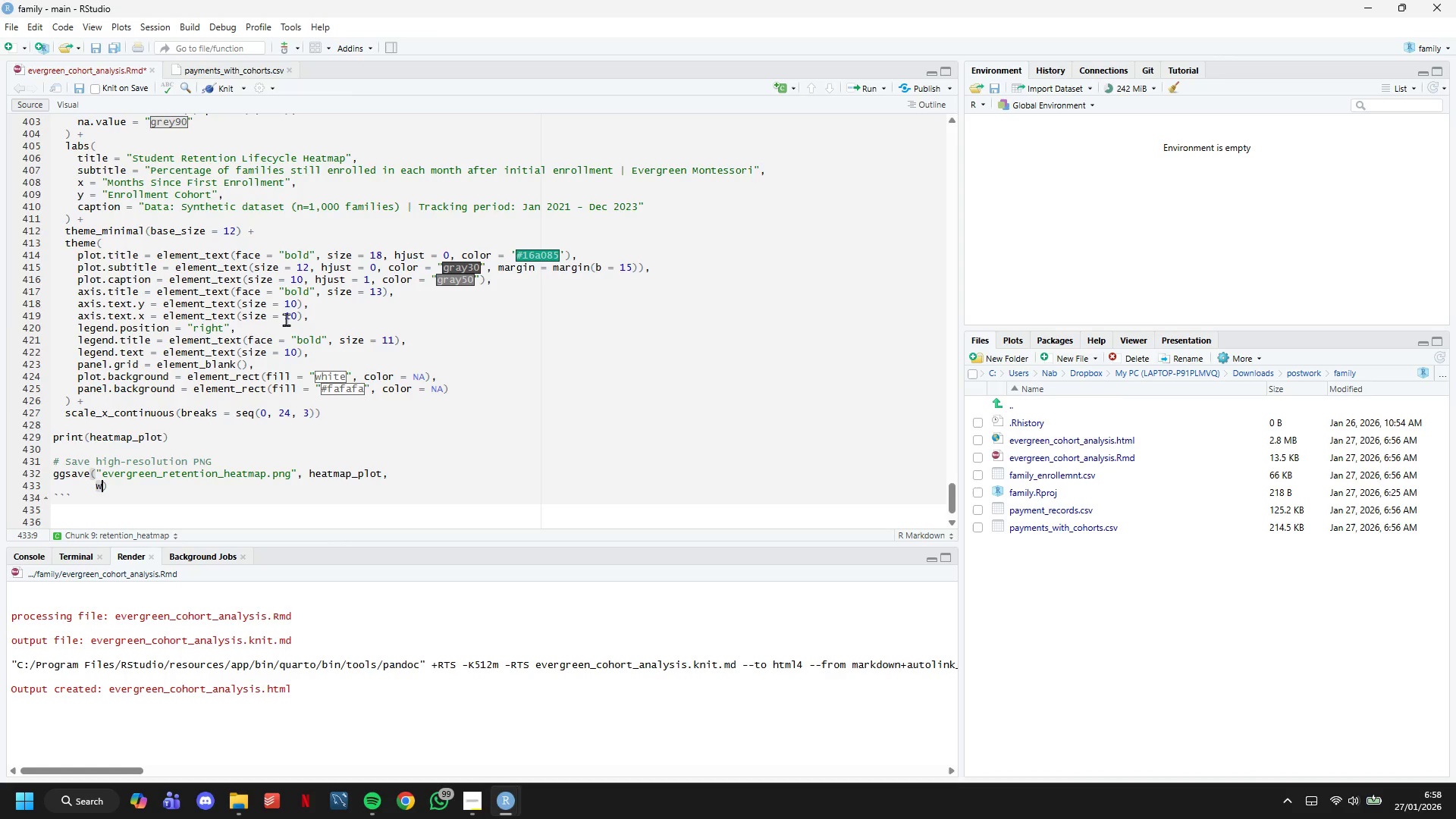 
type(width = 16m )
key(Backspace)
key(Backspace)
type(, height = 11, dpi = 300, bg = "white)
 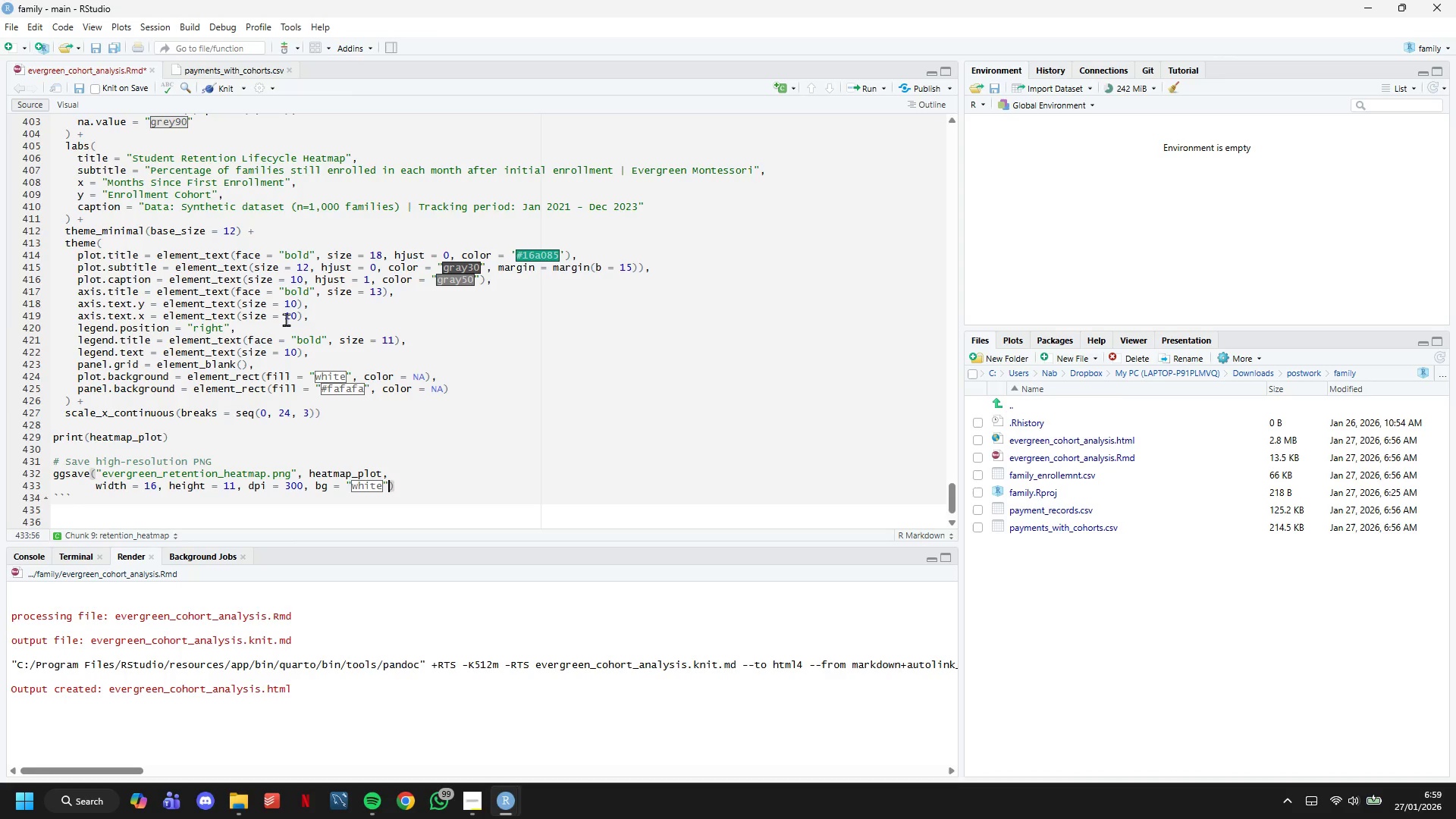 
 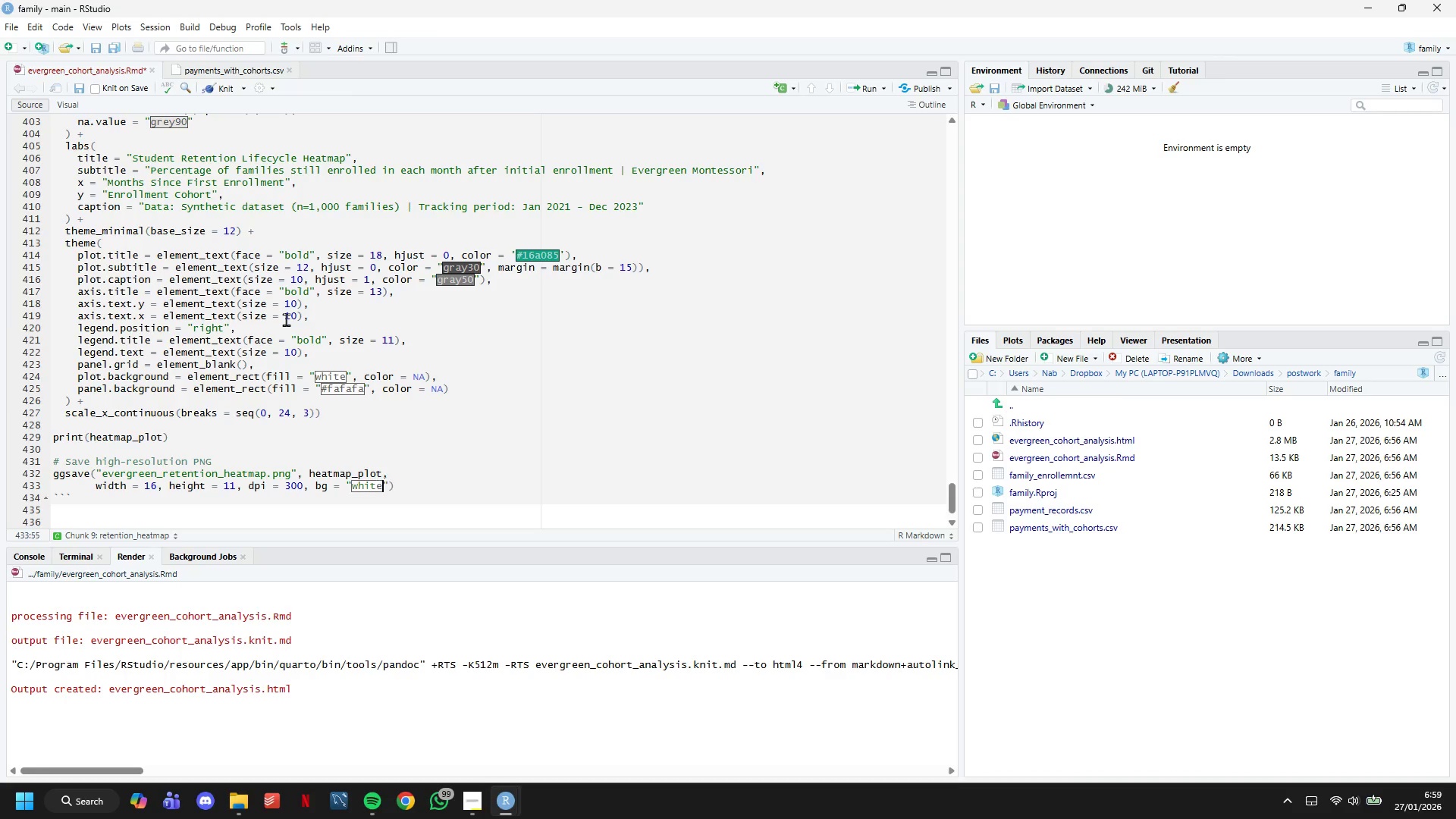 
key(ArrowRight)
 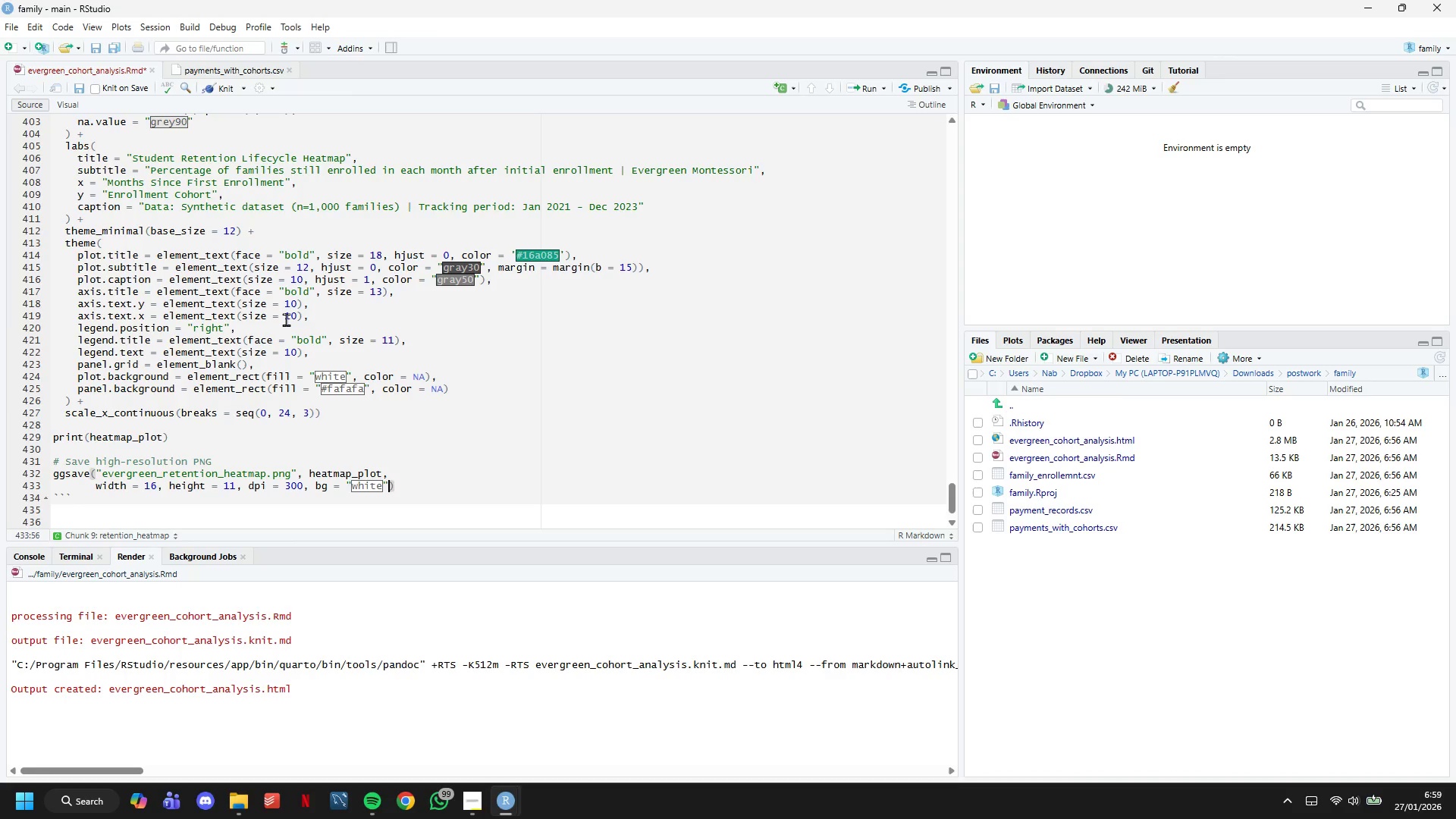 
key(ArrowDown)
 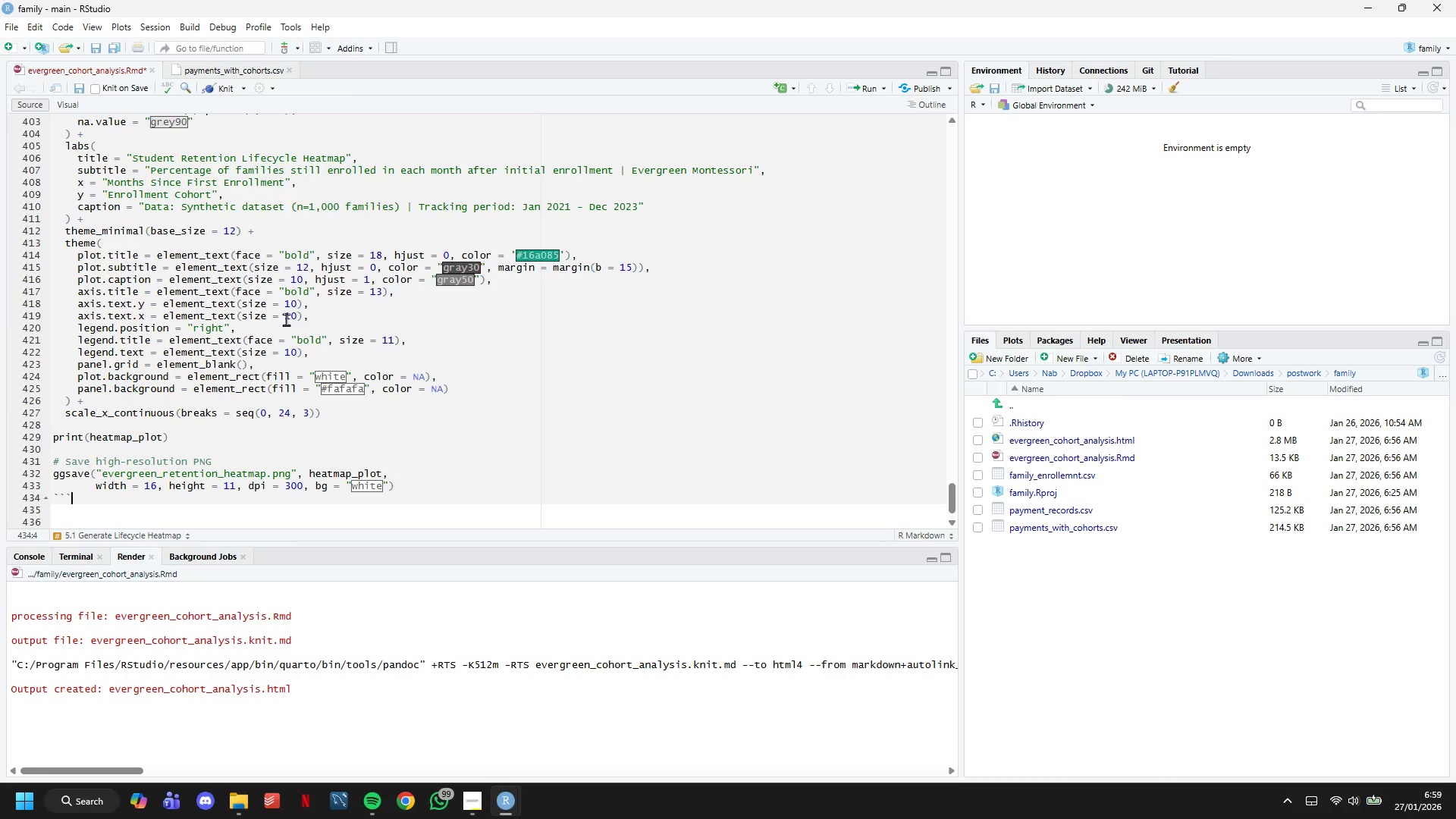 
key(ArrowDown)
 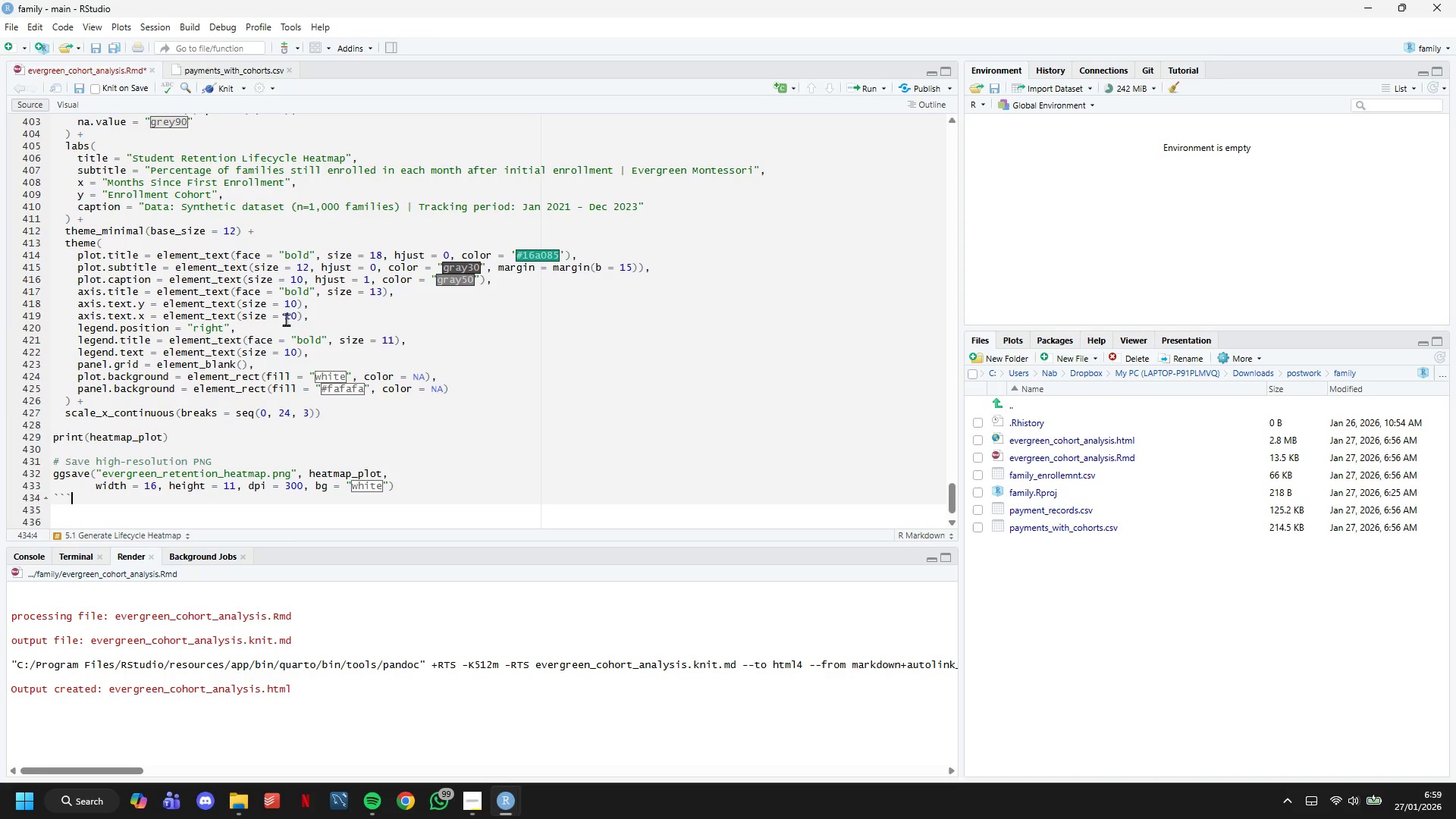 
key(ArrowUp)
 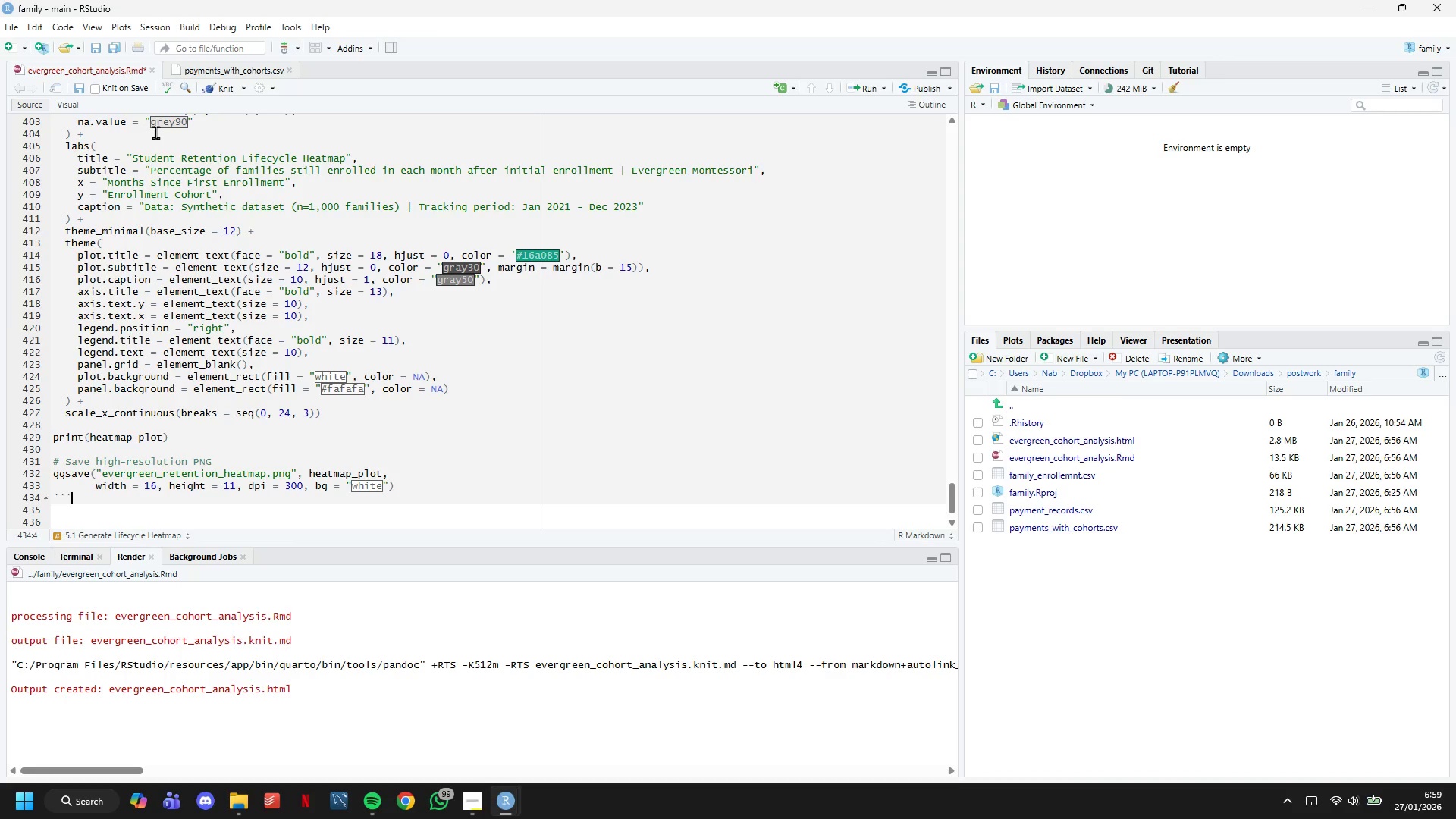 
left_click([213, 89])
 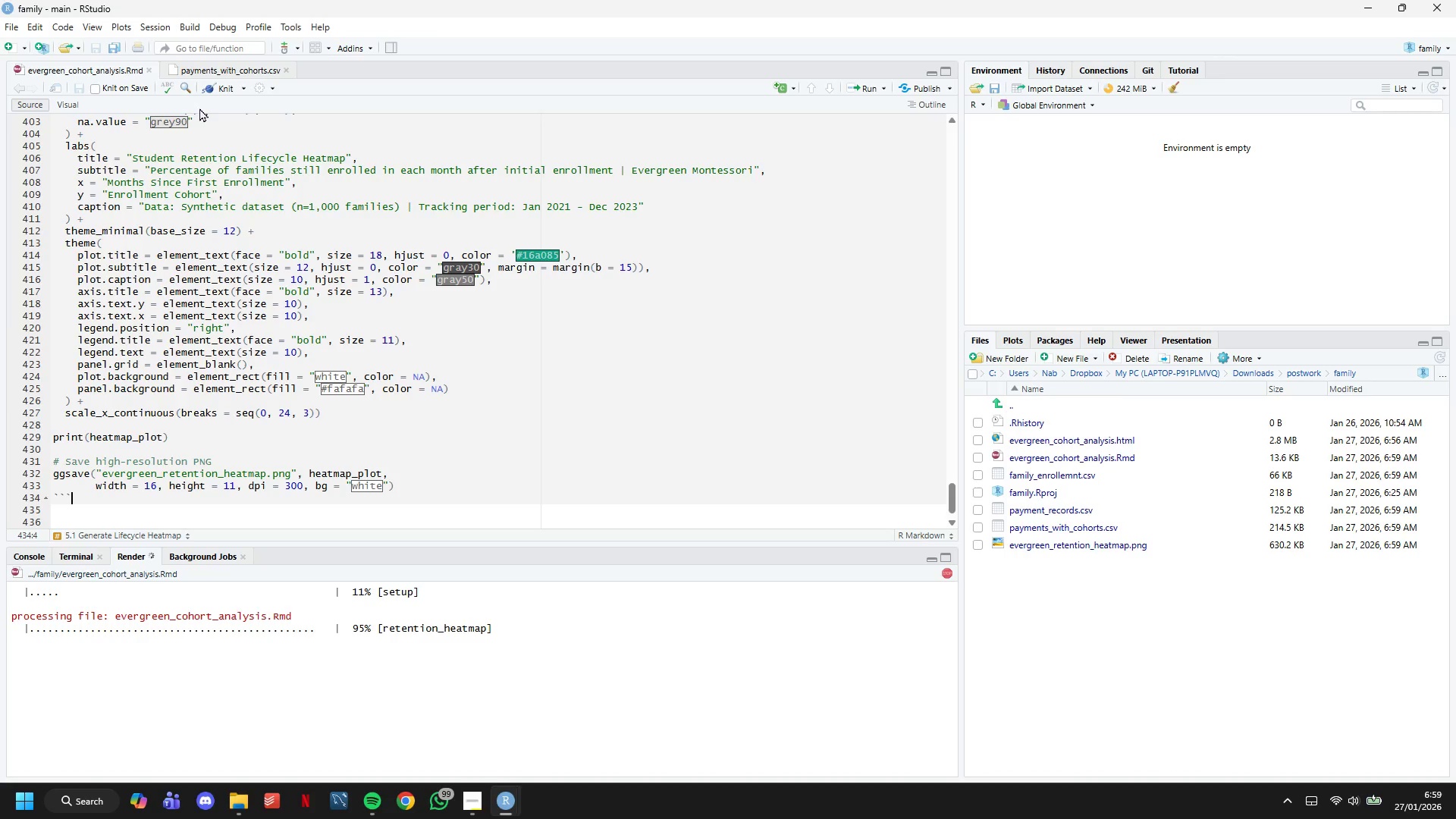 
wait(23.26)
 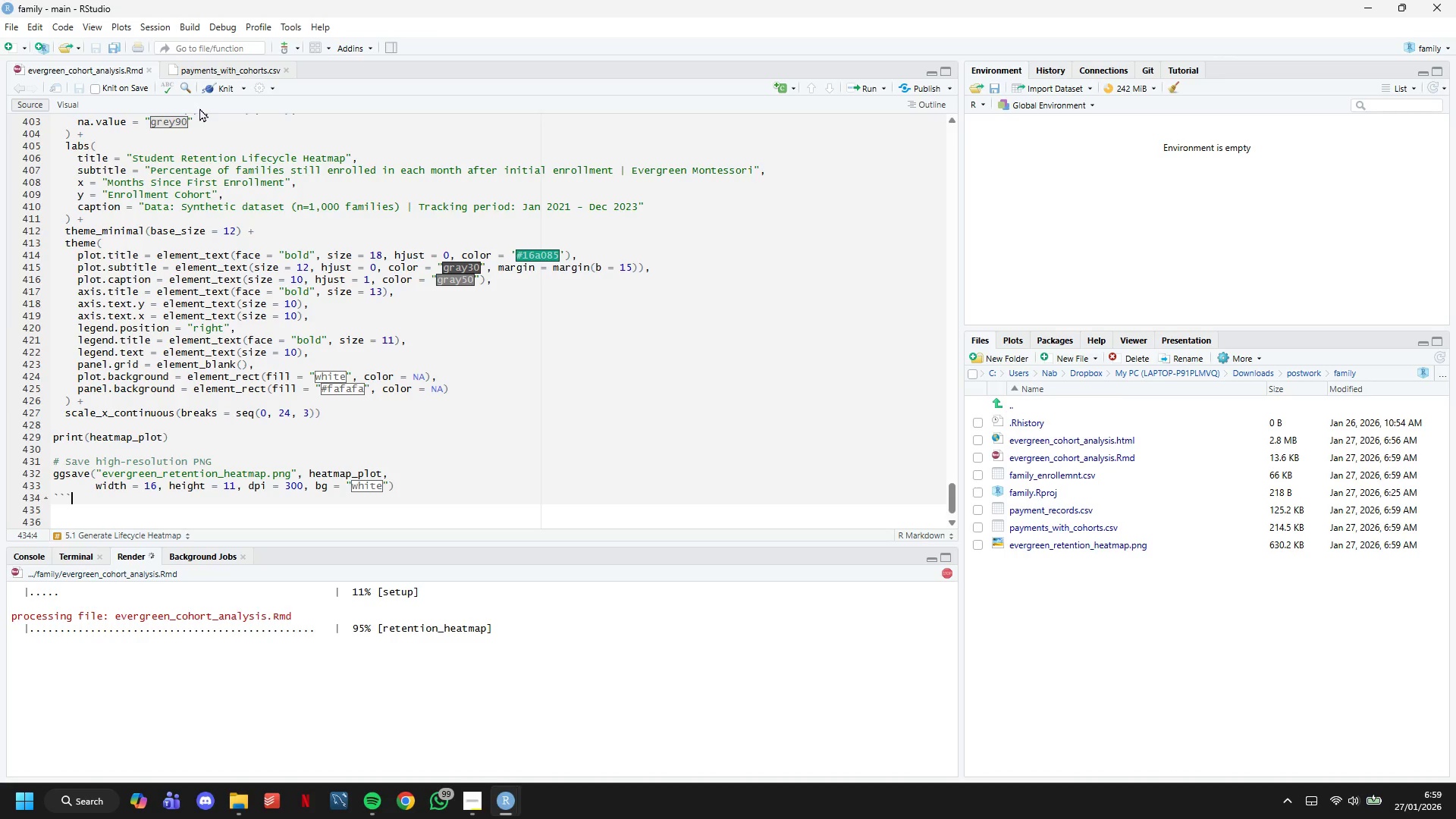 
double_click([1068, 547])
 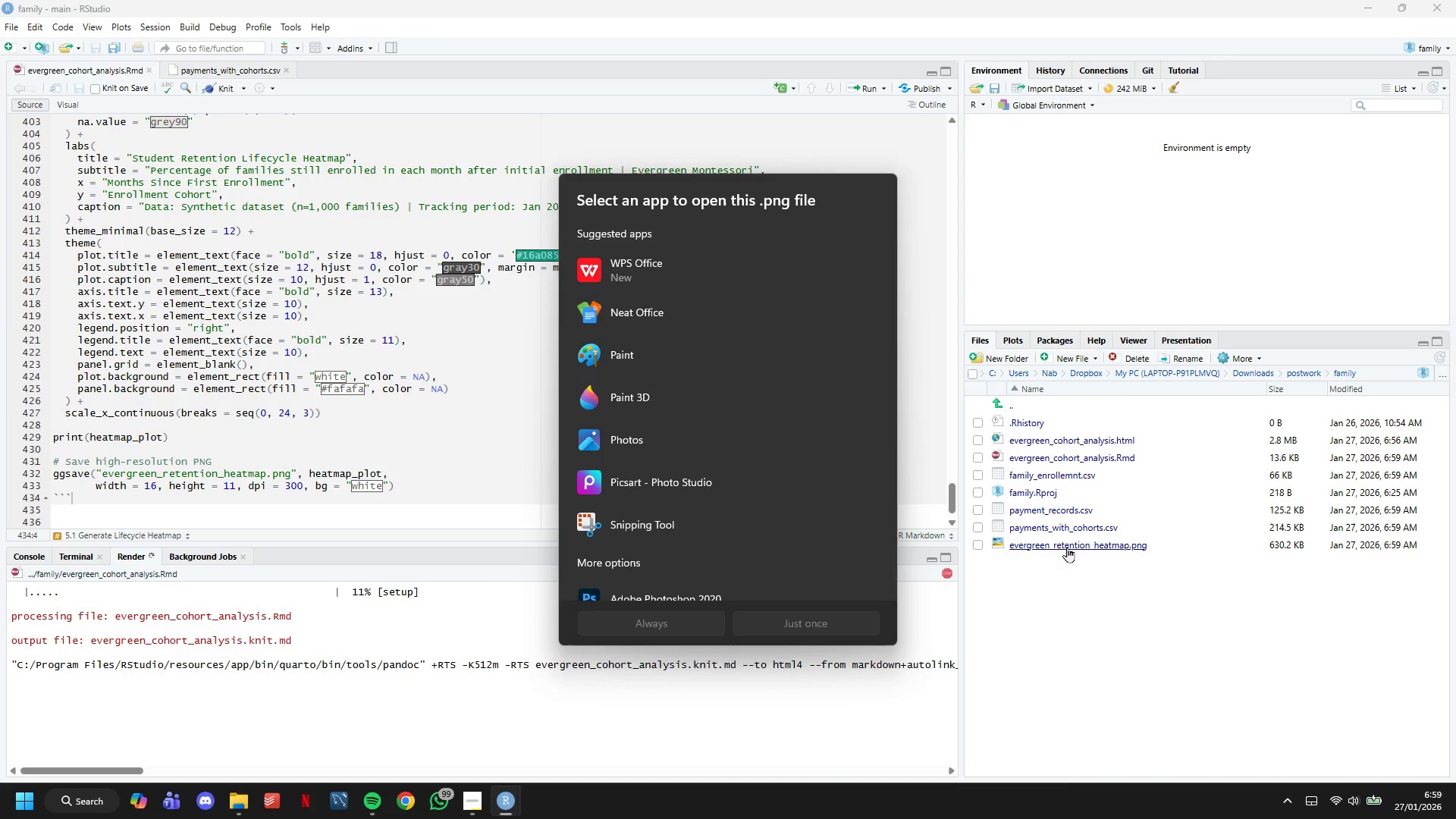 
left_click([642, 435])
 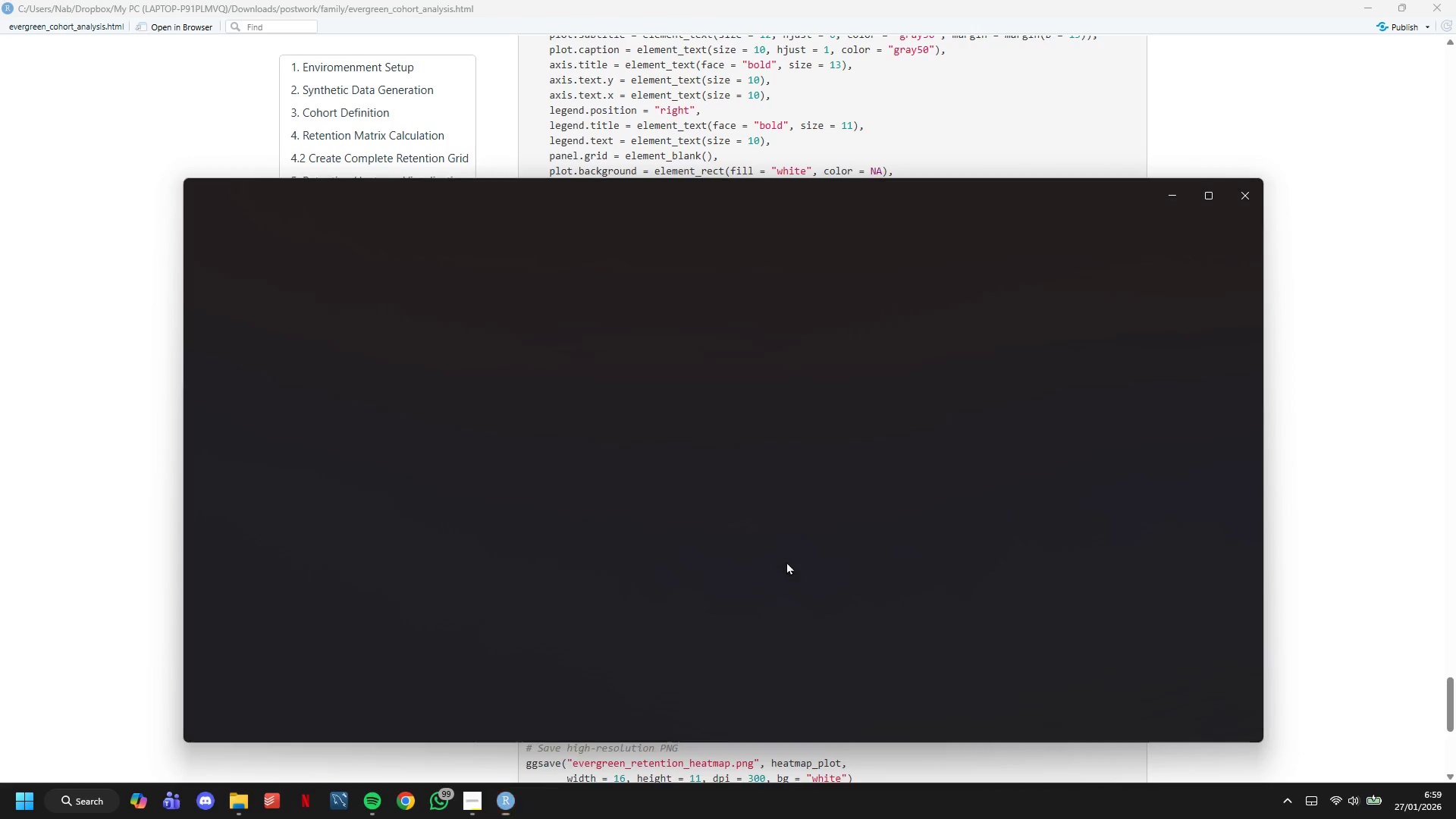 
wait(5.34)
 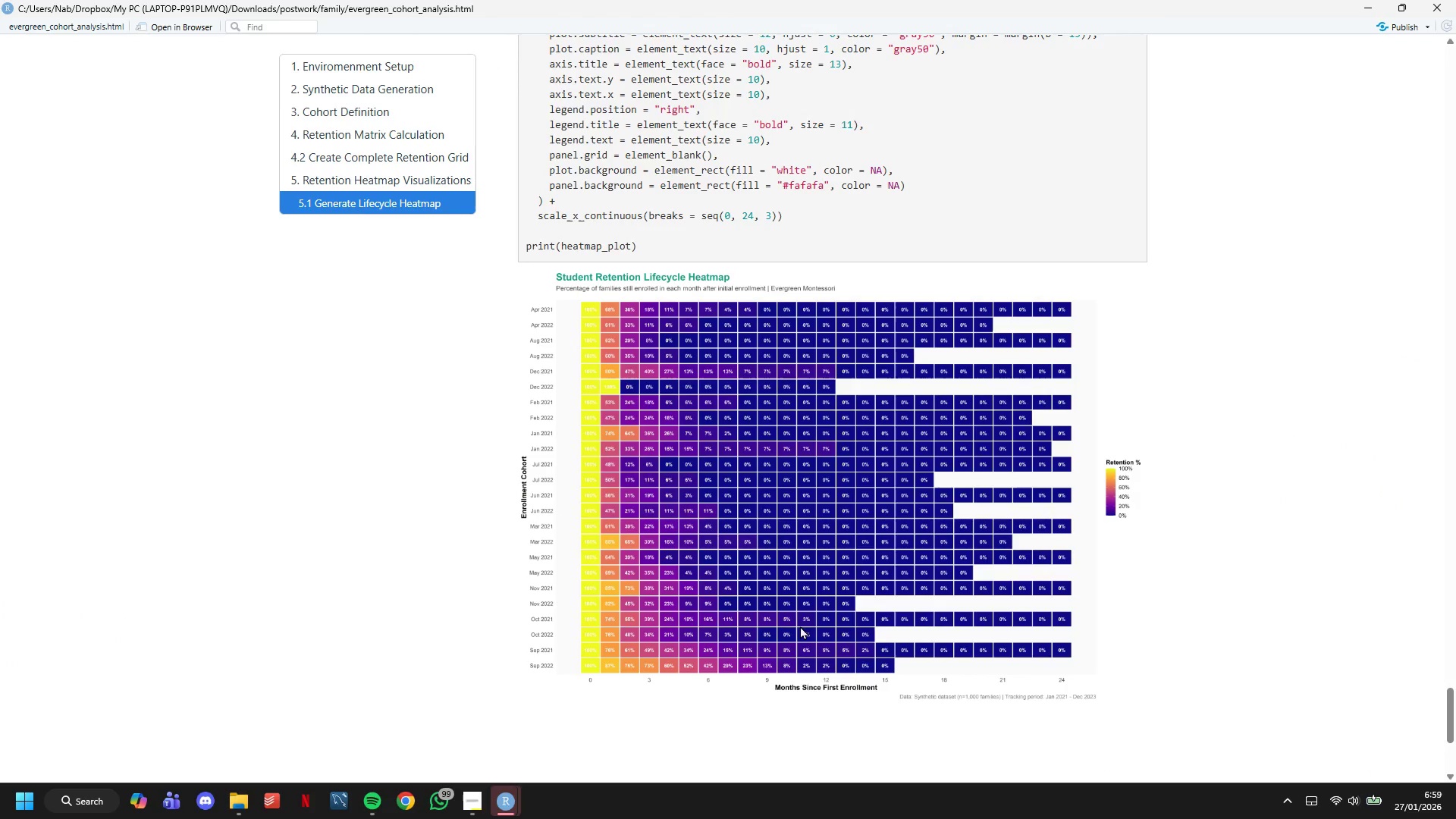 
scroll: coordinate [768, 538], scroll_direction: up, amount: 7.0
 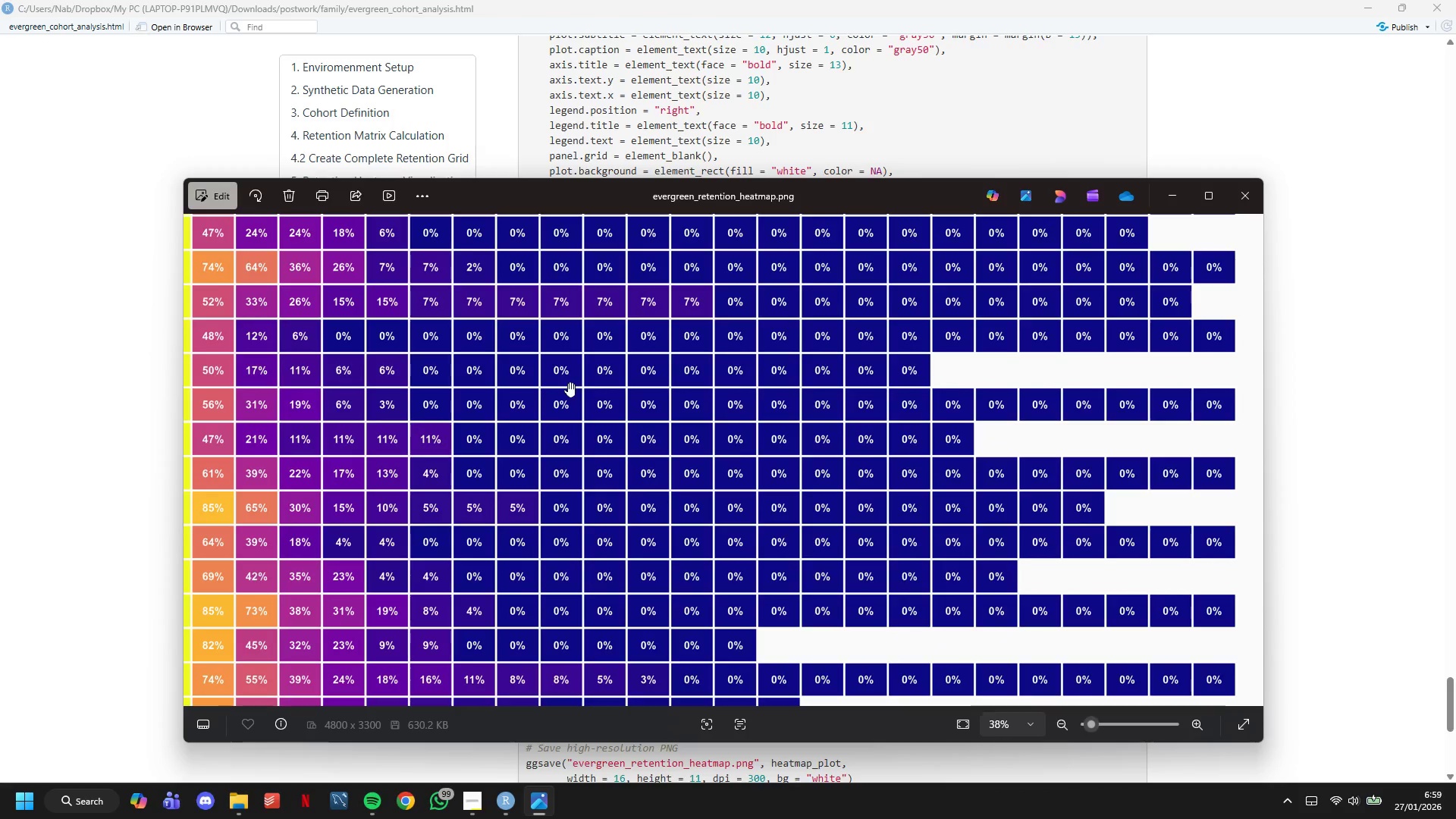 
left_click_drag(start_coordinate=[568, 382], to_coordinate=[758, 563])
 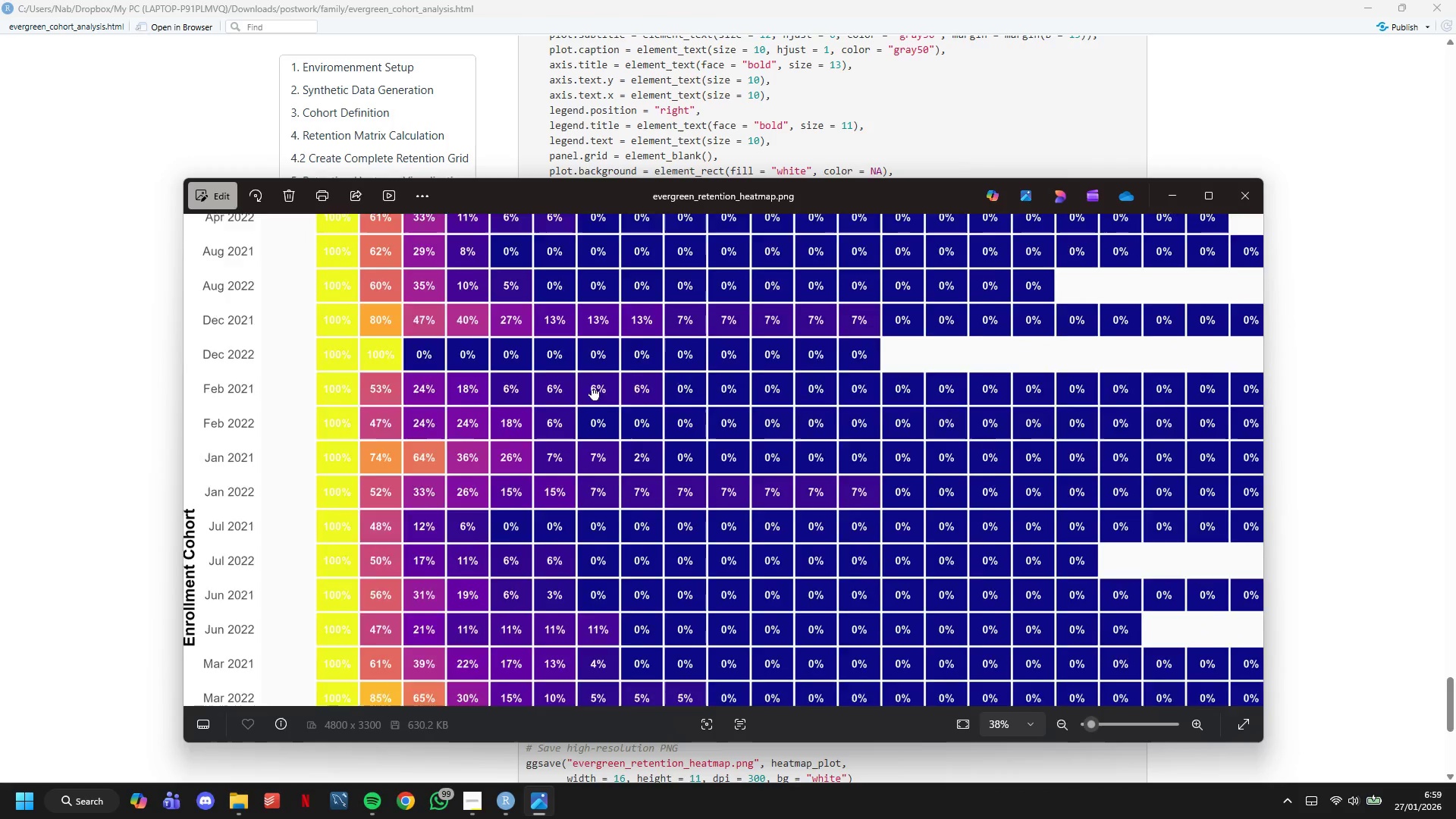 
left_click_drag(start_coordinate=[580, 361], to_coordinate=[622, 511])
 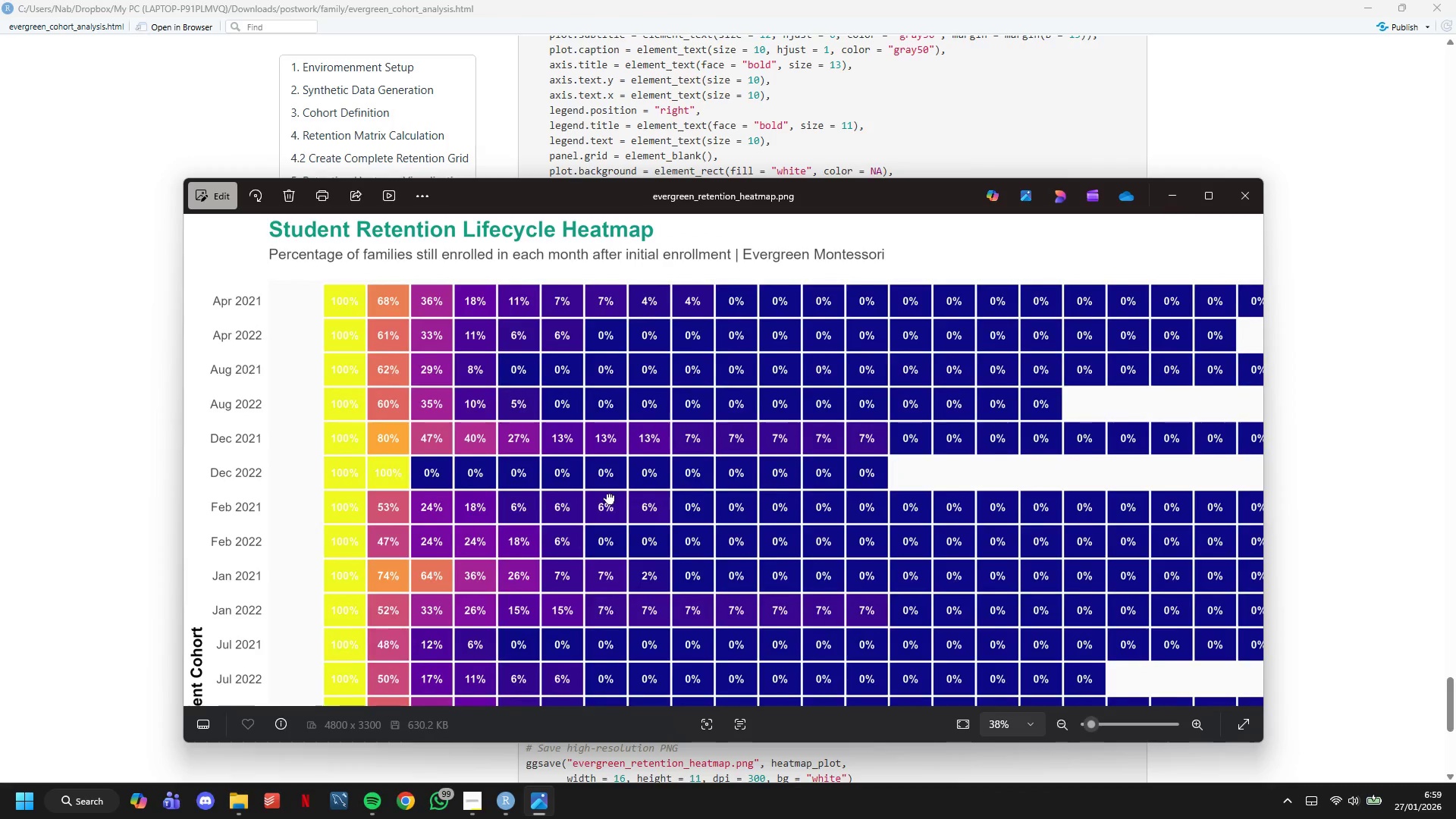 
left_click_drag(start_coordinate=[607, 494], to_coordinate=[588, 486])
 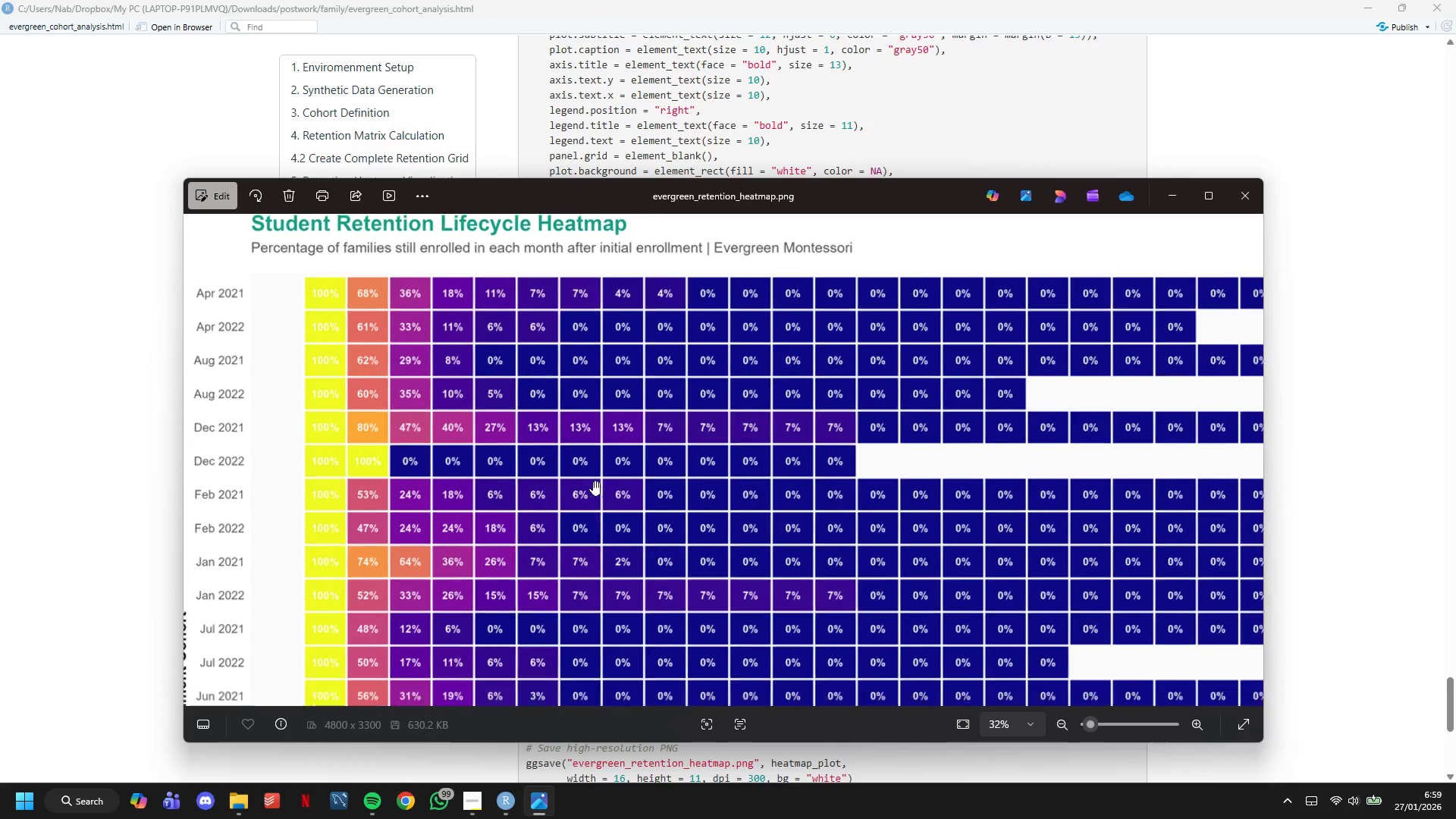 
scroll: coordinate [478, 521], scroll_direction: down, amount: 10.0
 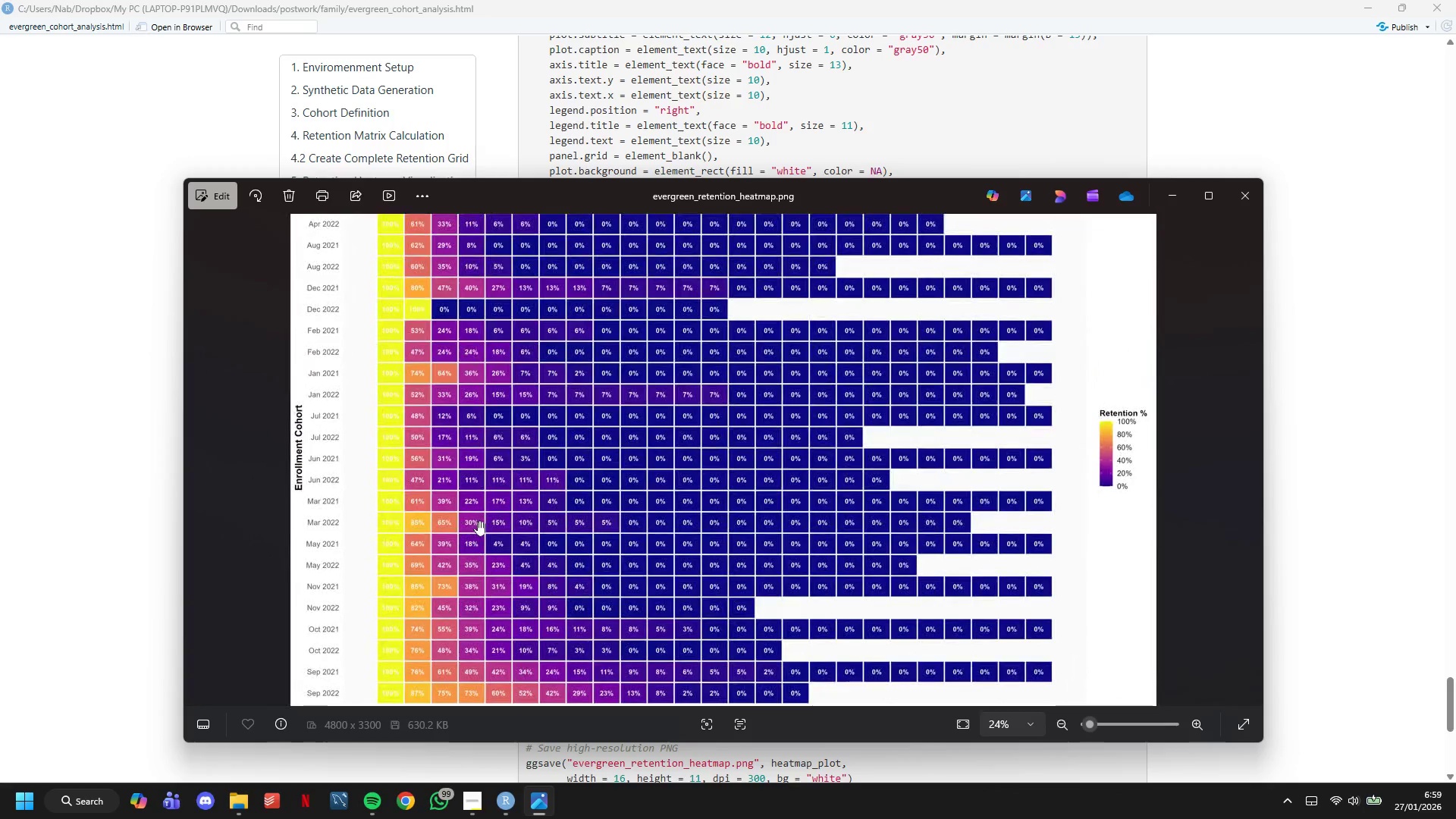 
left_click_drag(start_coordinate=[484, 520], to_coordinate=[533, 510])
 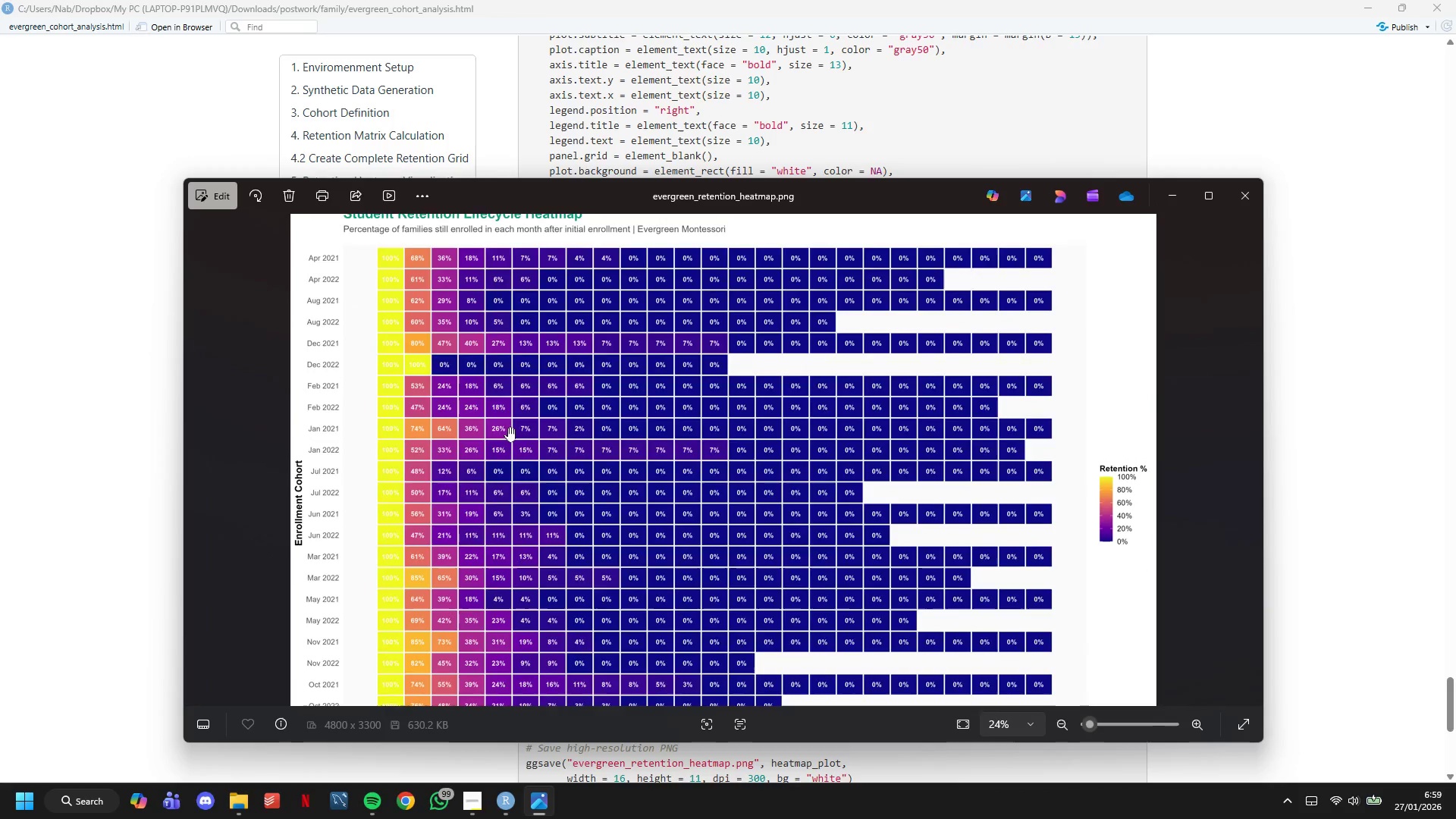 
scroll: coordinate [505, 422], scroll_direction: down, amount: 1.0
 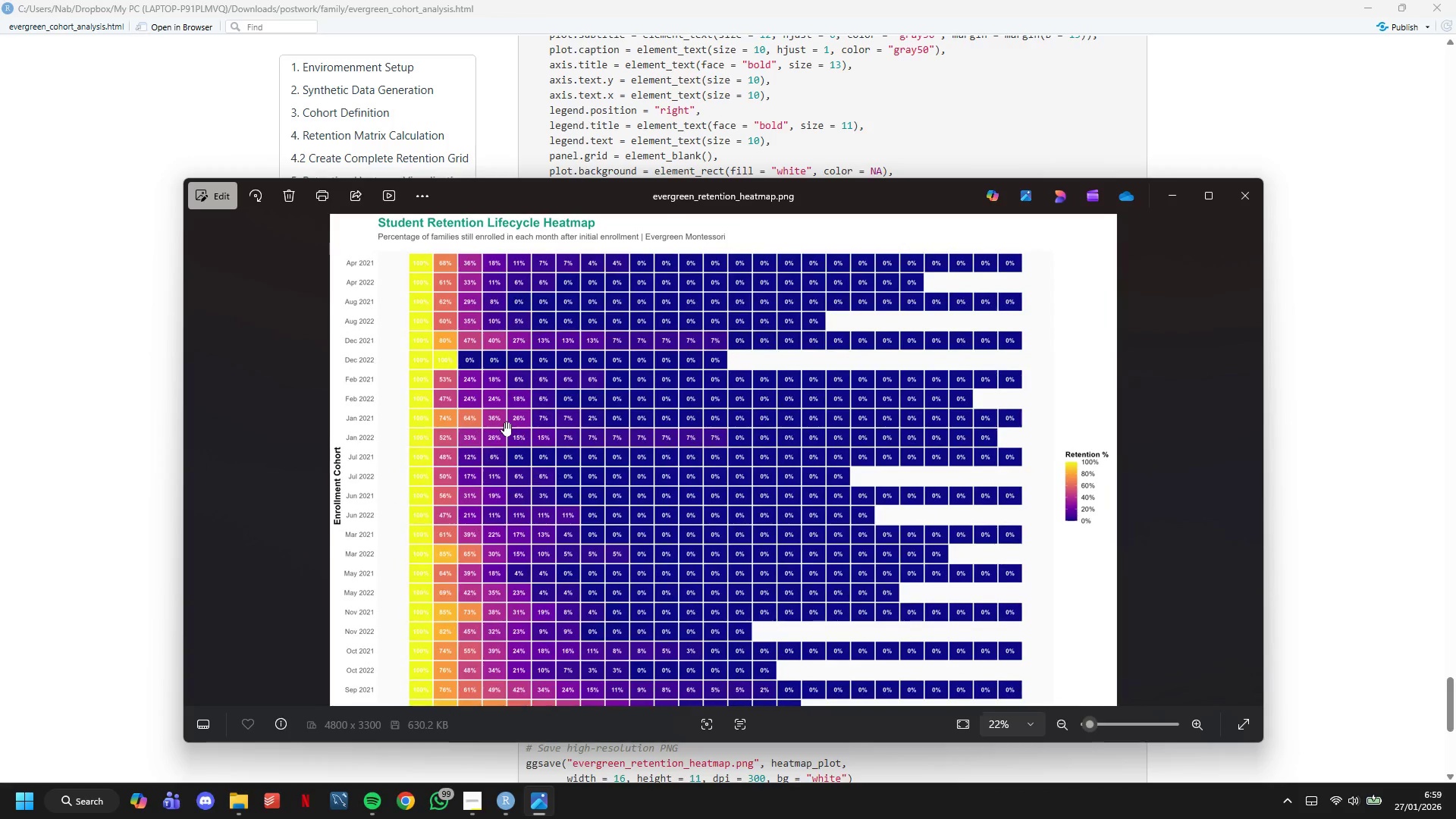 
left_click_drag(start_coordinate=[497, 359], to_coordinate=[496, 415])
 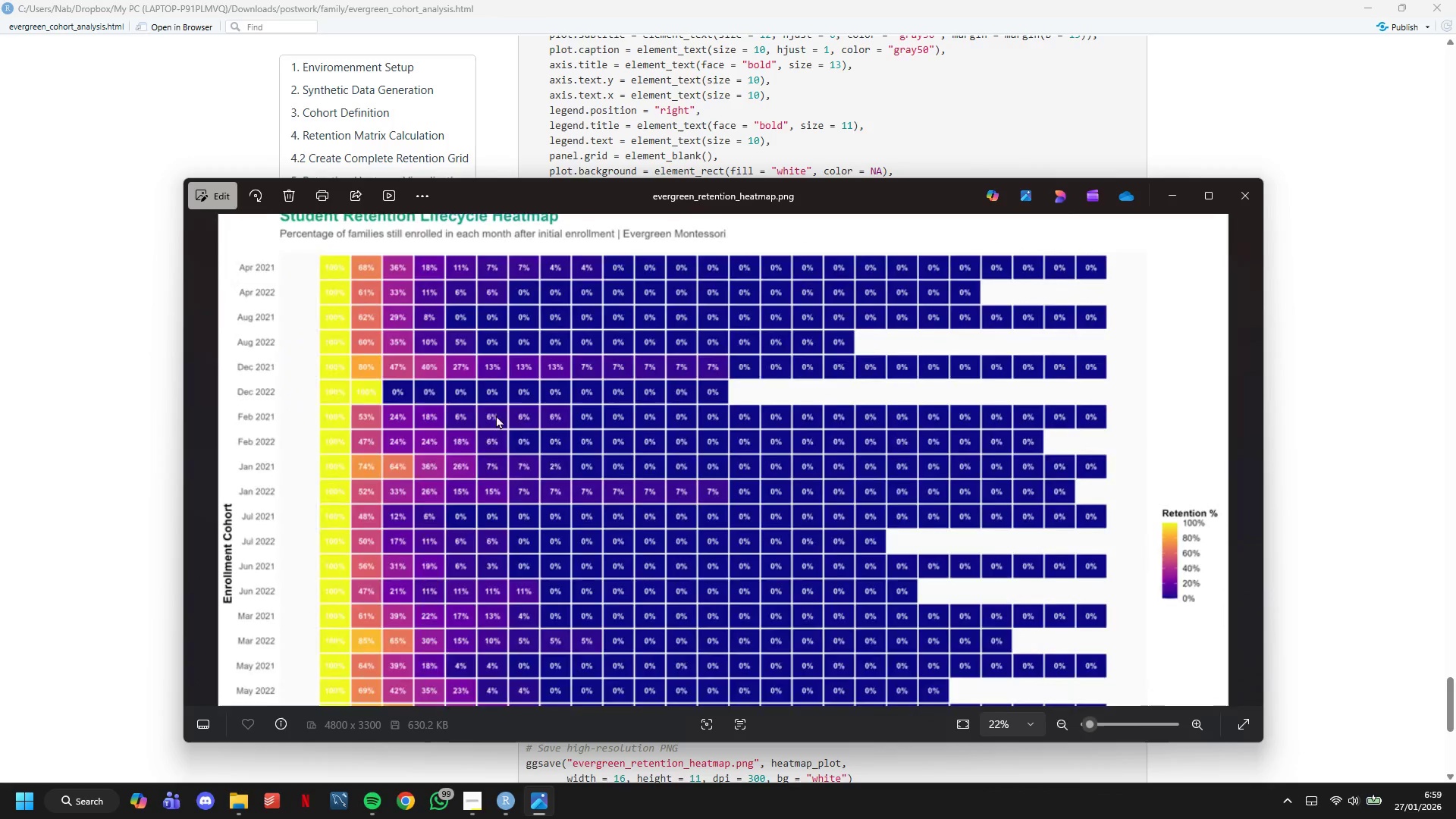 
scroll: coordinate [504, 422], scroll_direction: up, amount: 3.0
 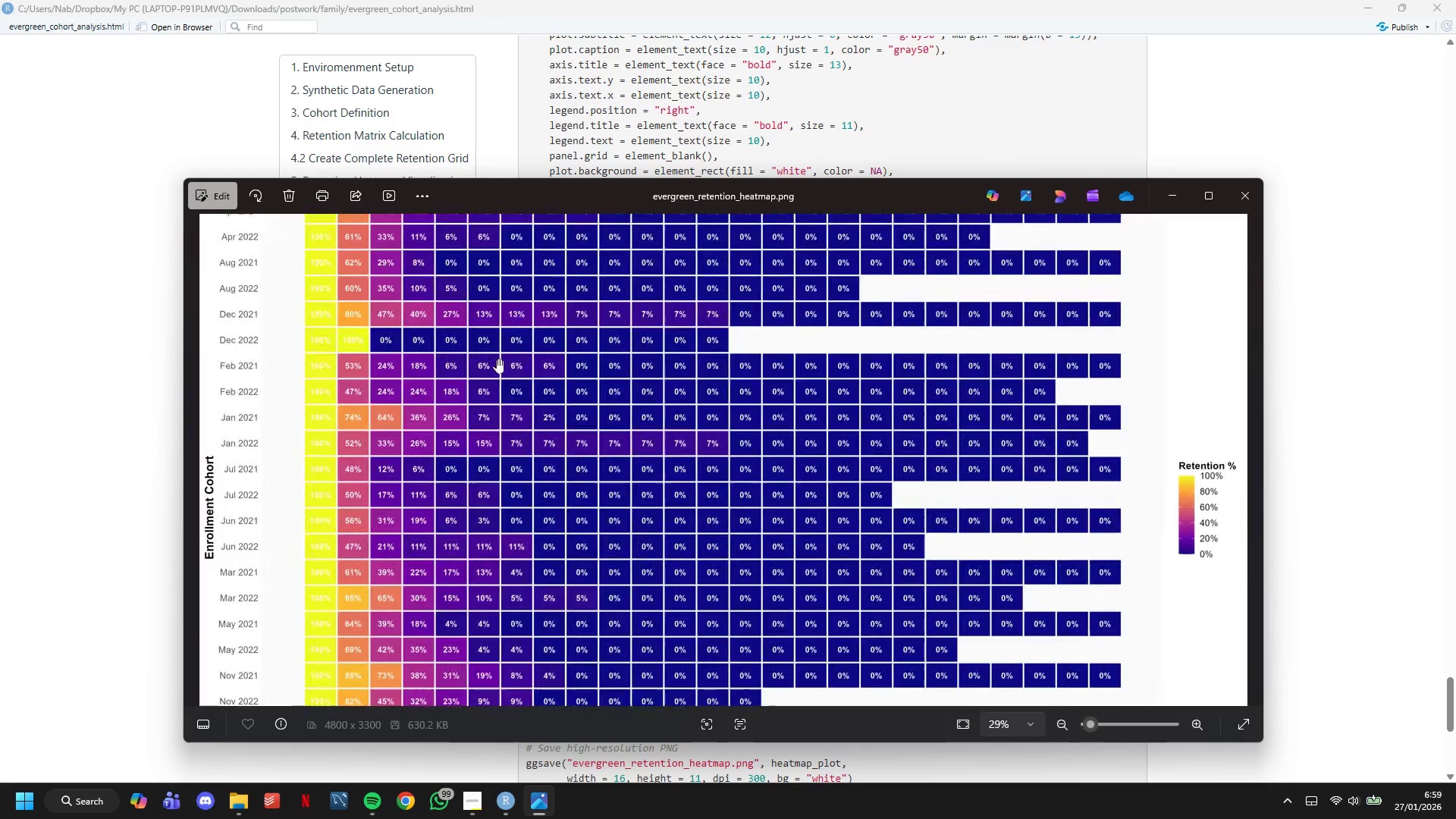 
scroll: coordinate [497, 415], scroll_direction: down, amount: 9.0
 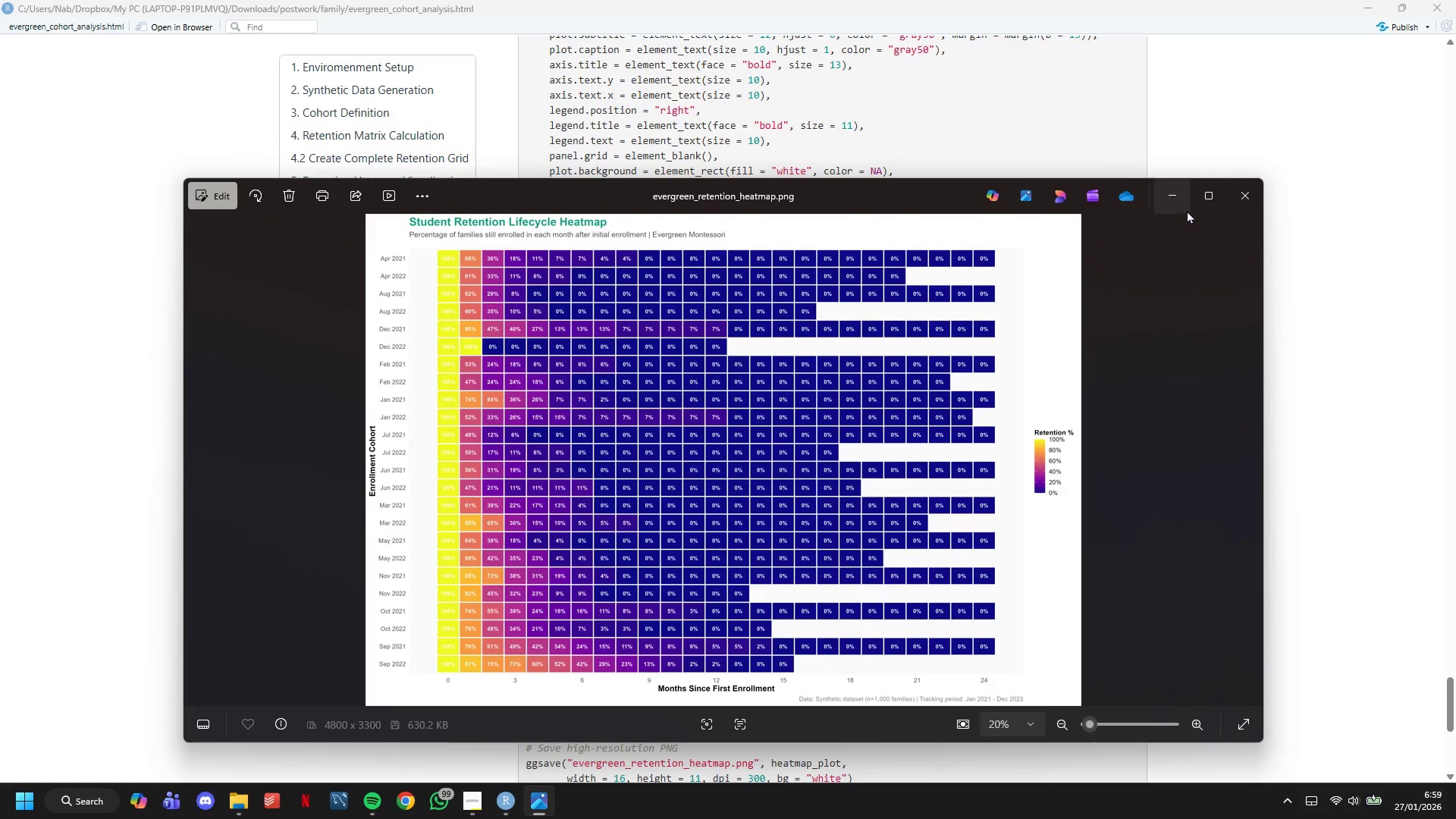 
left_click([1178, 195])
 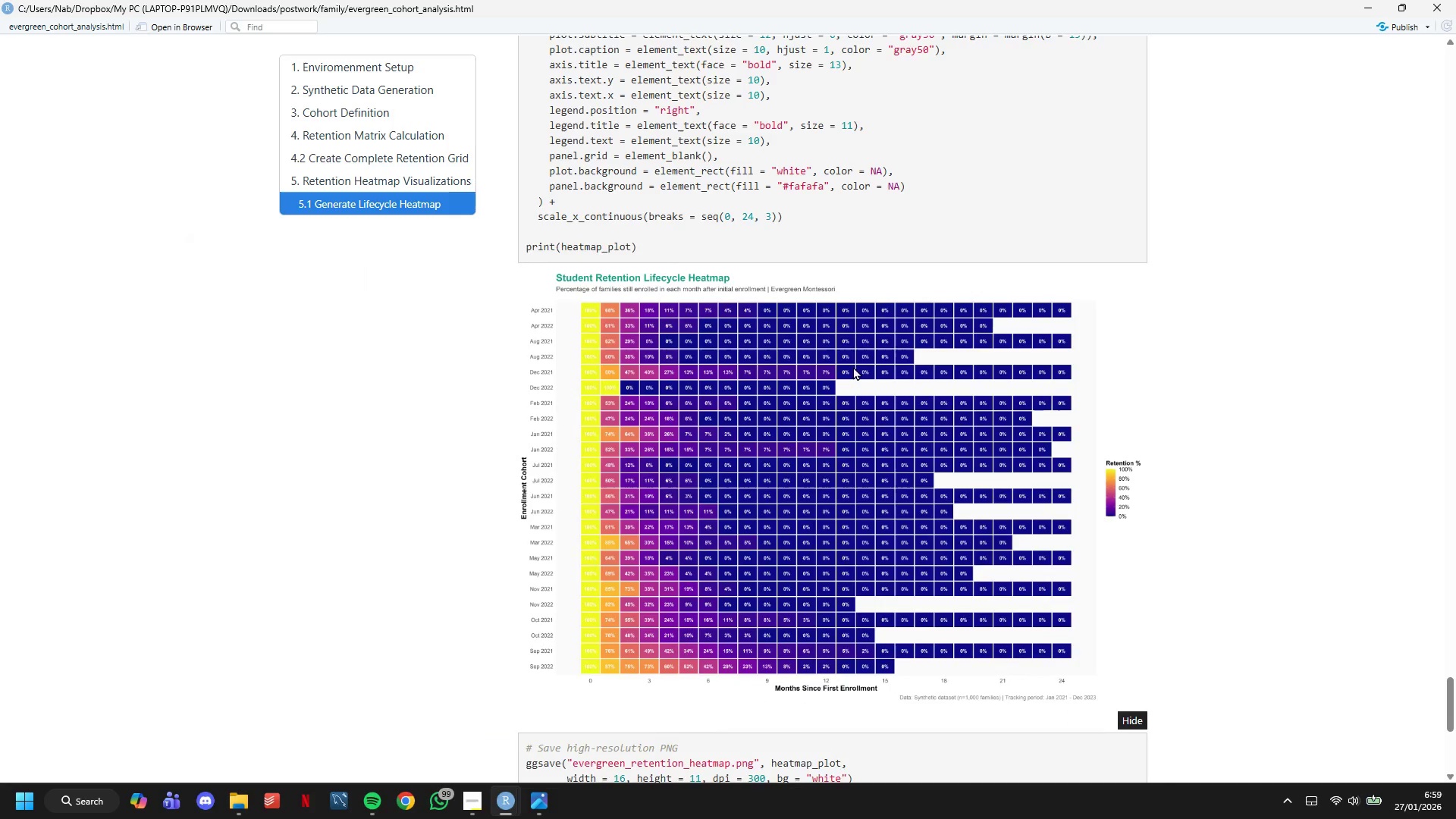 
scroll: coordinate [853, 366], scroll_direction: down, amount: 8.0
 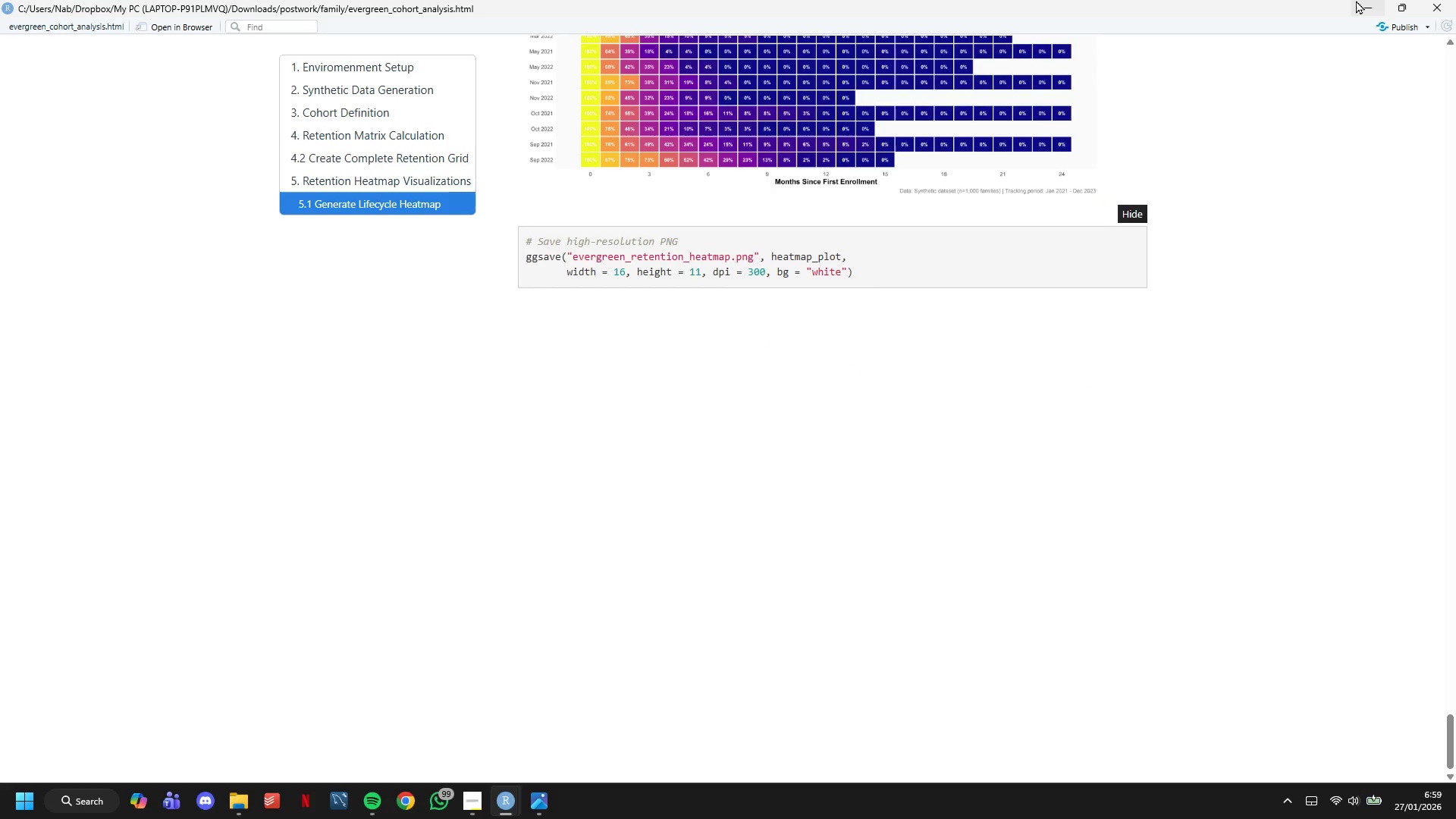 
left_click([1350, 4])
 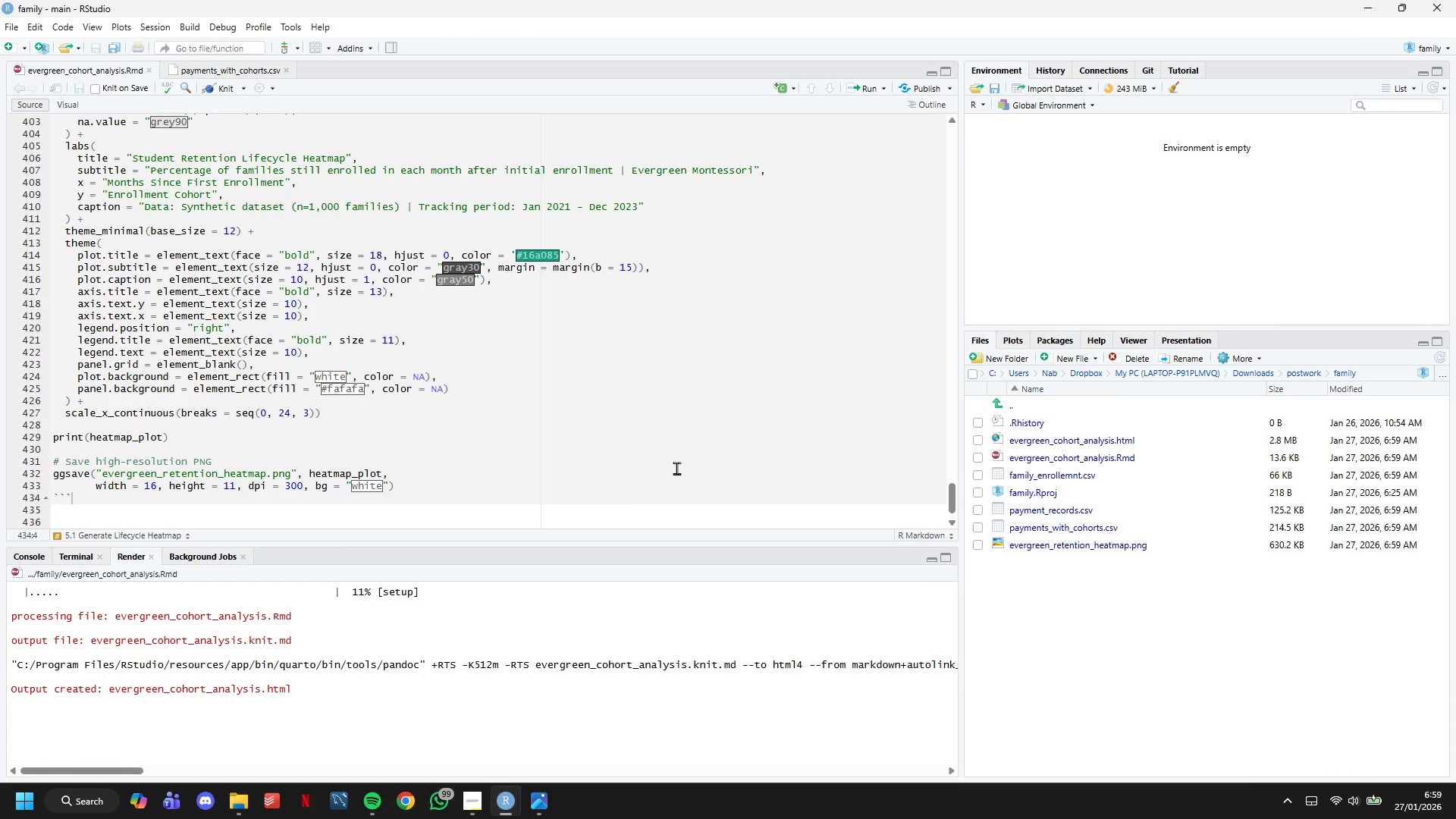 
scroll: coordinate [421, 403], scroll_direction: down, amount: 4.0
 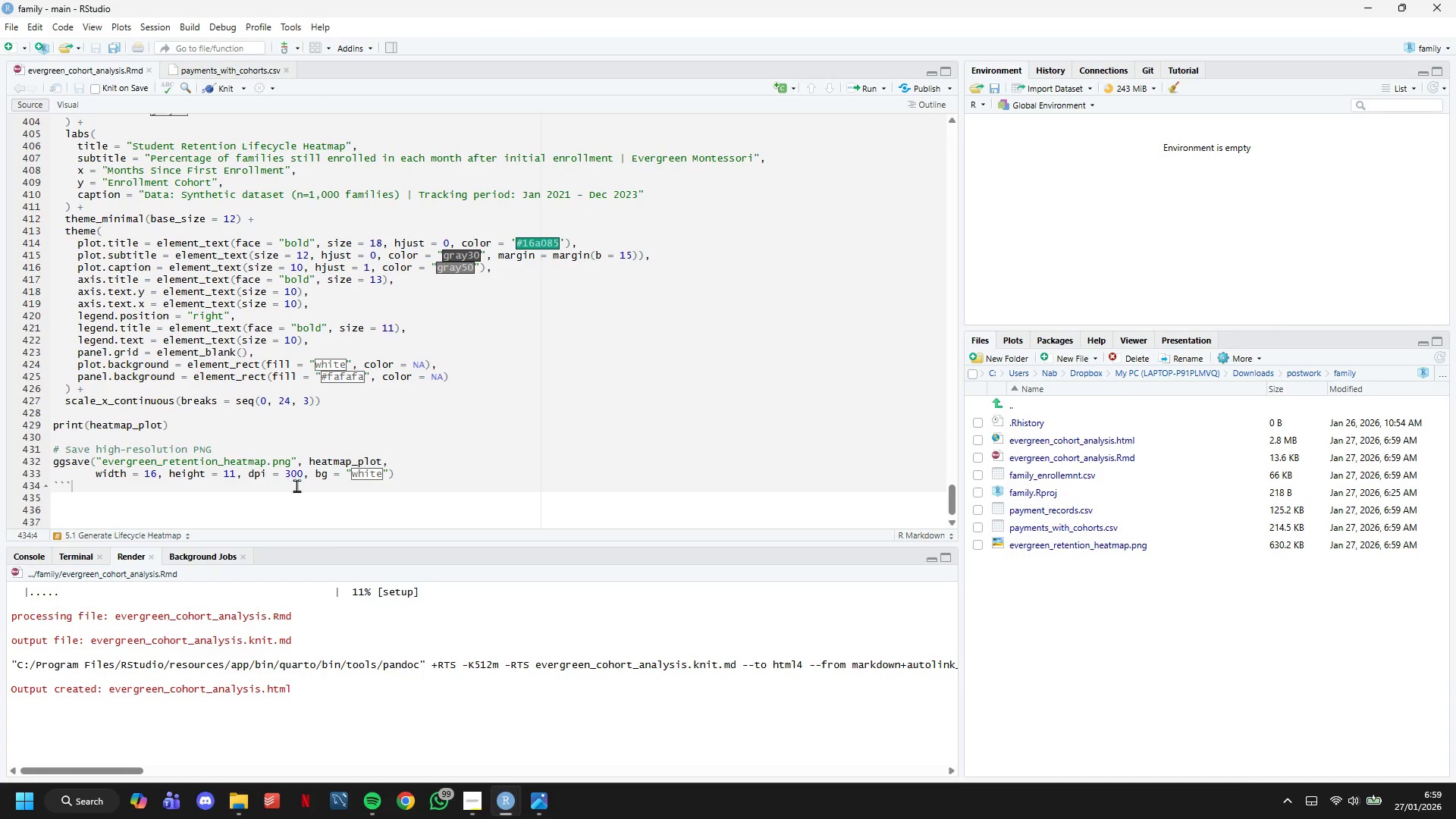 
left_click([298, 486])
 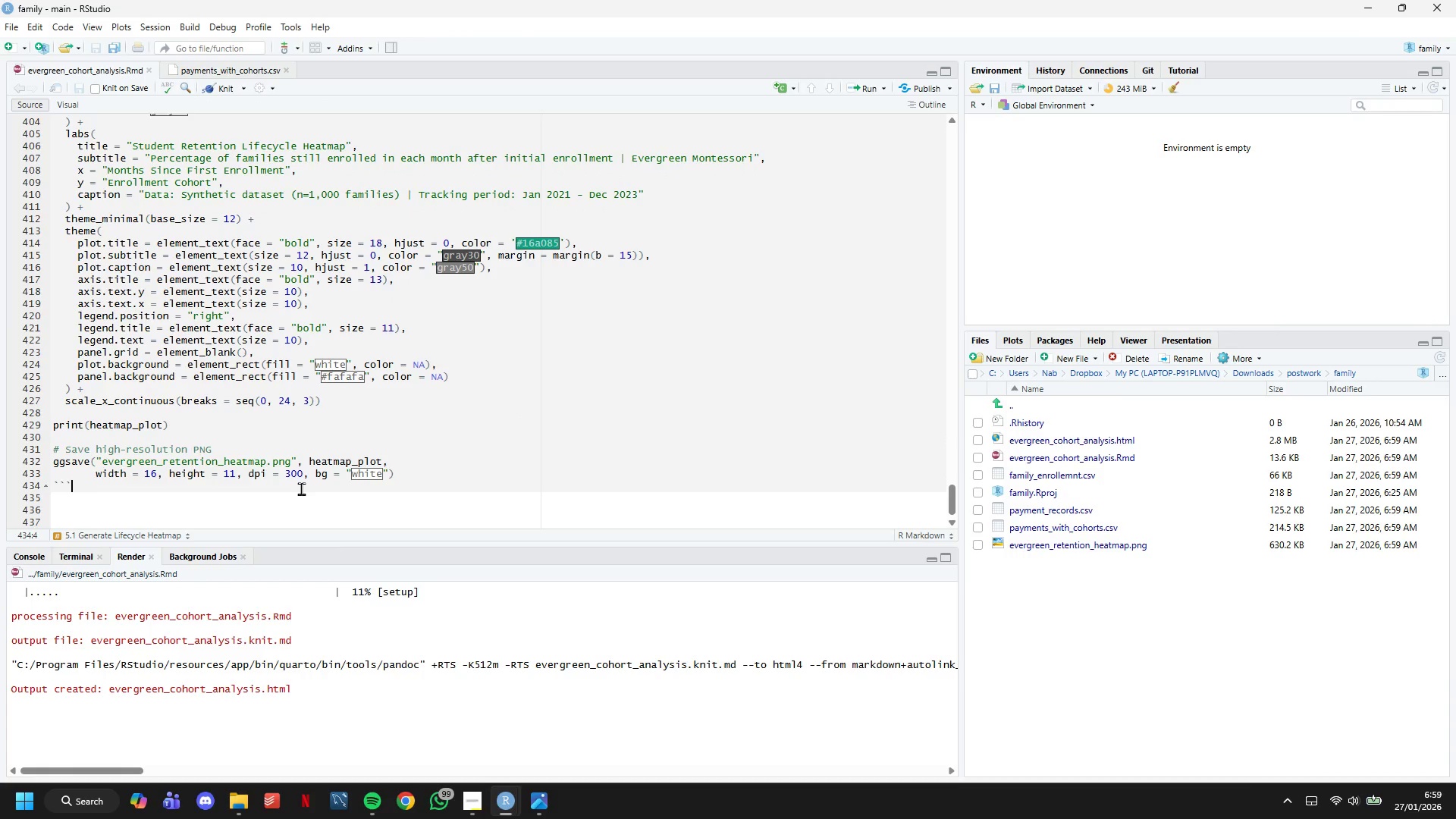 
key(Enter)
 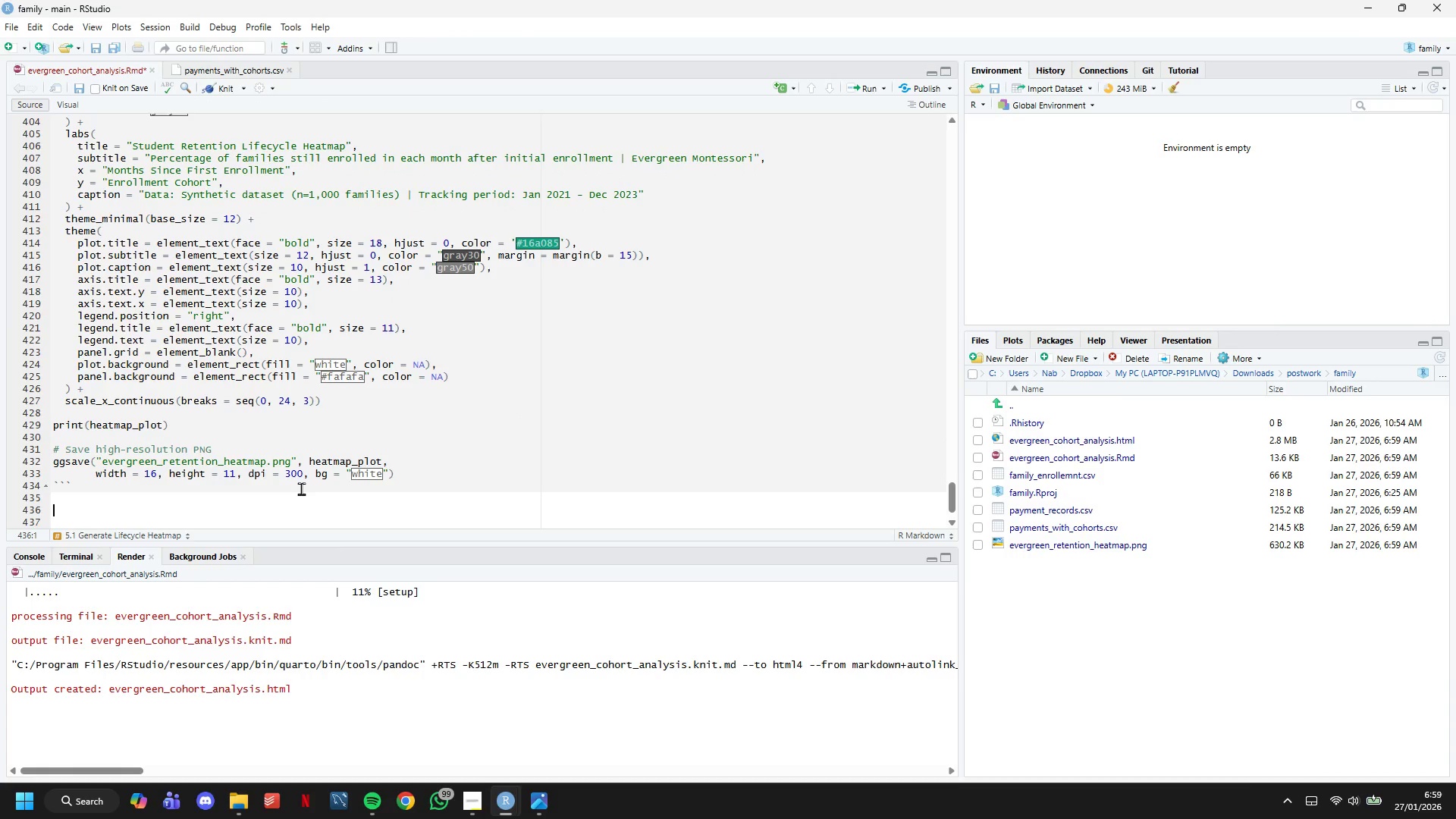 
key(Enter)
 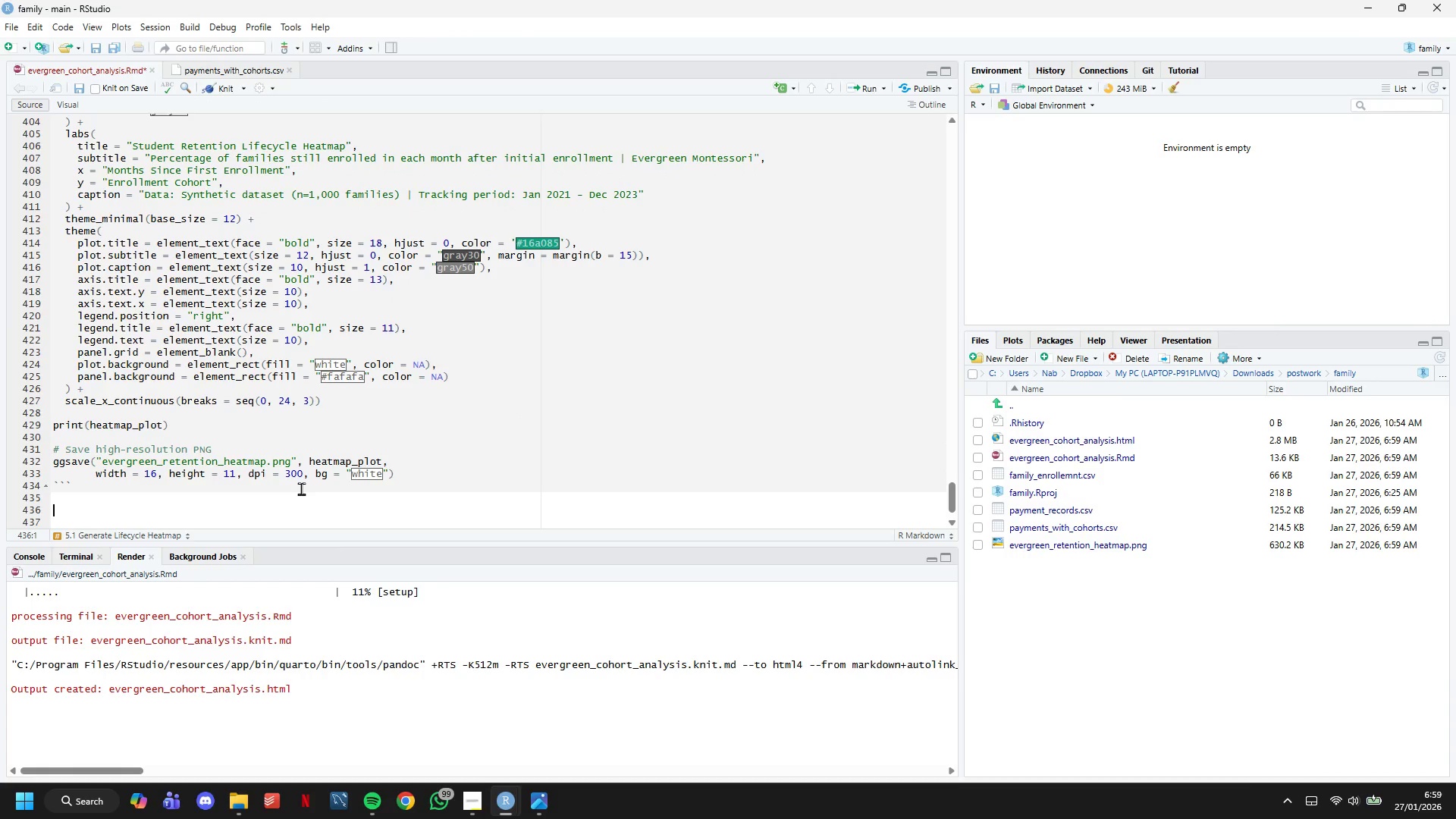 
type(<div class="finding-box">)
 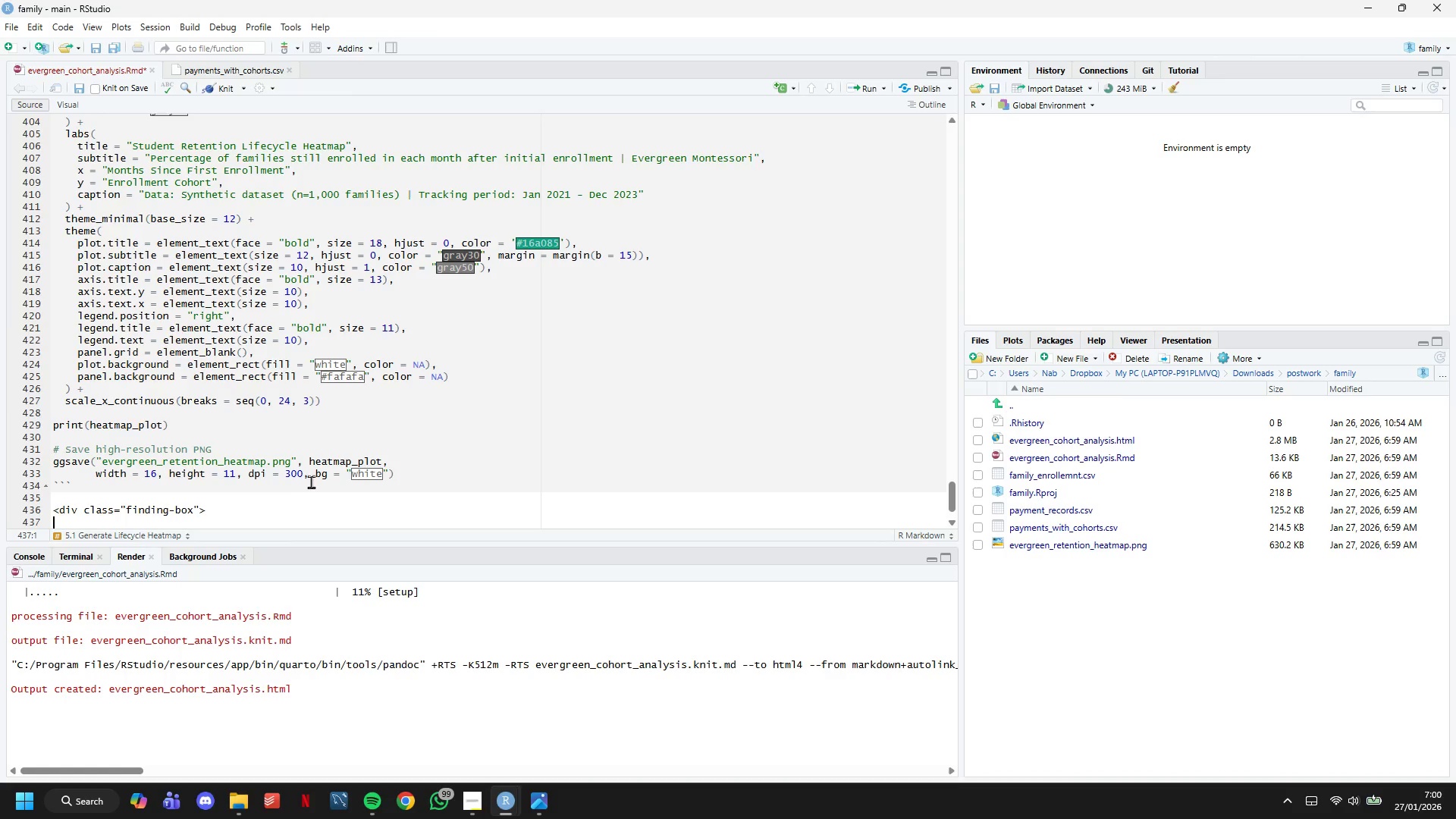 
 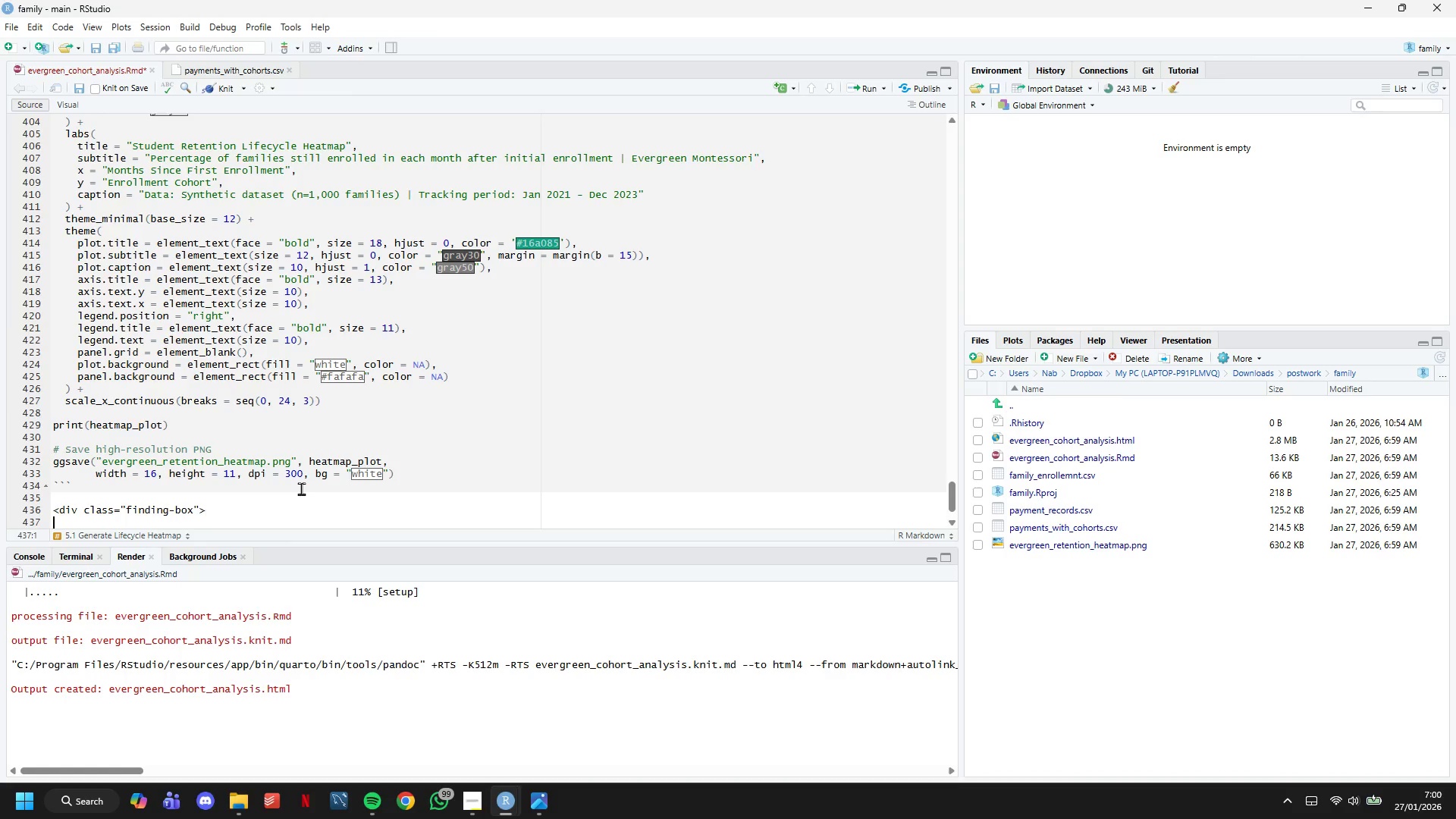 
key(Enter)
 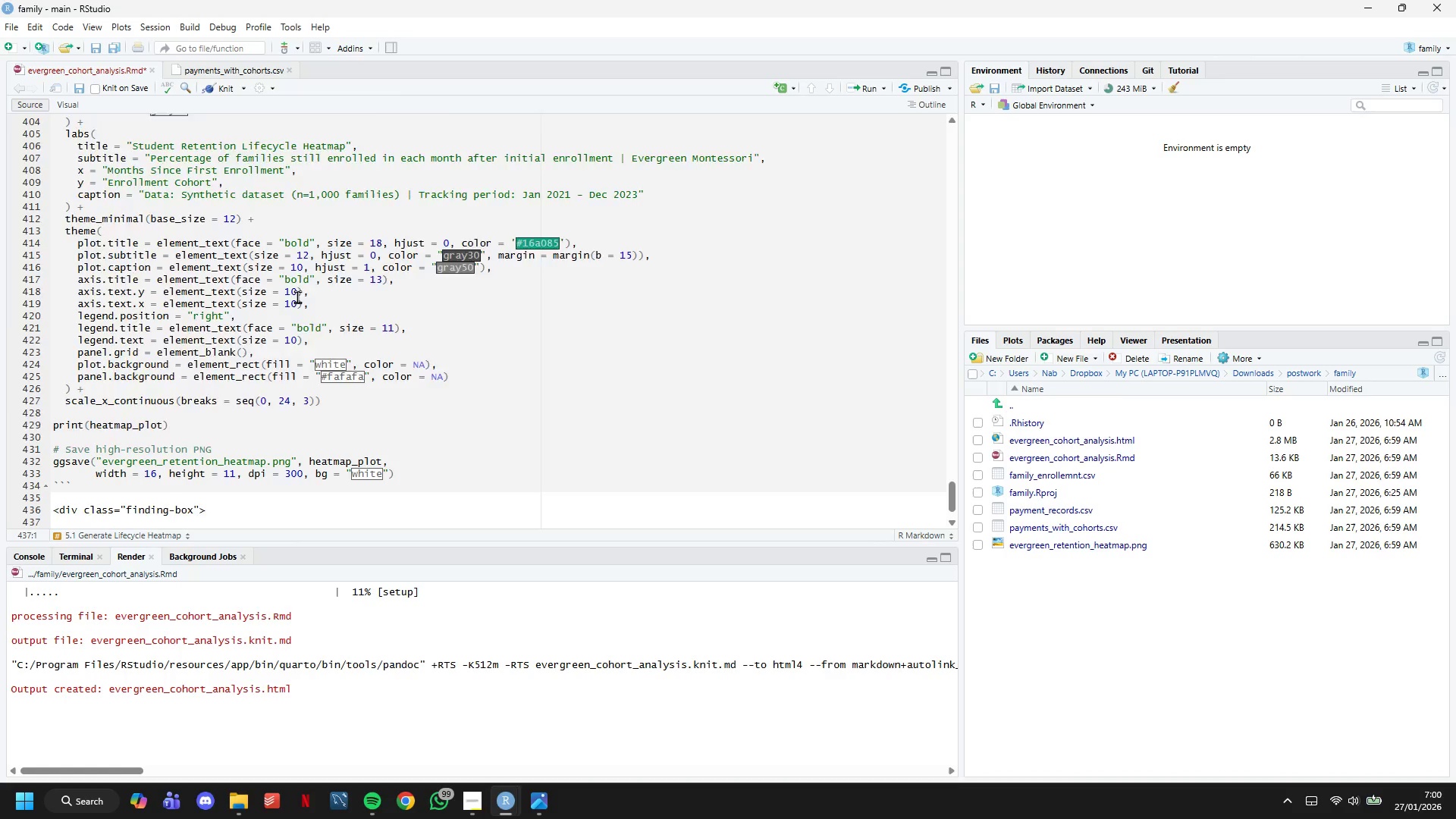 
scroll: coordinate [262, 175], scroll_direction: down, amount: 7.0
 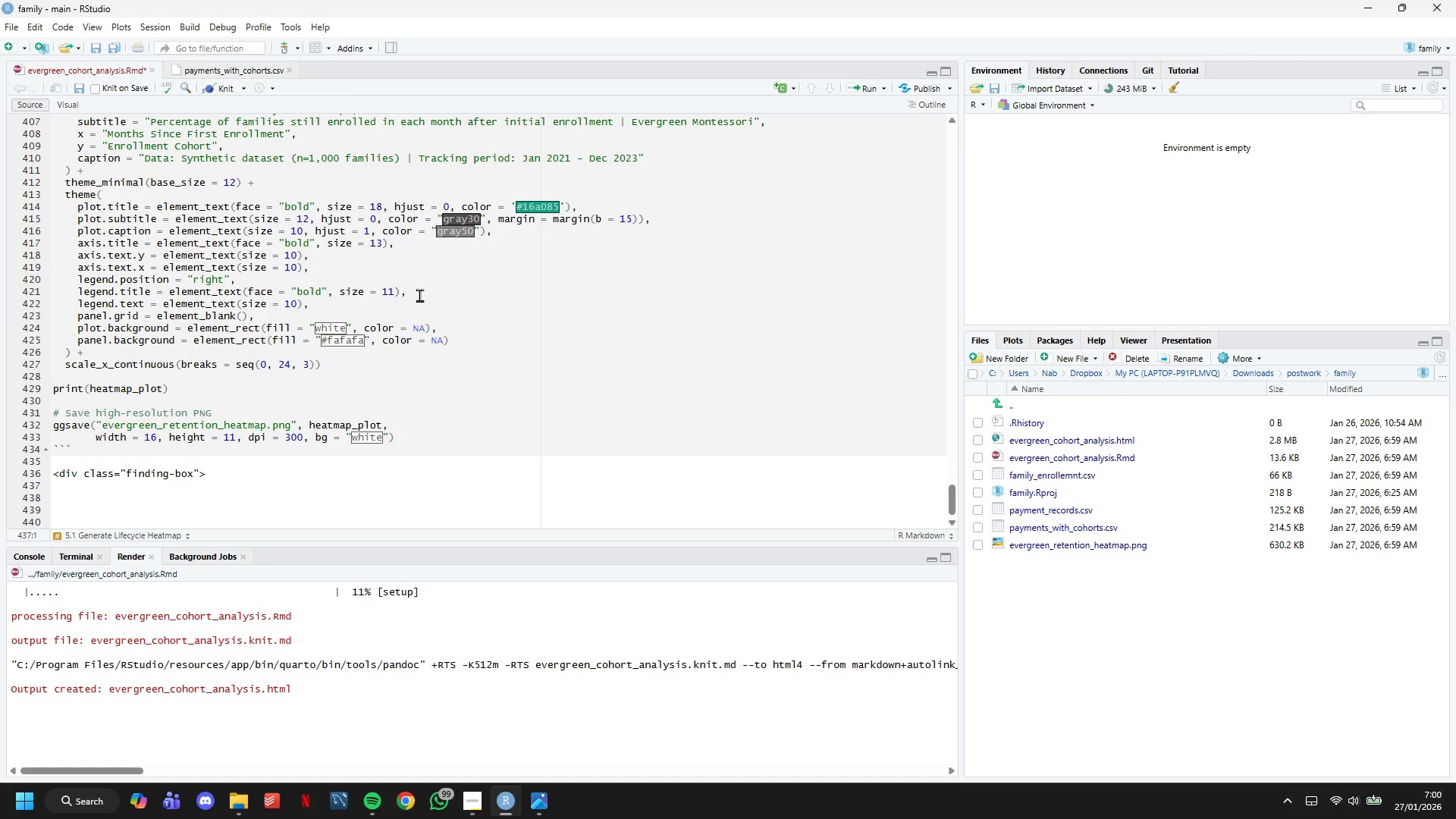 
type(<h3 style="margin-top:0;)
 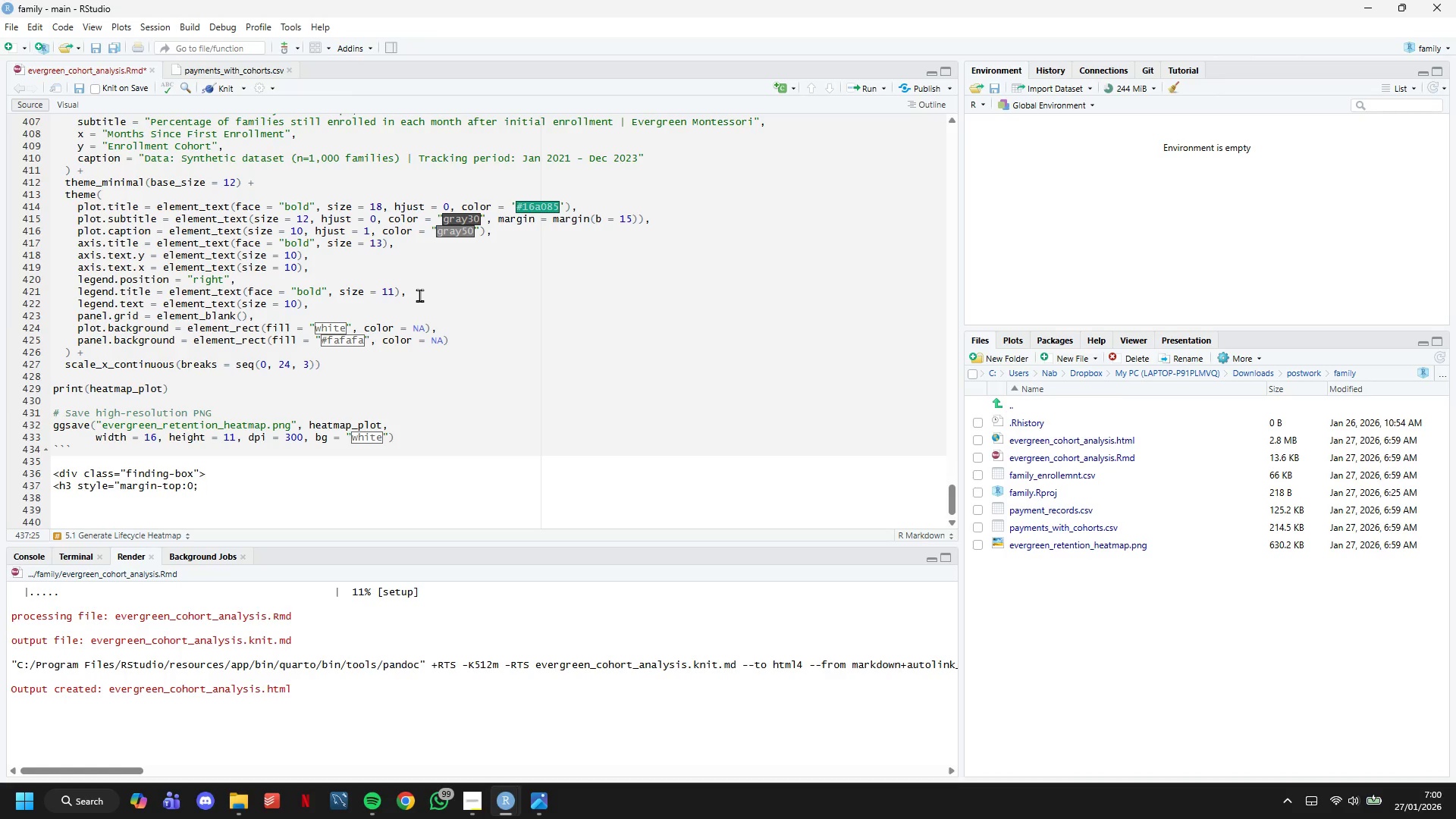 
type("> Heatmap Insights </h3>)
 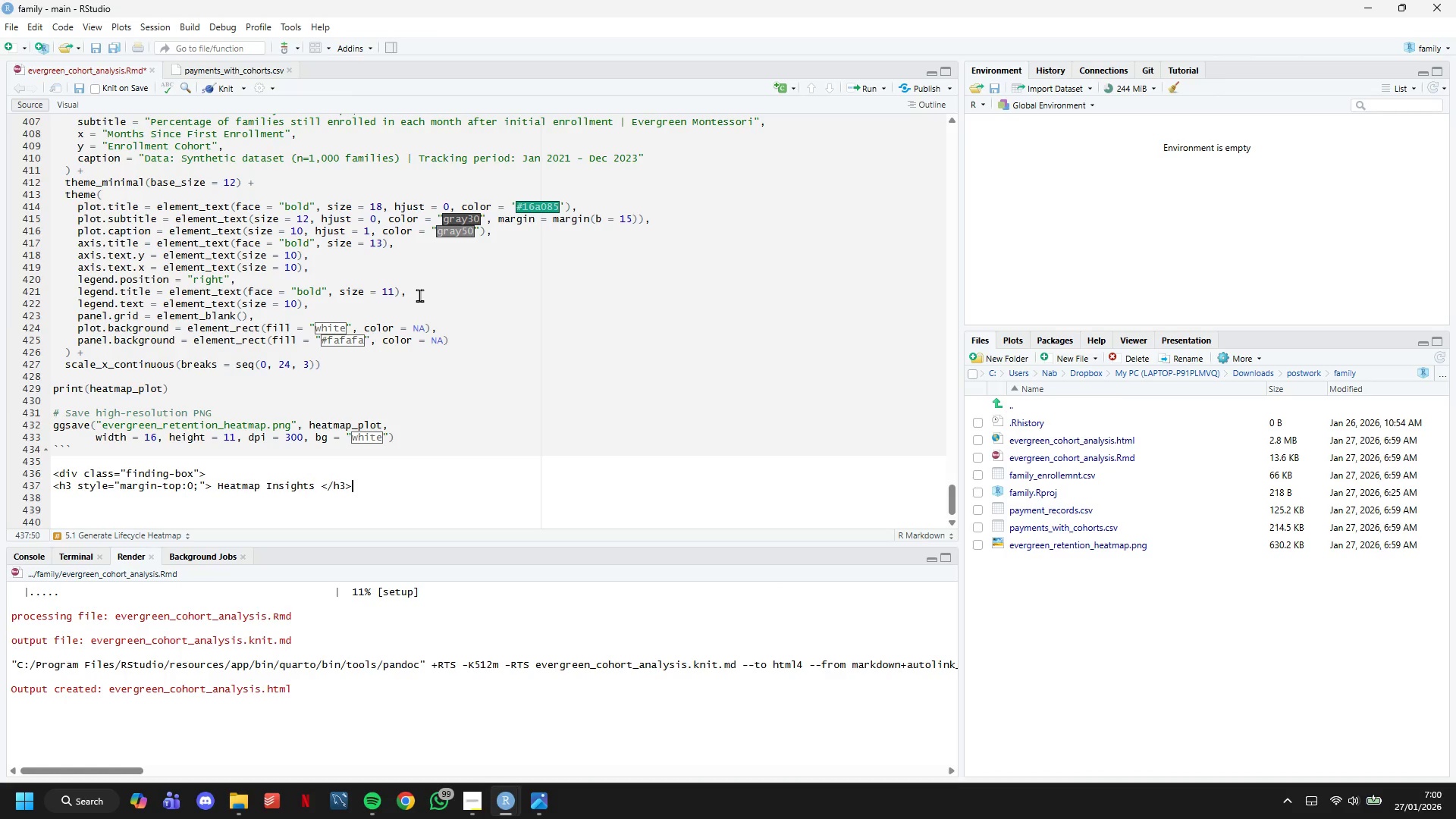 
 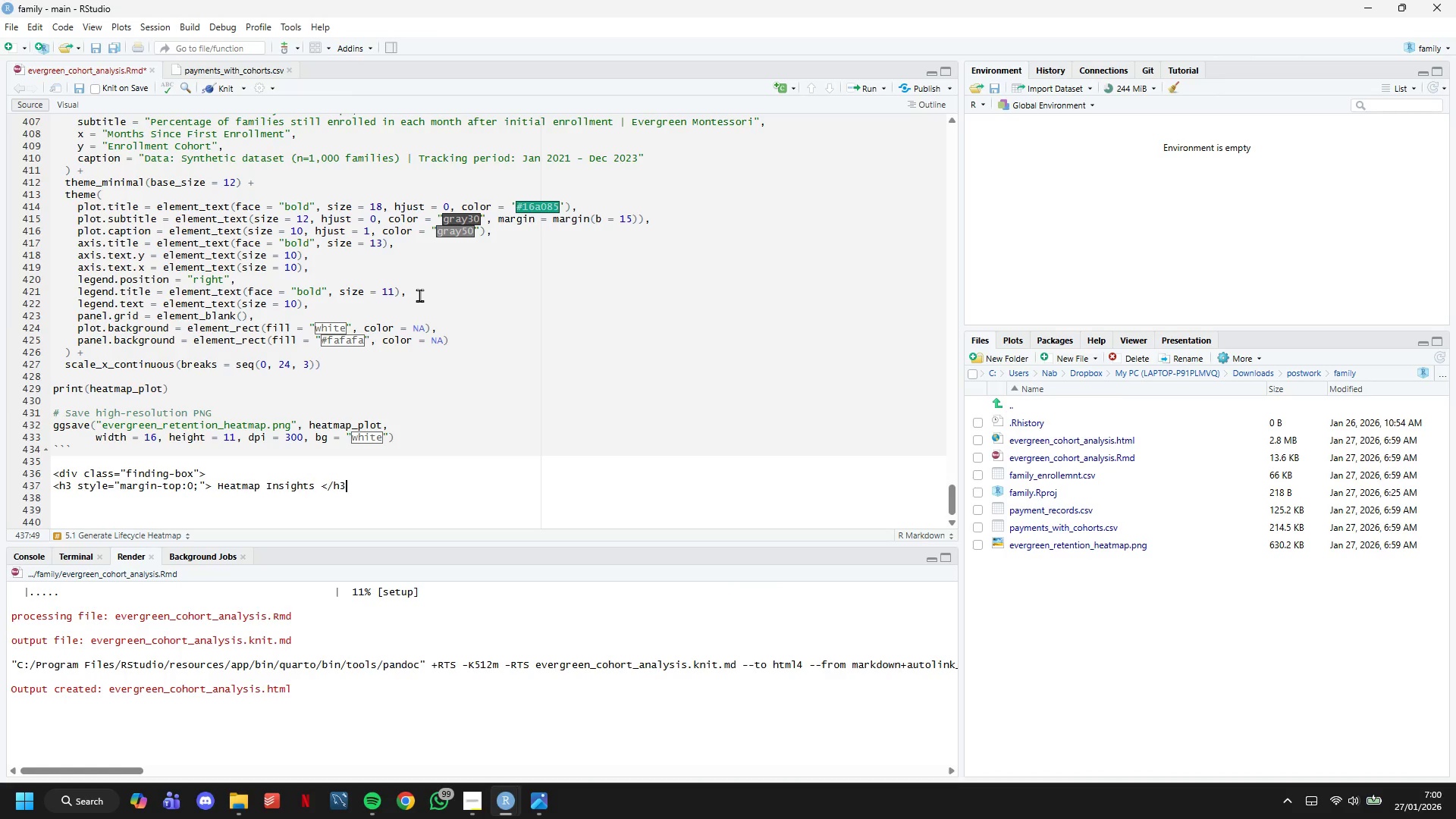 
key(Enter)
 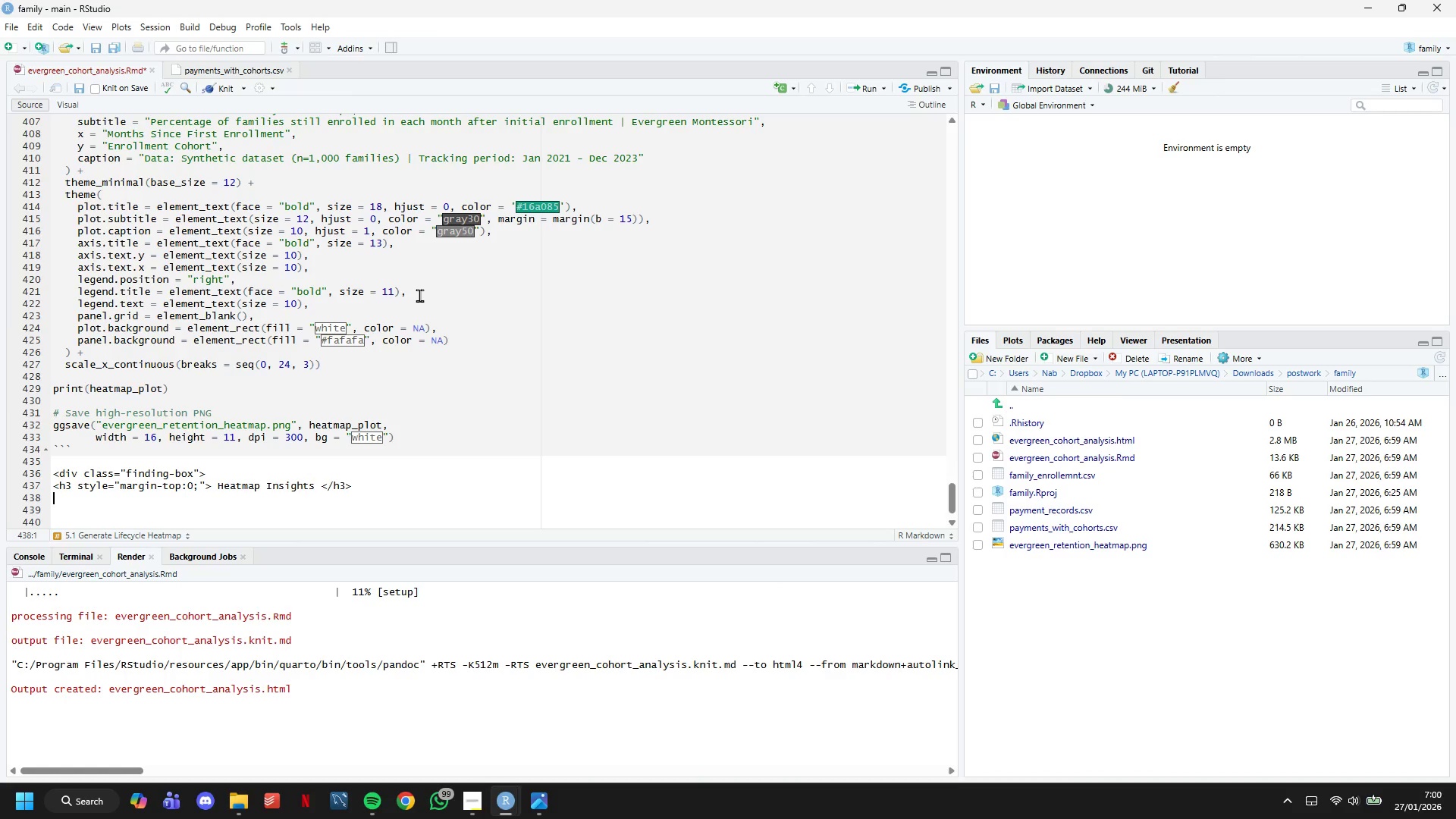 
type(<p><strong> Visual Pattern Analysis: </strong> Darker colors (purple)
 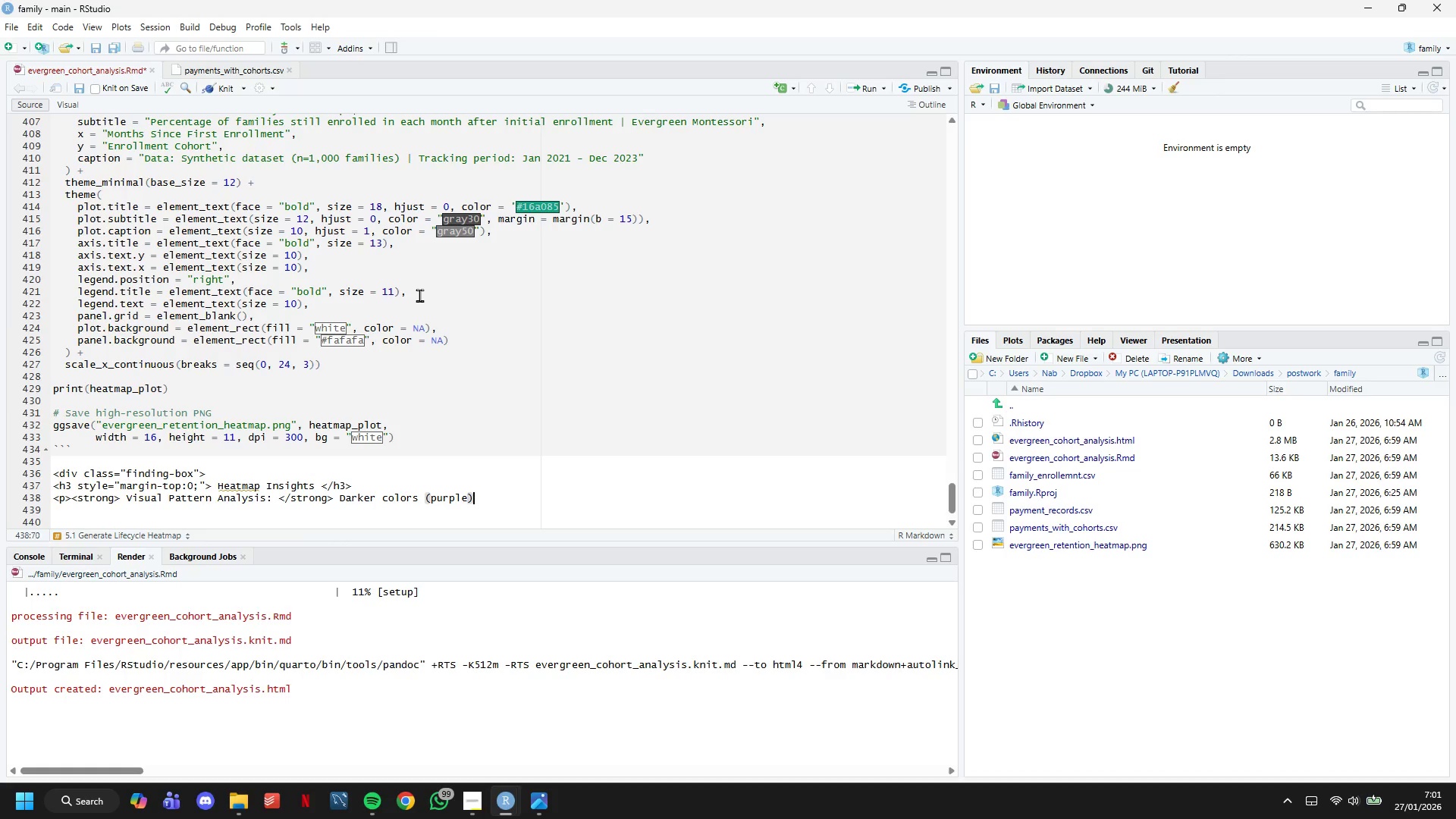 
 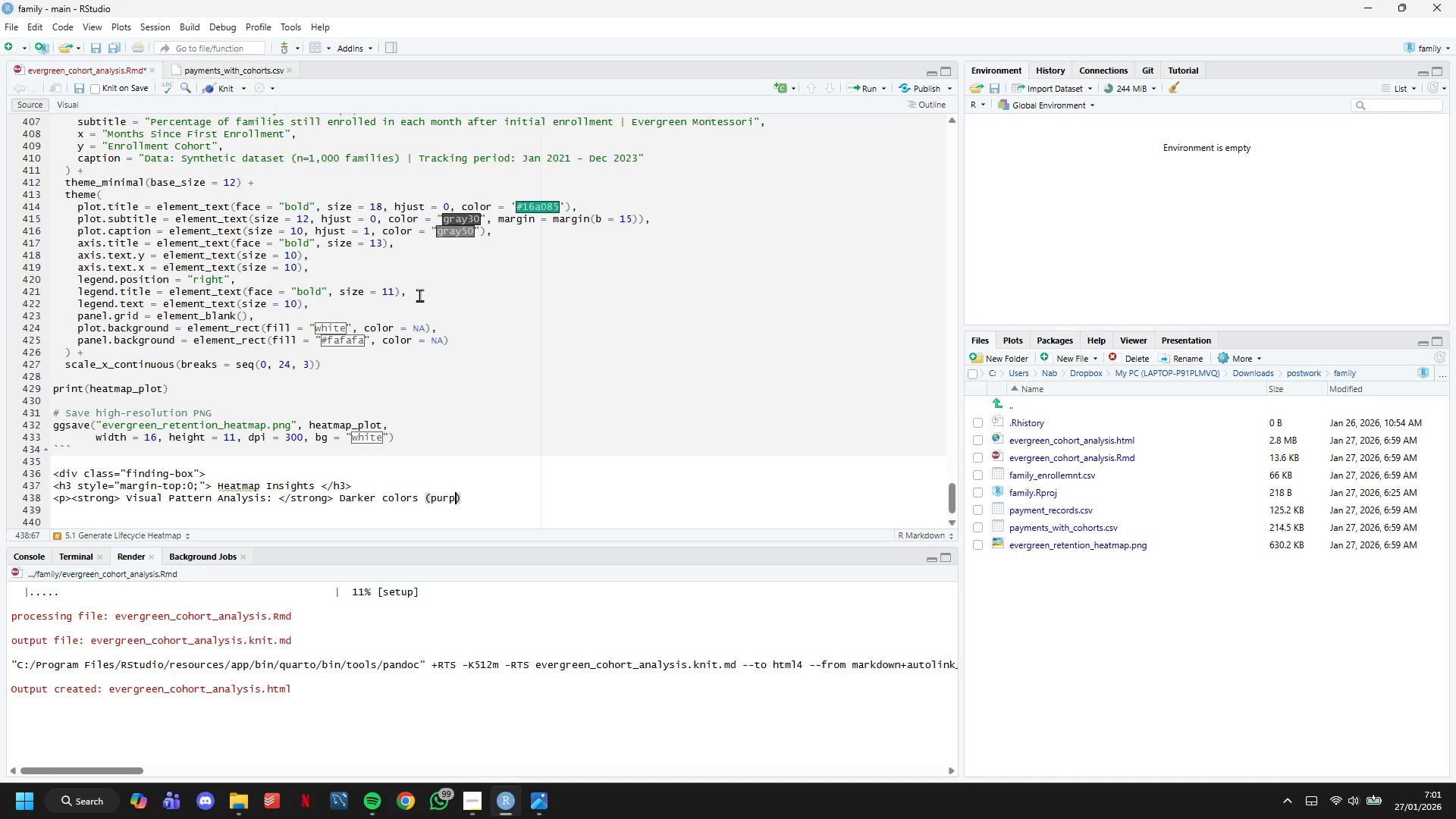 
key(ArrowRight)
 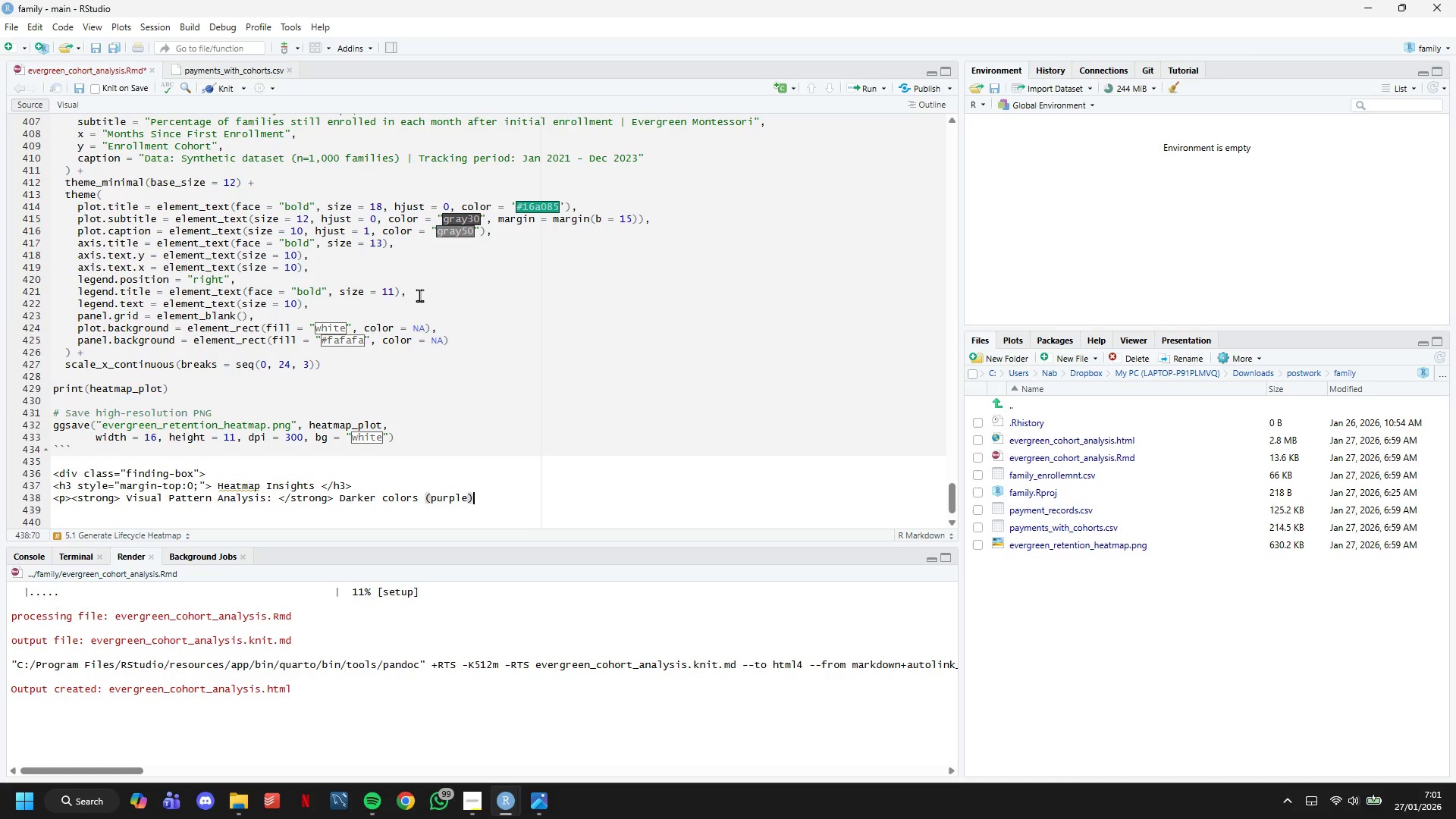 
key(Space)
 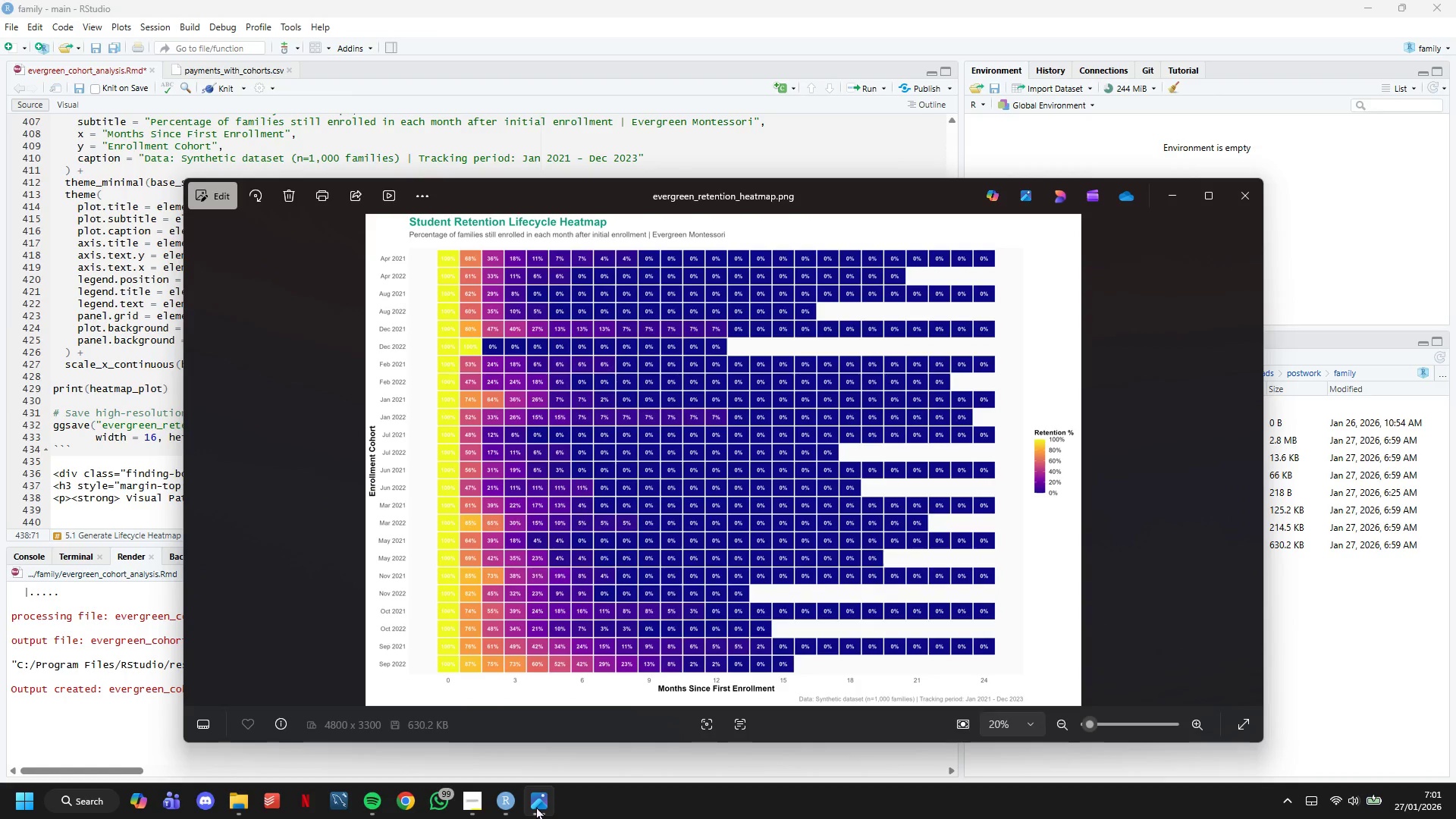 
left_click([536, 806])
 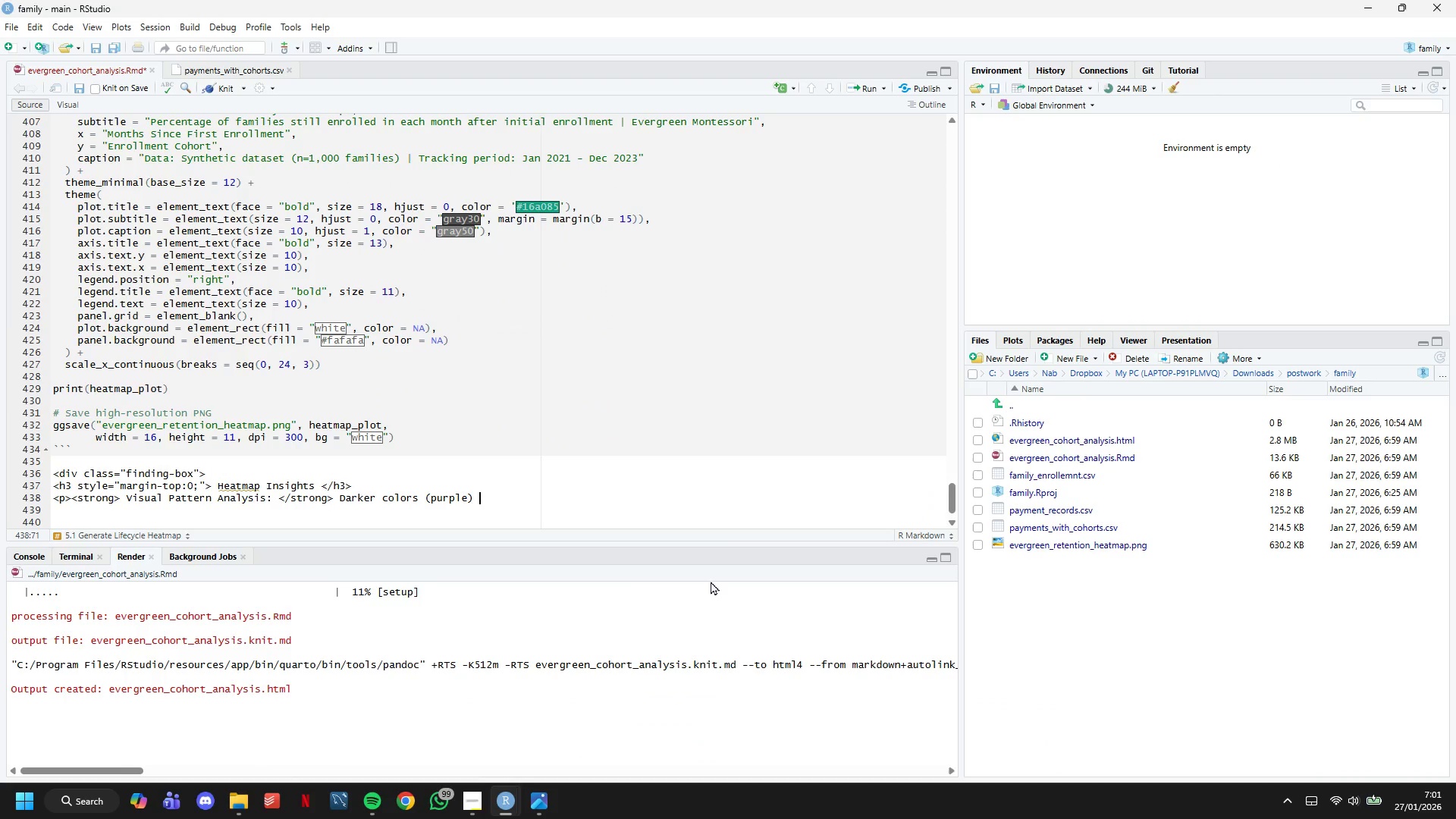 
type(indicate higher retention. Notice how)
 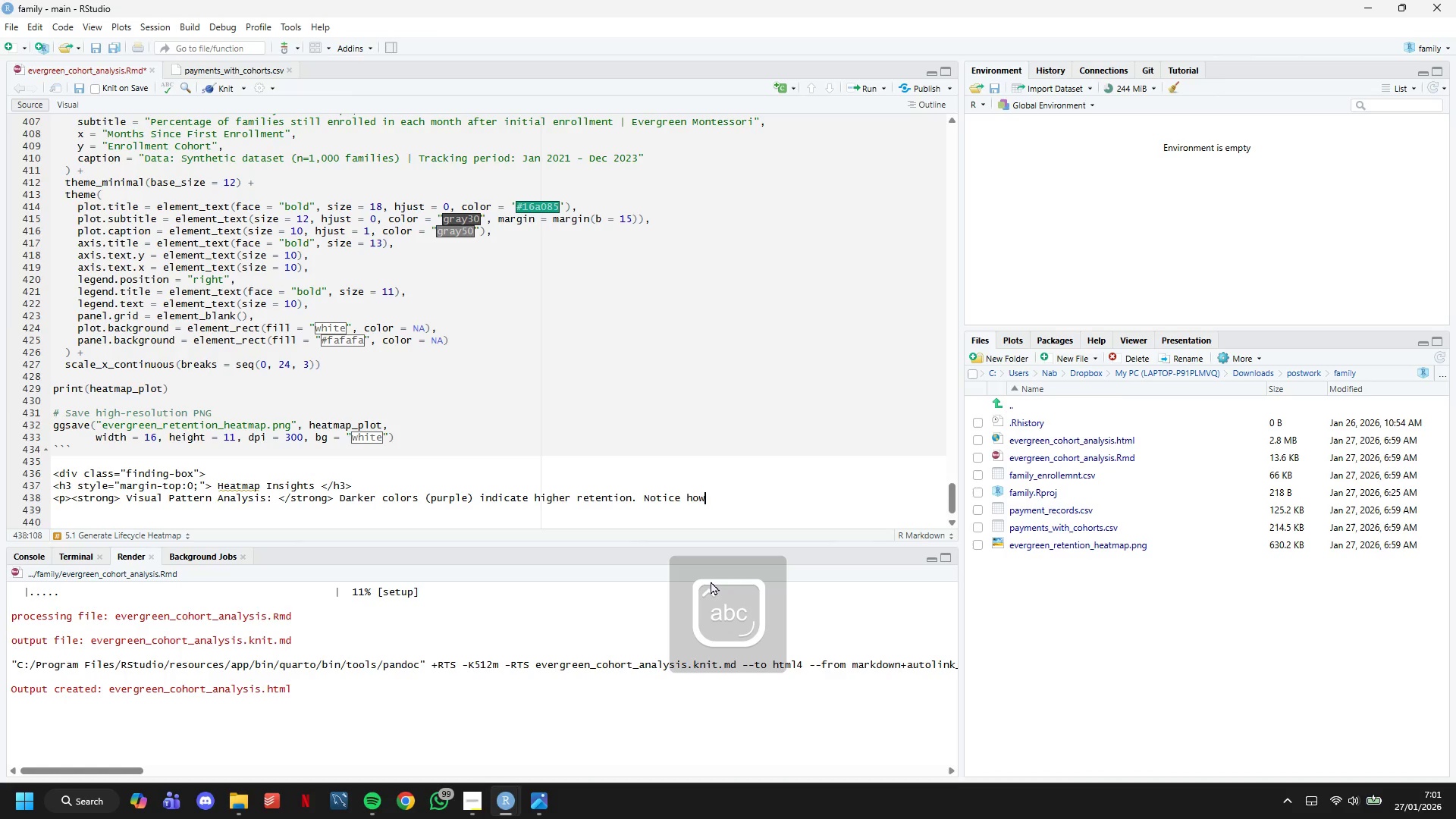 
key(Enter)
 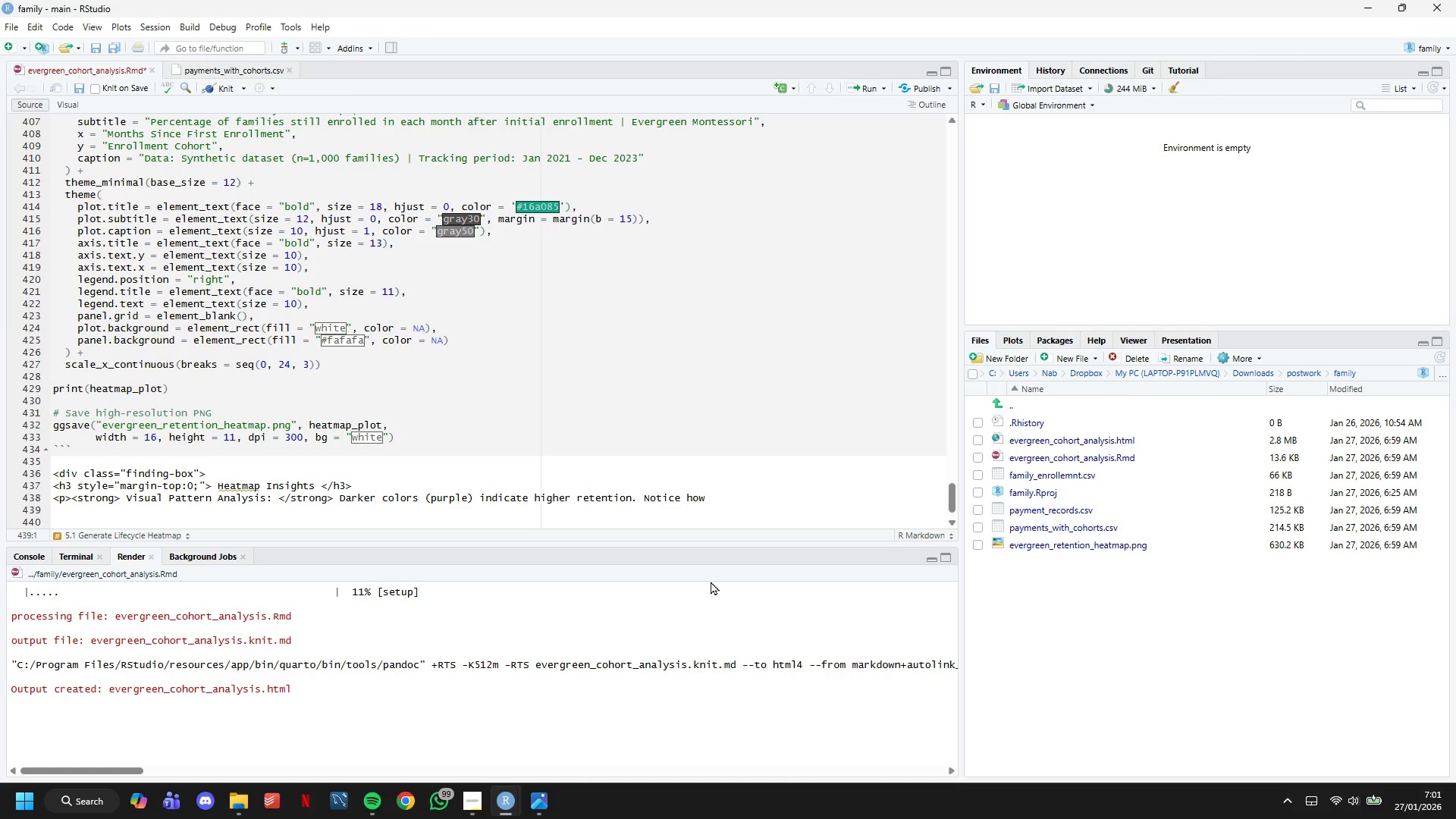 
wait(7.84)
 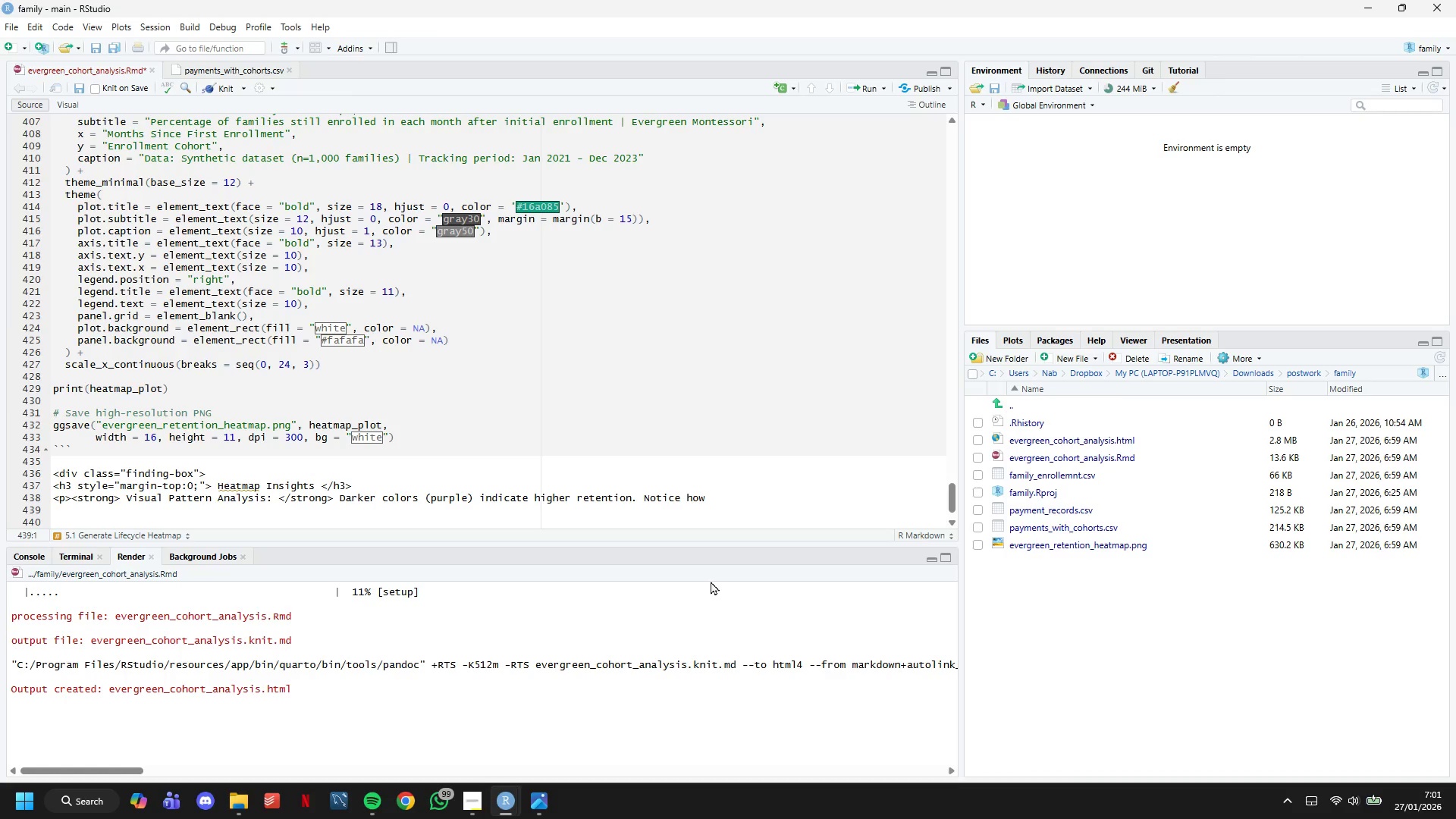 
type(certain cohorts maintain vibrant colors longer than others )
key(Backspace)
type(. </p>)
 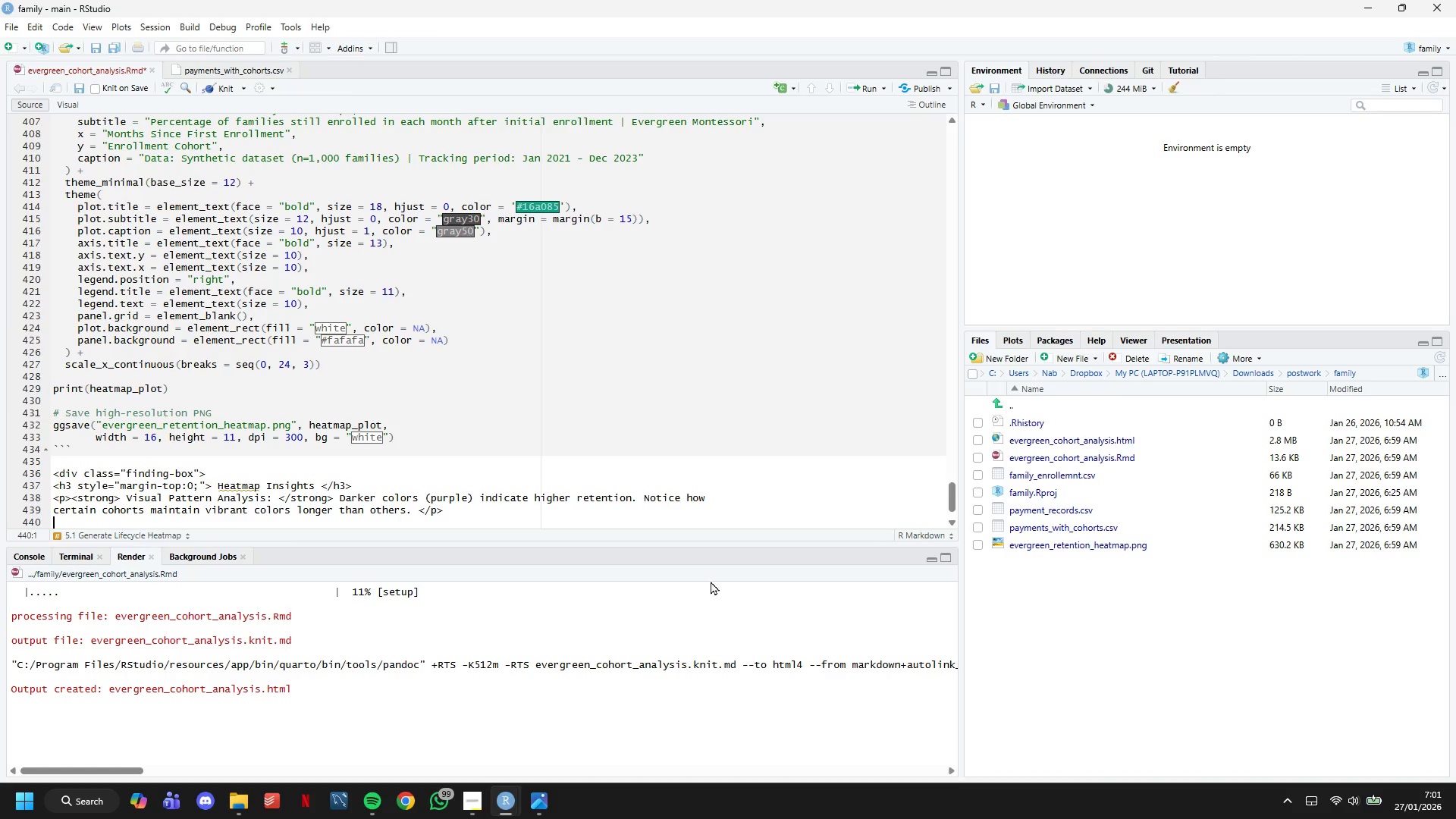 
 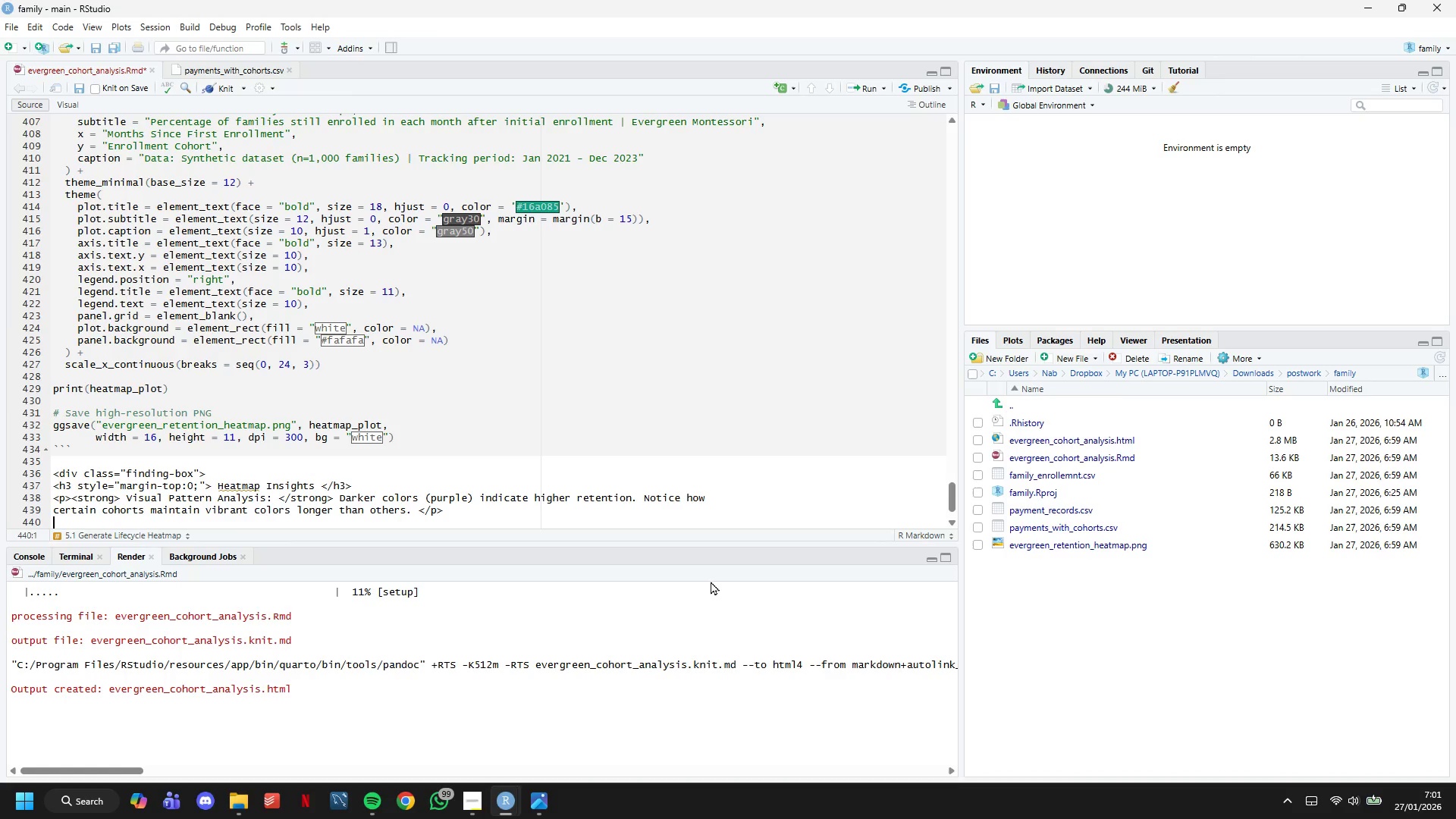 
key(Enter)
 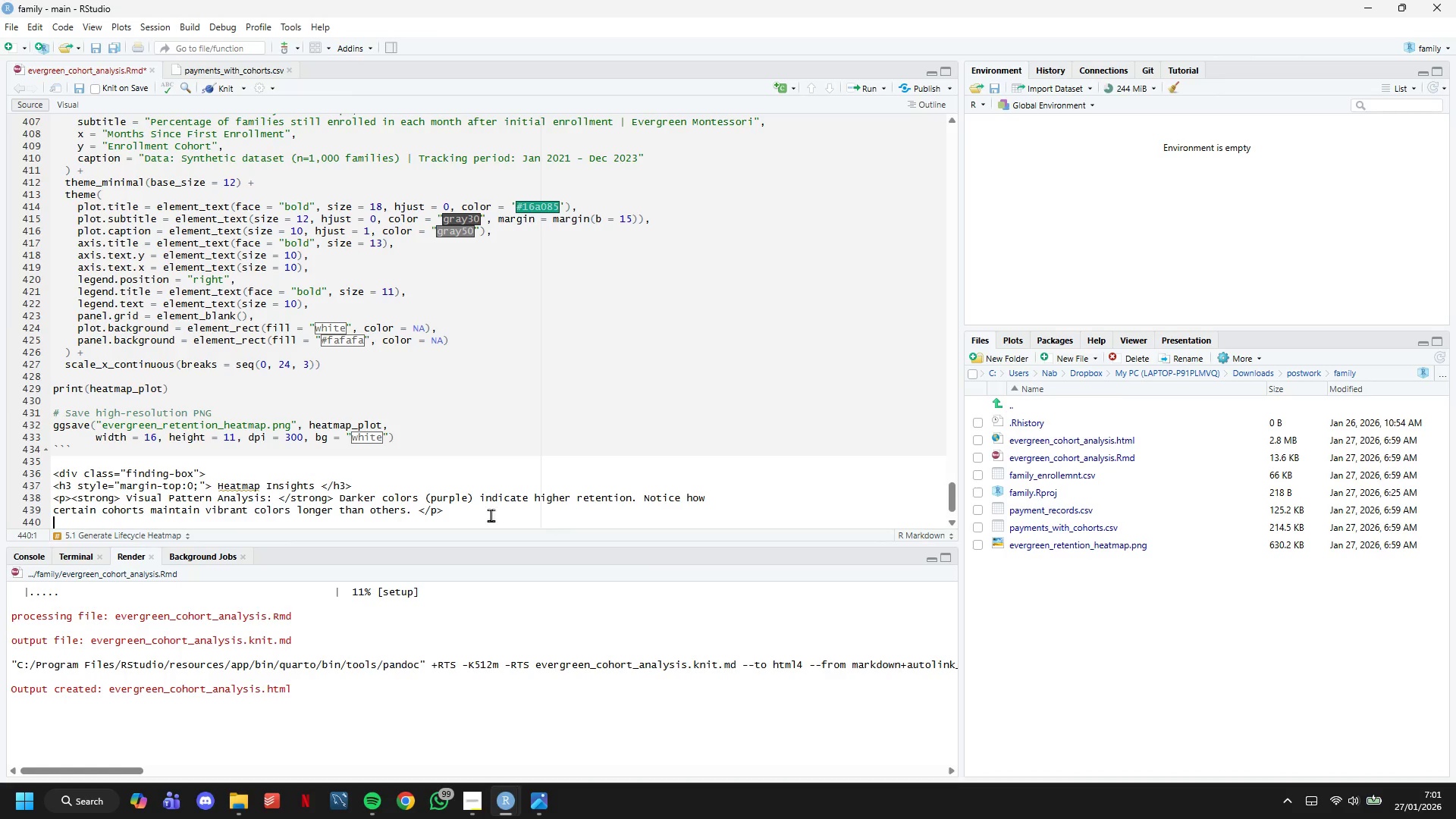 
scroll: coordinate [266, 391], scroll_direction: down, amount: 2.0
 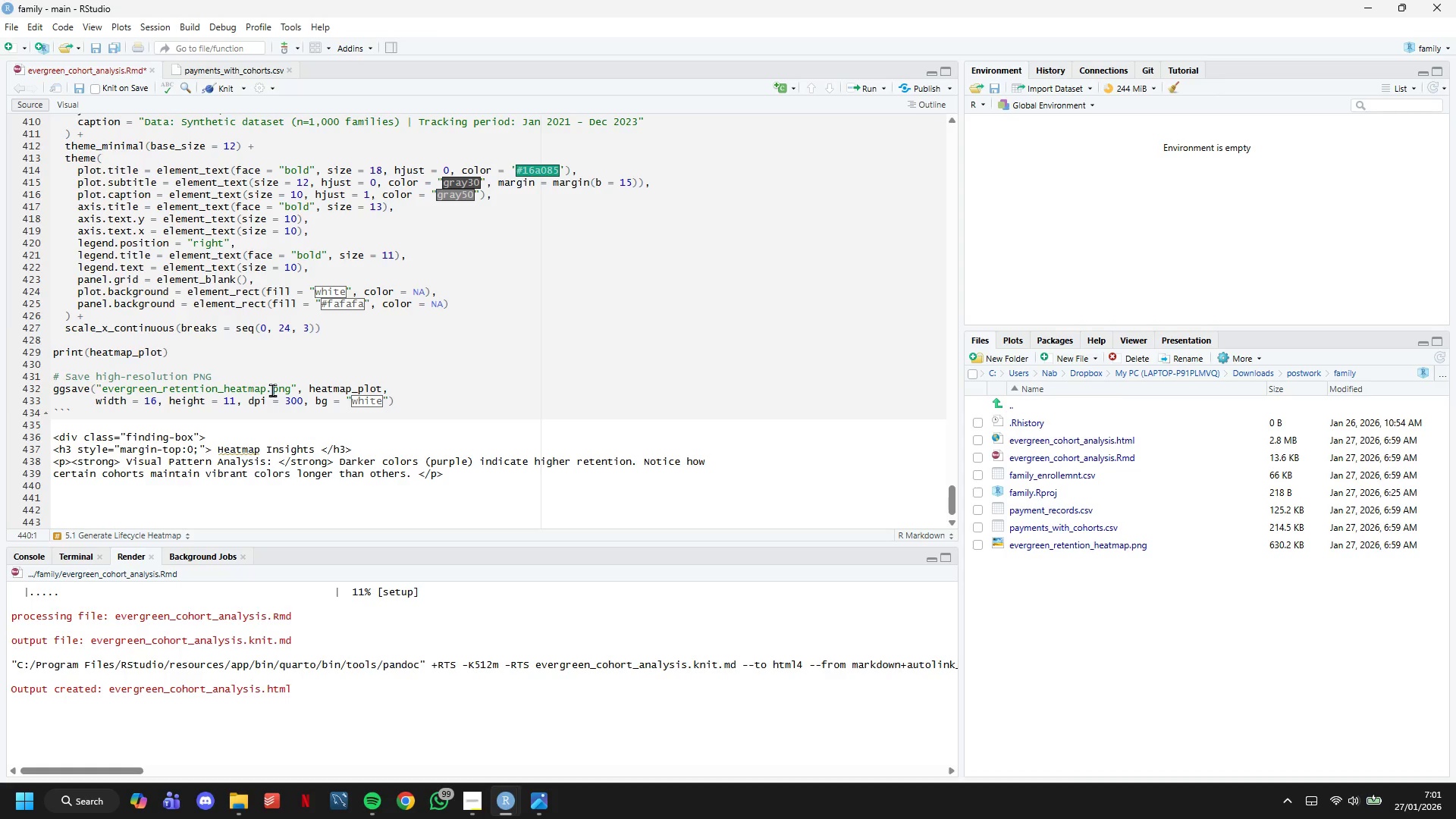 
wait(5.89)
 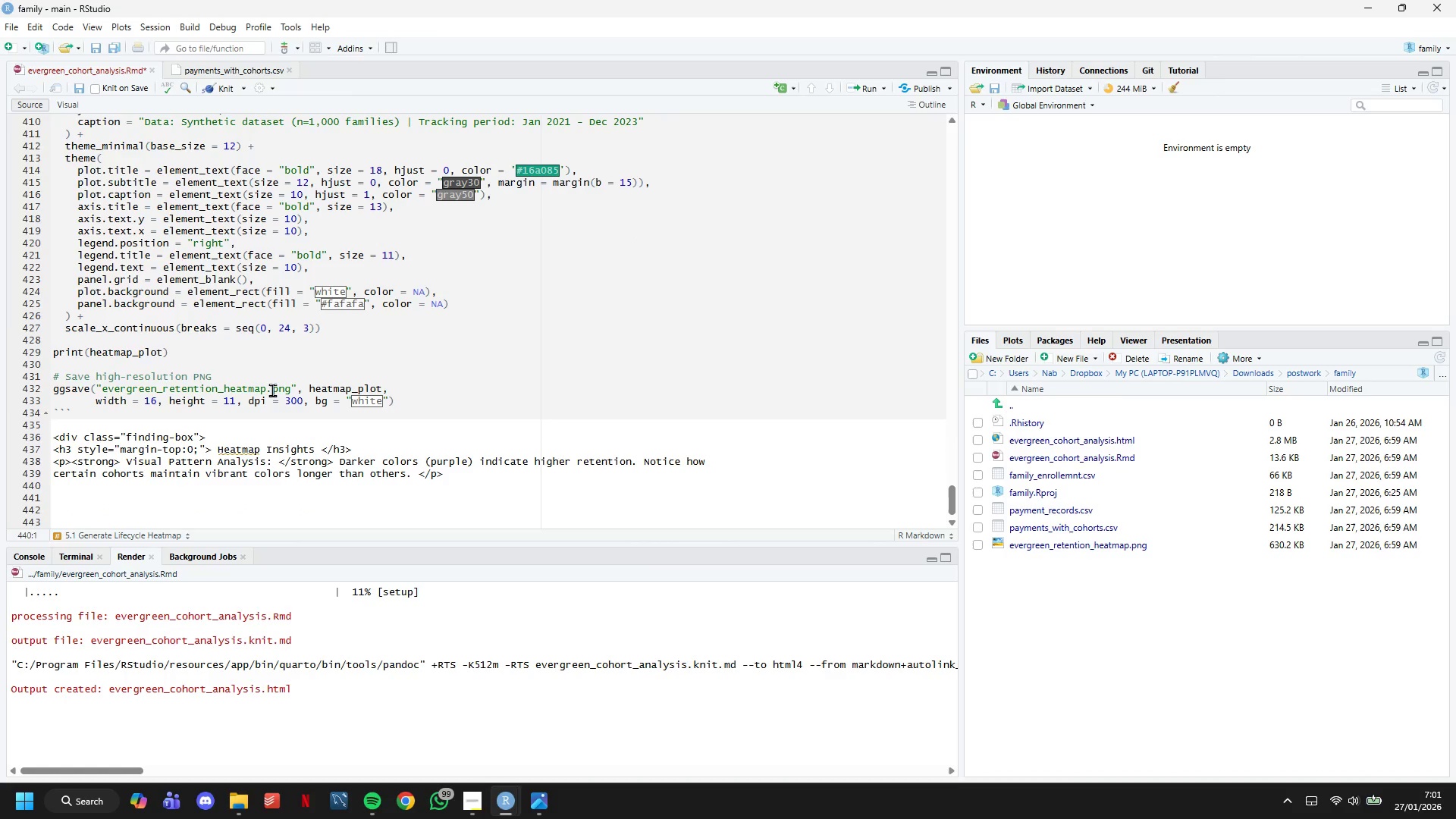 
left_click([532, 797])
 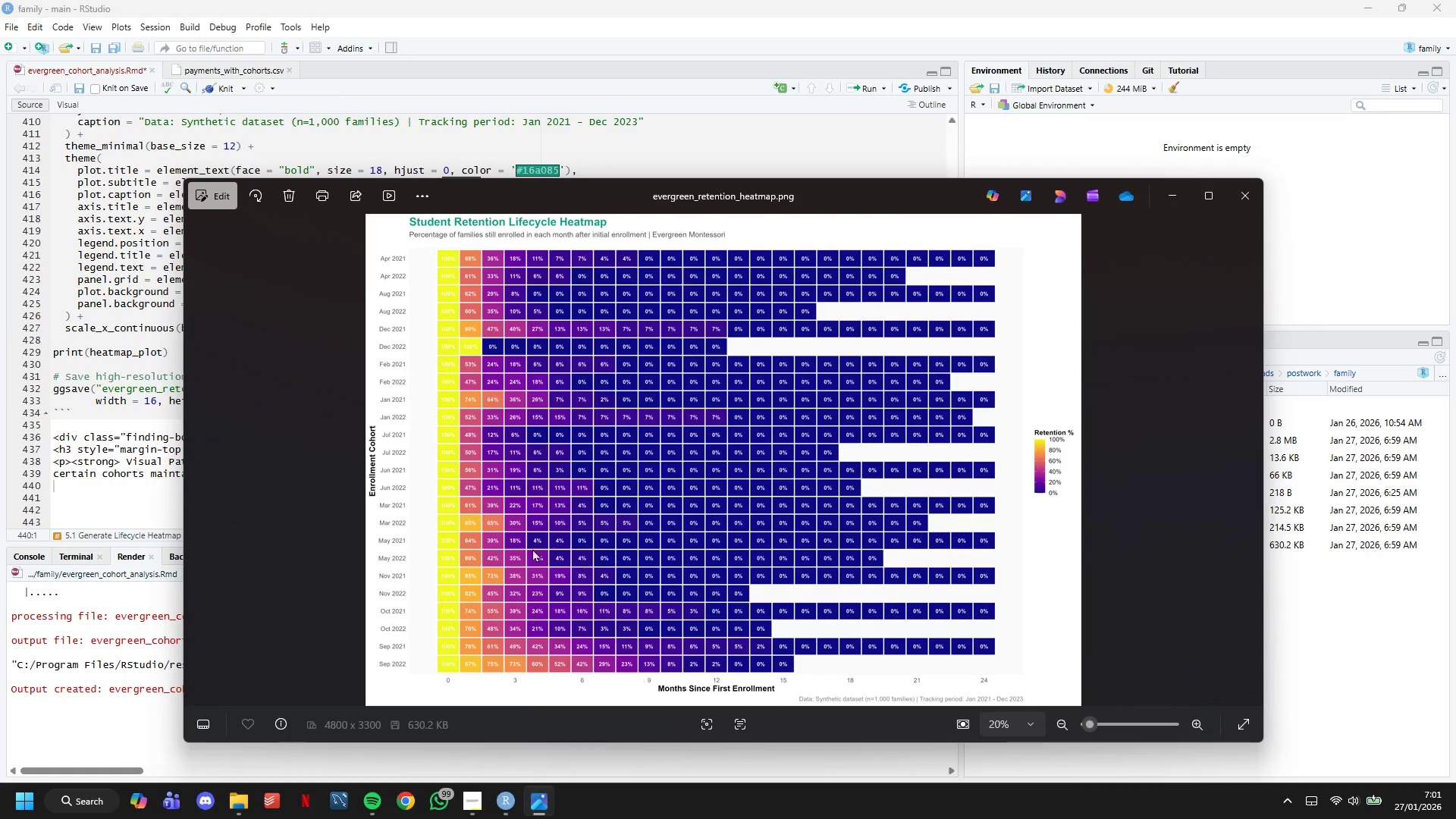 
left_click_drag(start_coordinate=[420, 524], to_coordinate=[435, 394])
 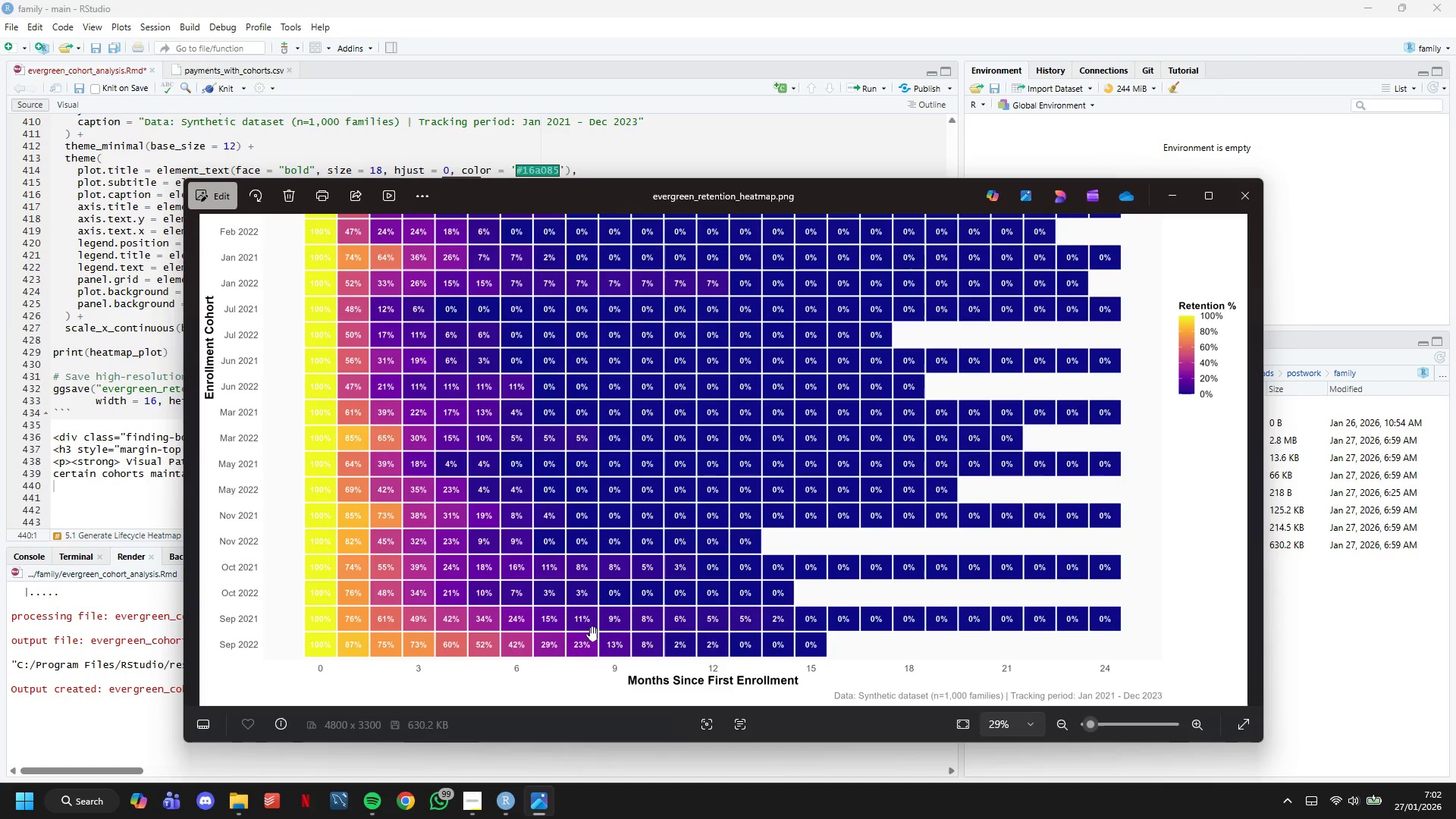 
scroll: coordinate [533, 538], scroll_direction: up, amount: 4.0
 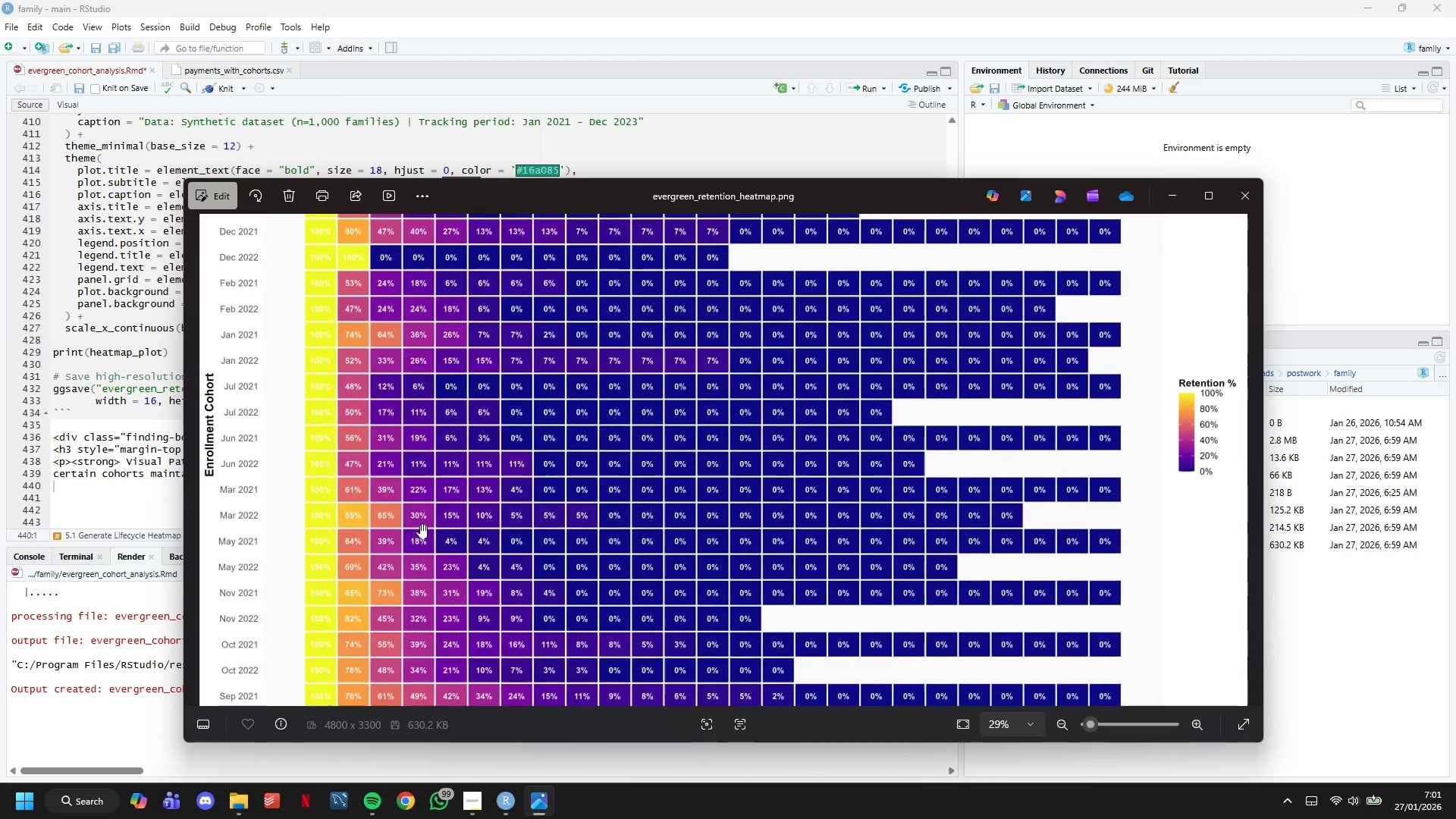 
wait(11.47)
 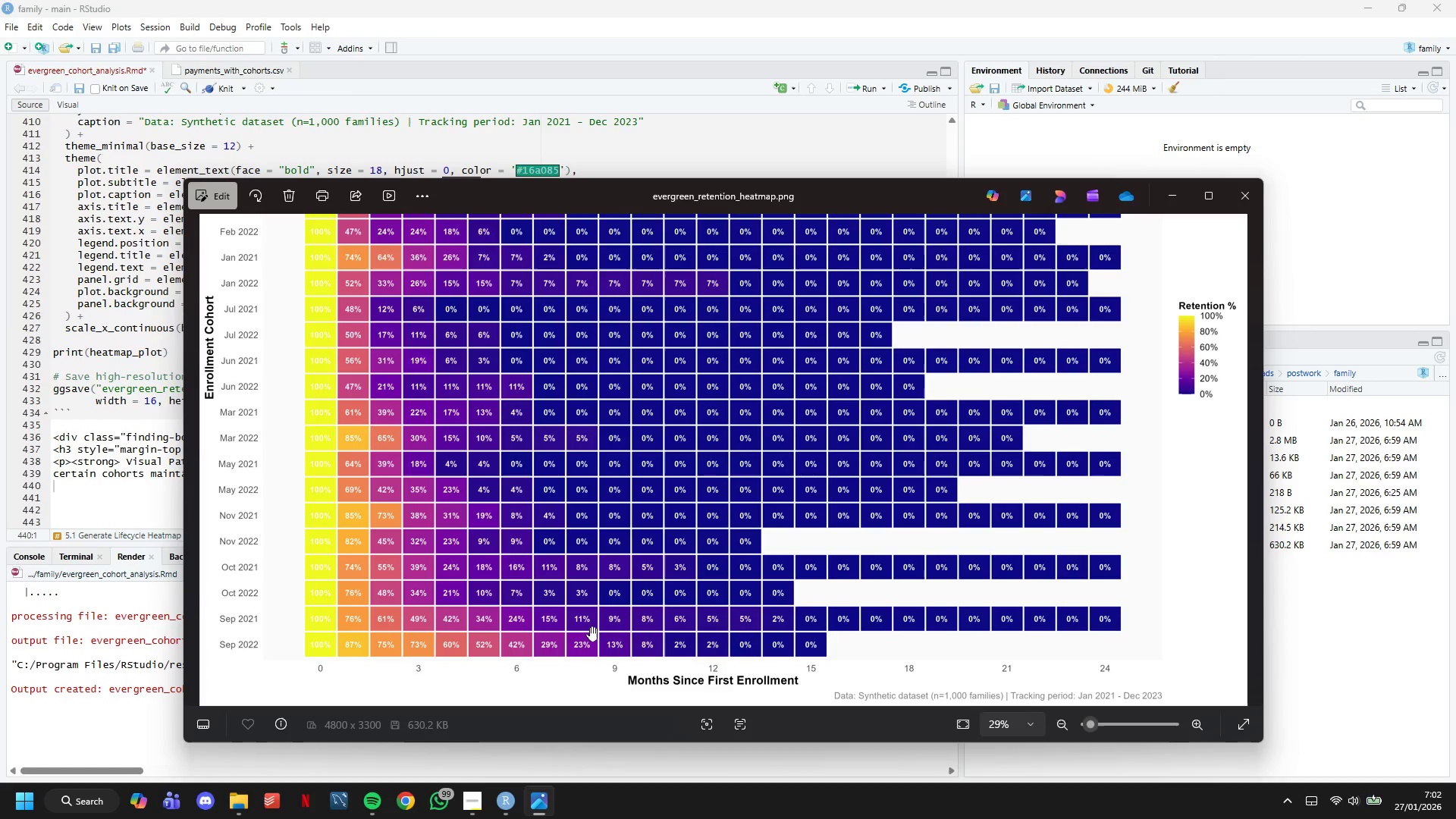 
scroll: coordinate [635, 538], scroll_direction: down, amount: 1.0
 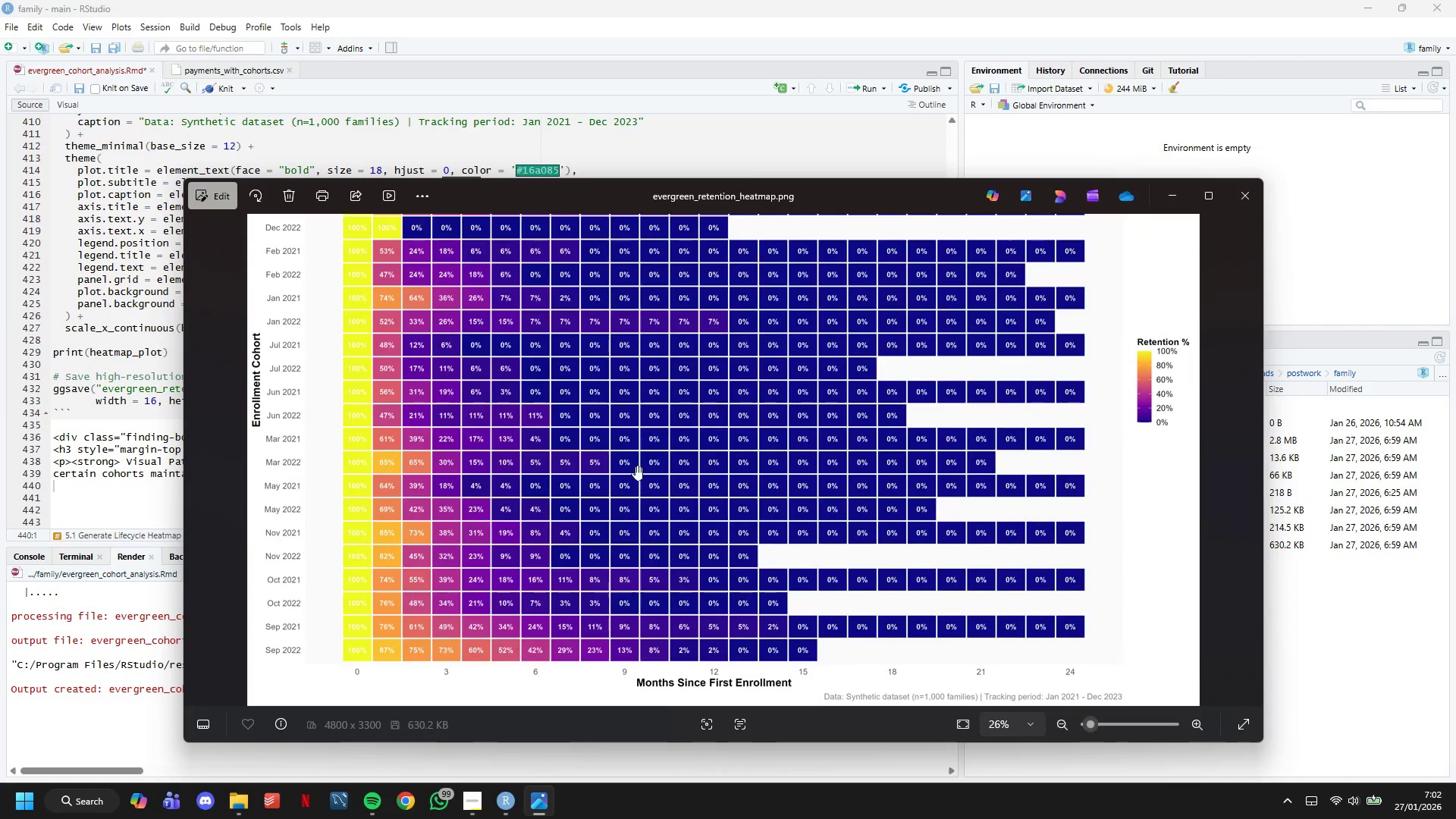 
left_click_drag(start_coordinate=[635, 466], to_coordinate=[658, 423])
 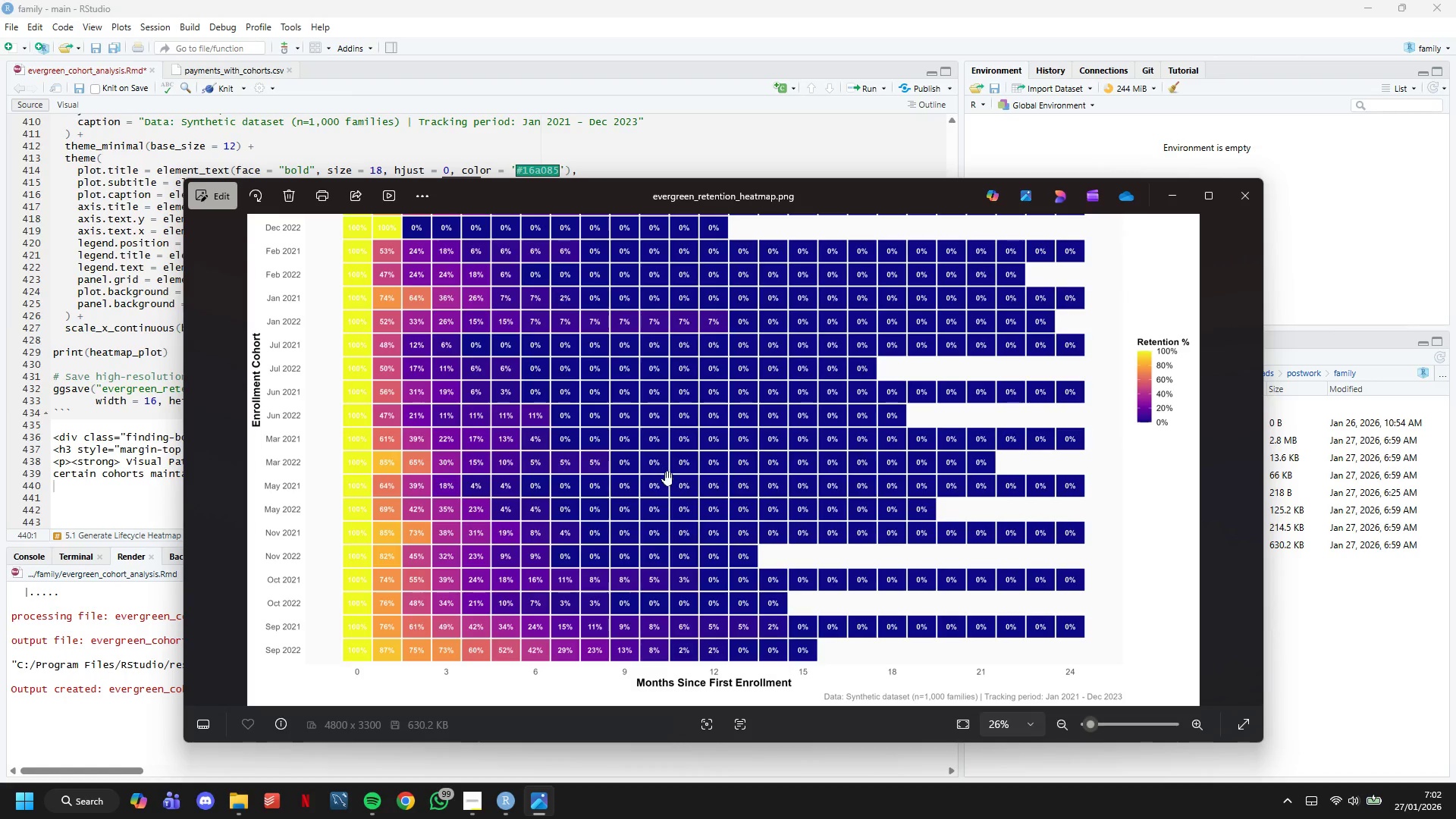 
wait(6.31)
 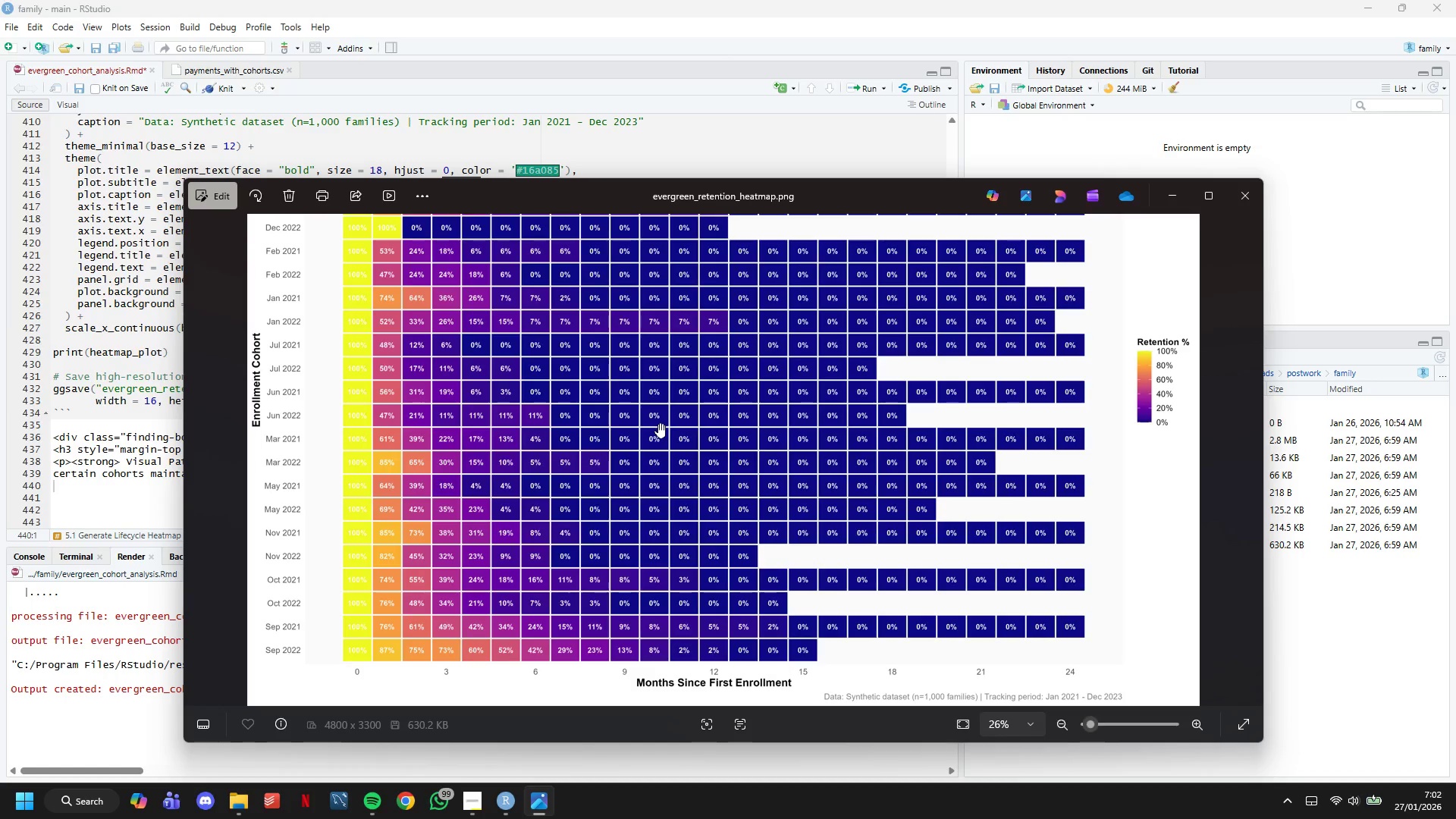 
scroll: coordinate [680, 479], scroll_direction: up, amount: 1.0
 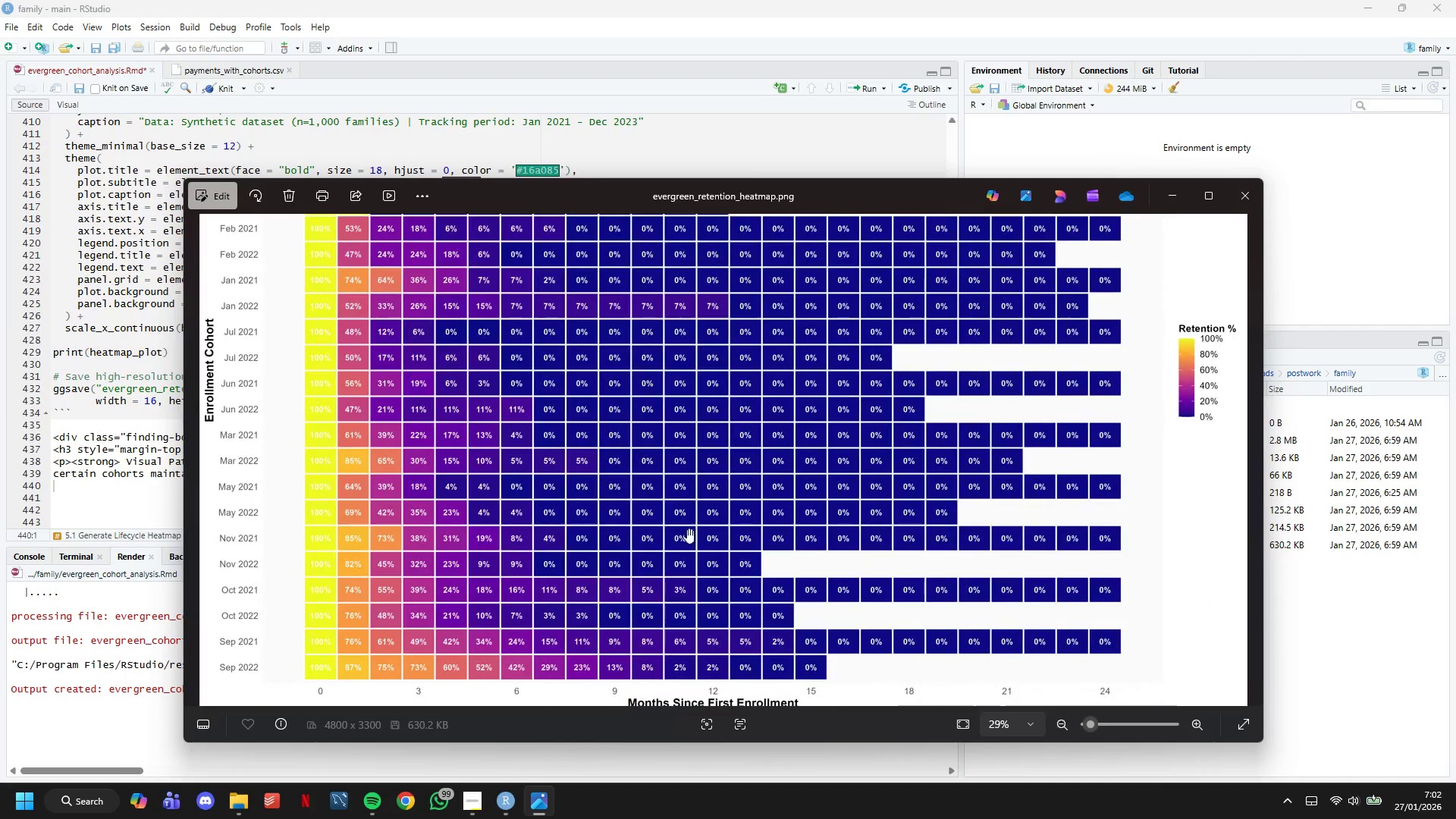 
left_click_drag(start_coordinate=[690, 529], to_coordinate=[704, 425])
 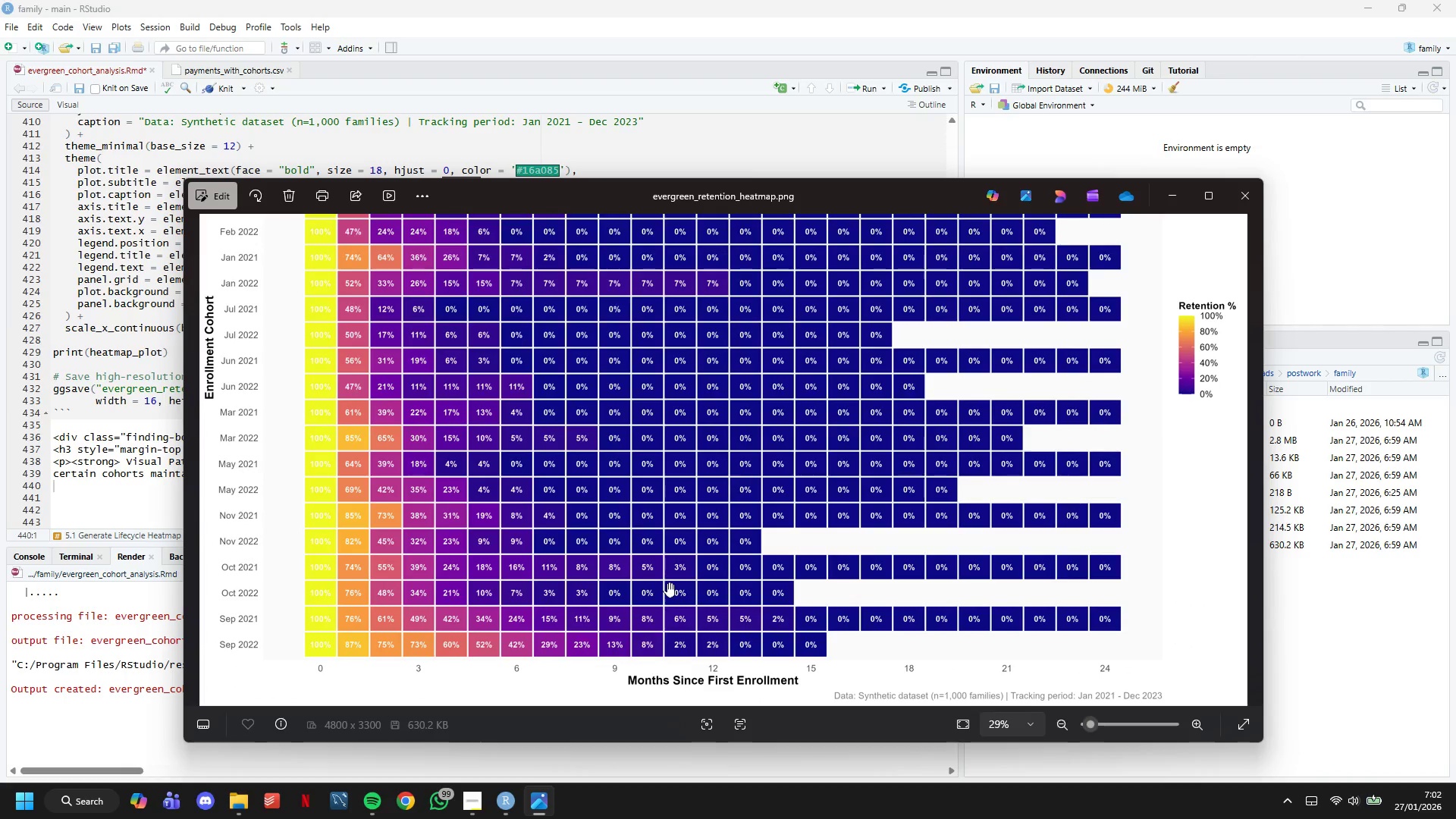 
scroll: coordinate [667, 582], scroll_direction: down, amount: 3.0
 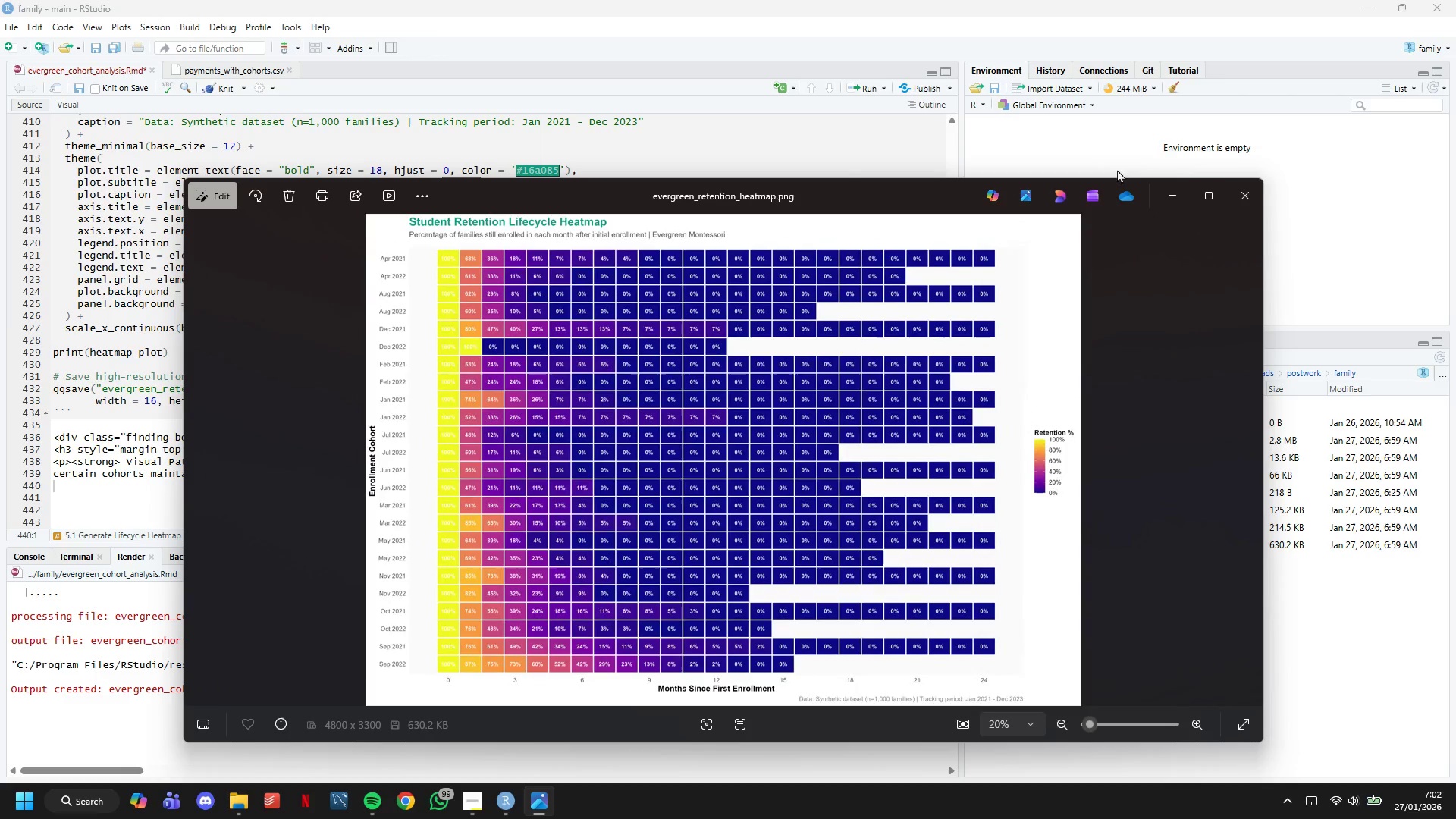 
left_click([1172, 193])
 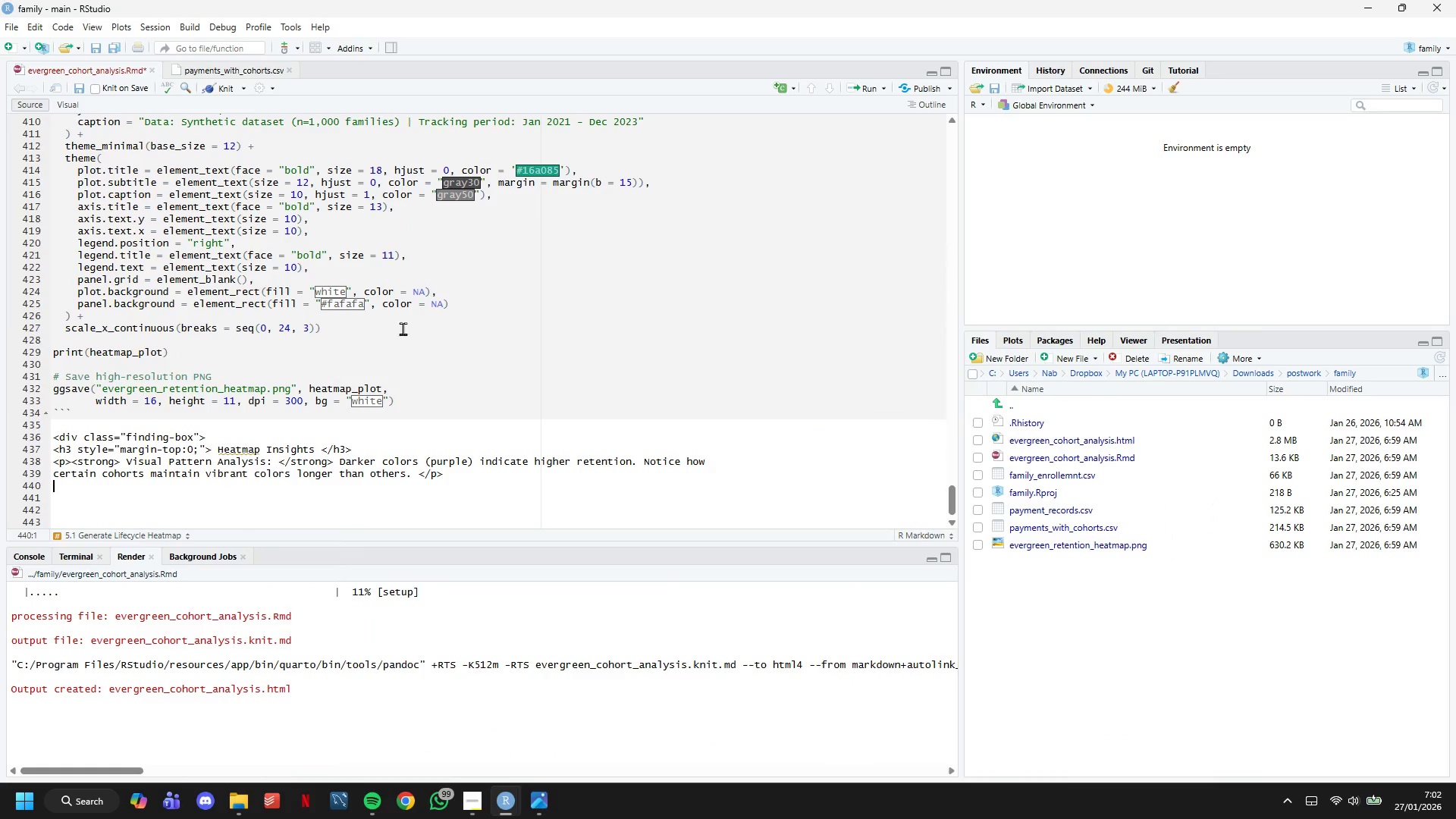 
scroll: coordinate [384, 340], scroll_direction: down, amount: 5.0
 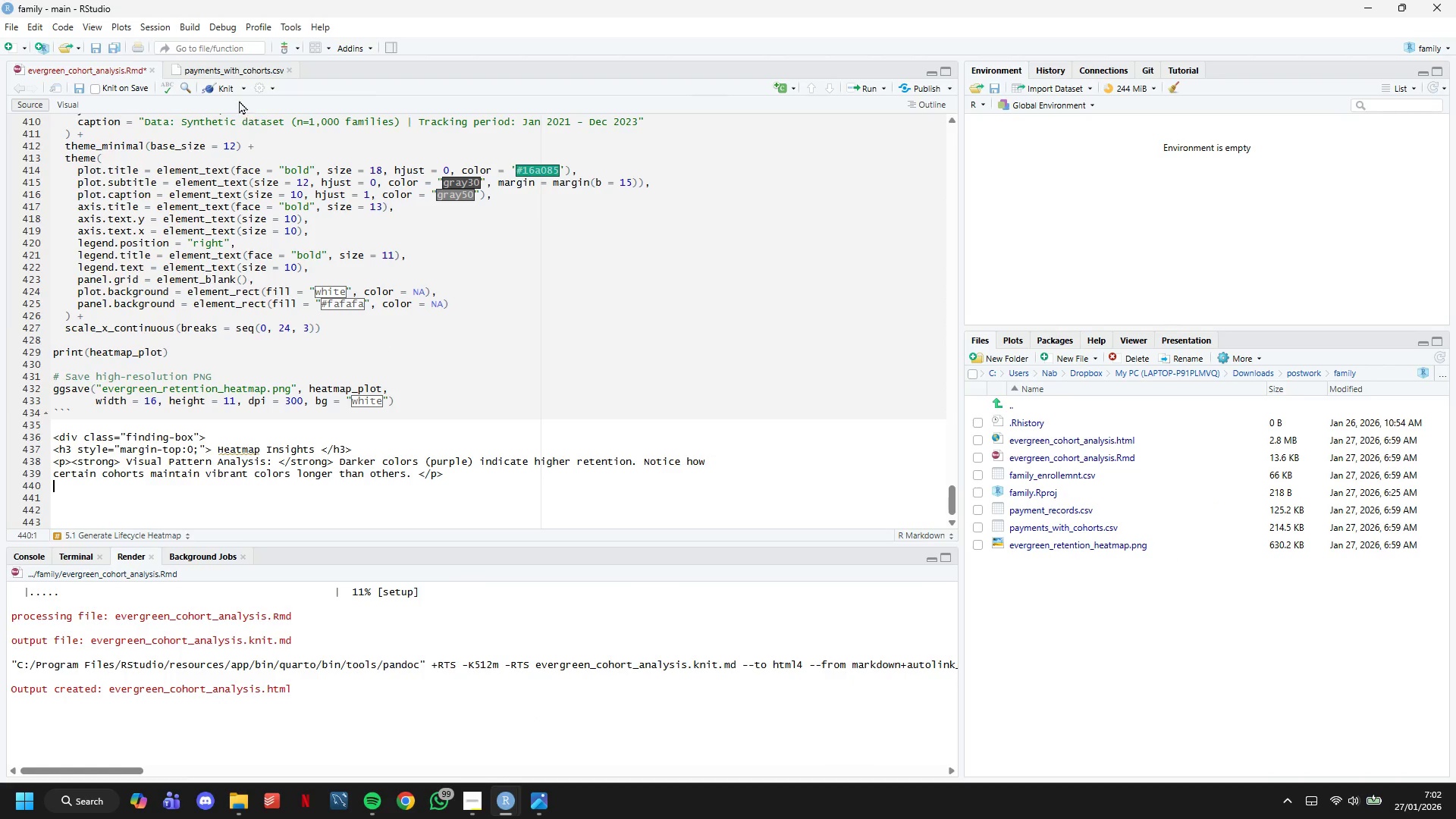 
left_click([225, 88])
 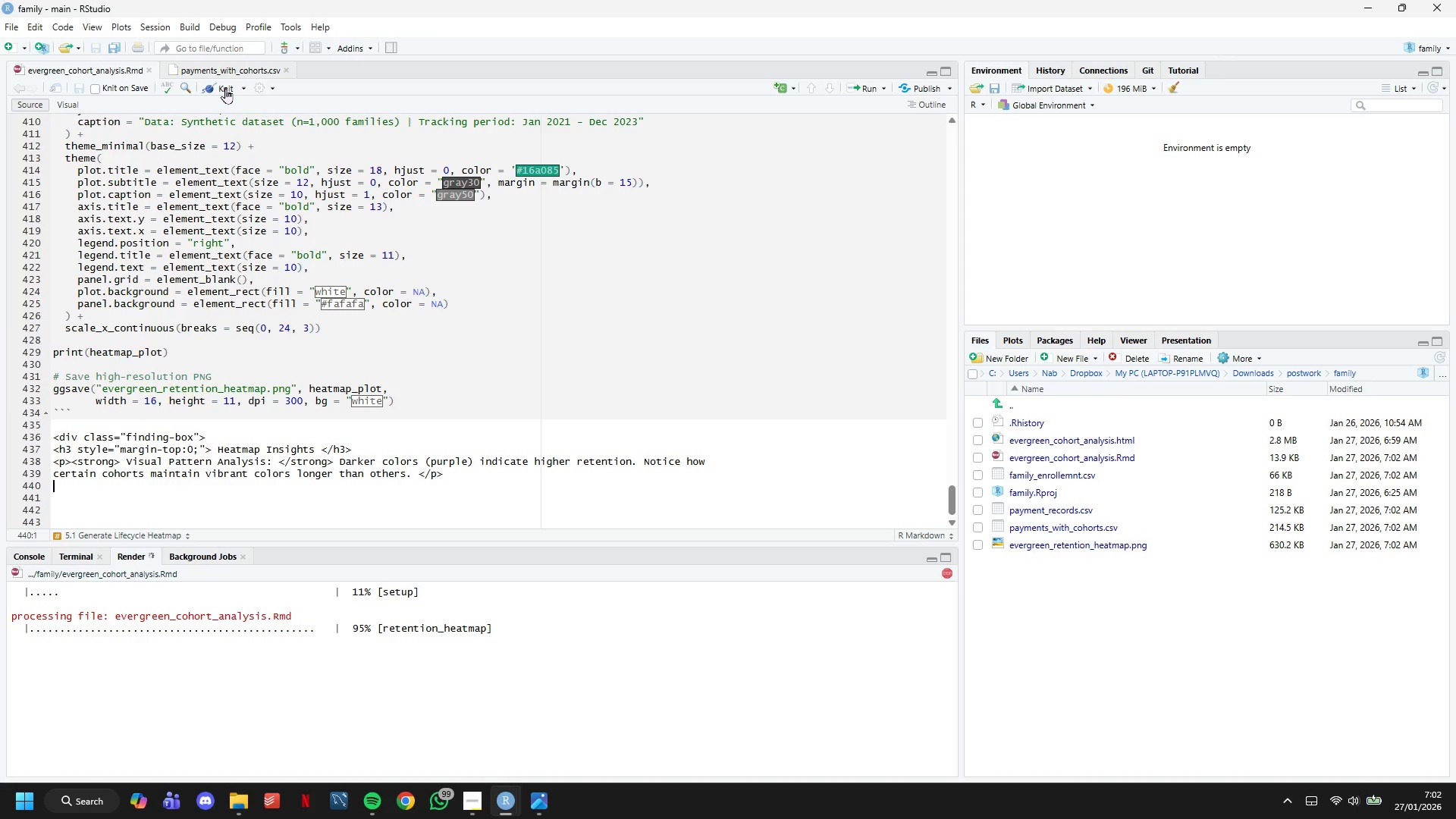 
wait(27.77)
 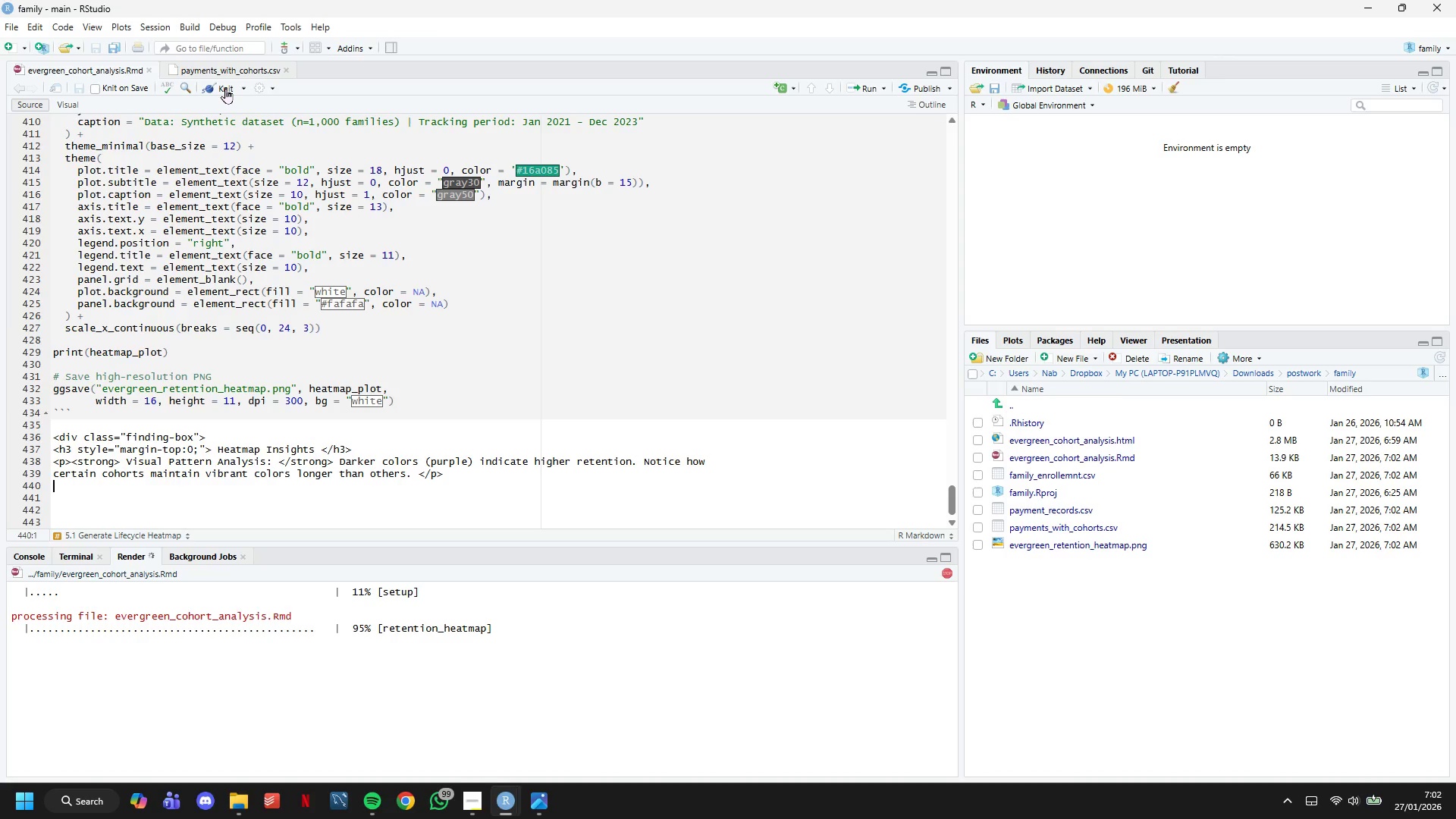 
scroll: coordinate [544, 288], scroll_direction: down, amount: 7.0
 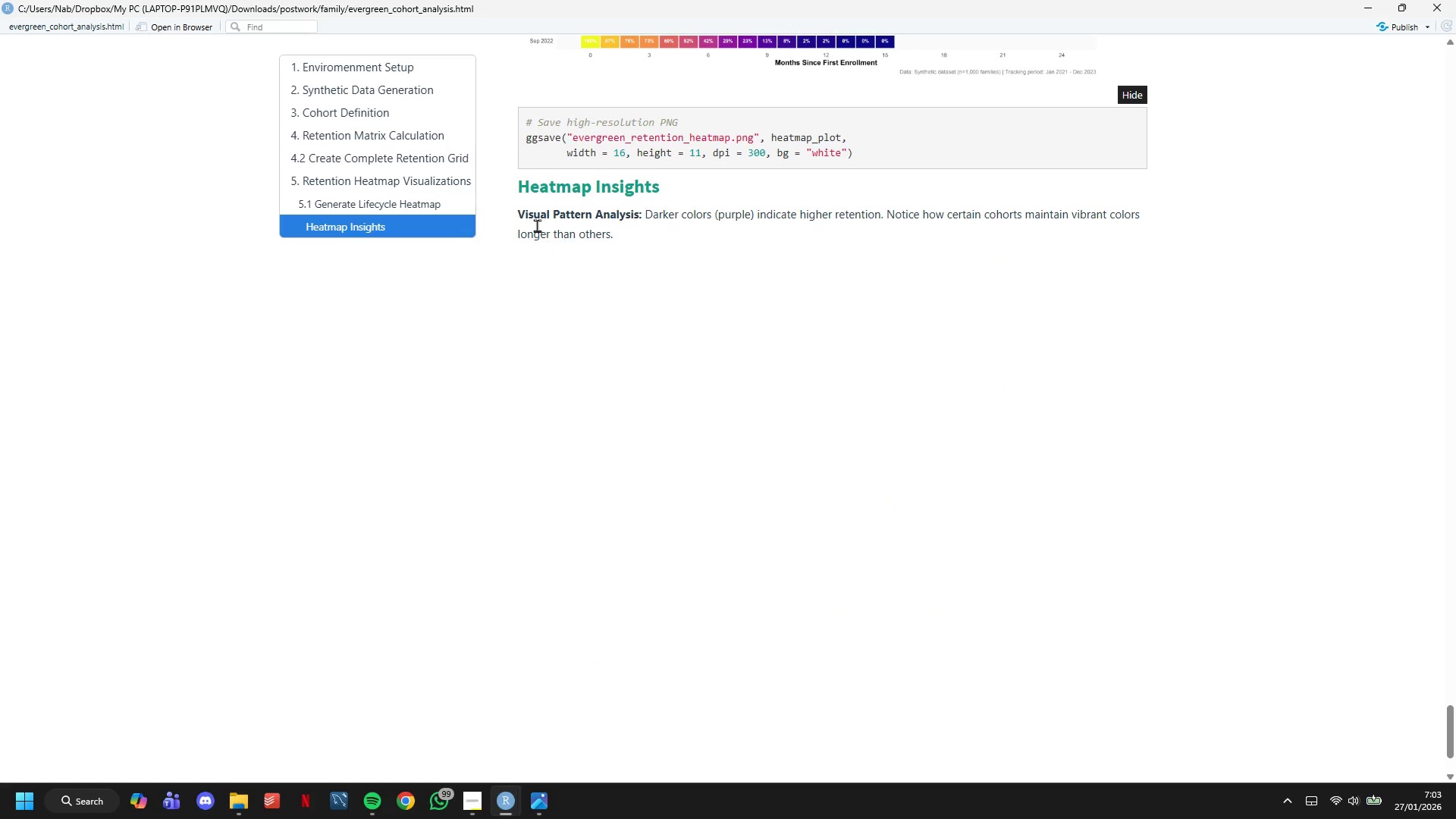 
left_click_drag(start_coordinate=[518, 221], to_coordinate=[635, 233])
 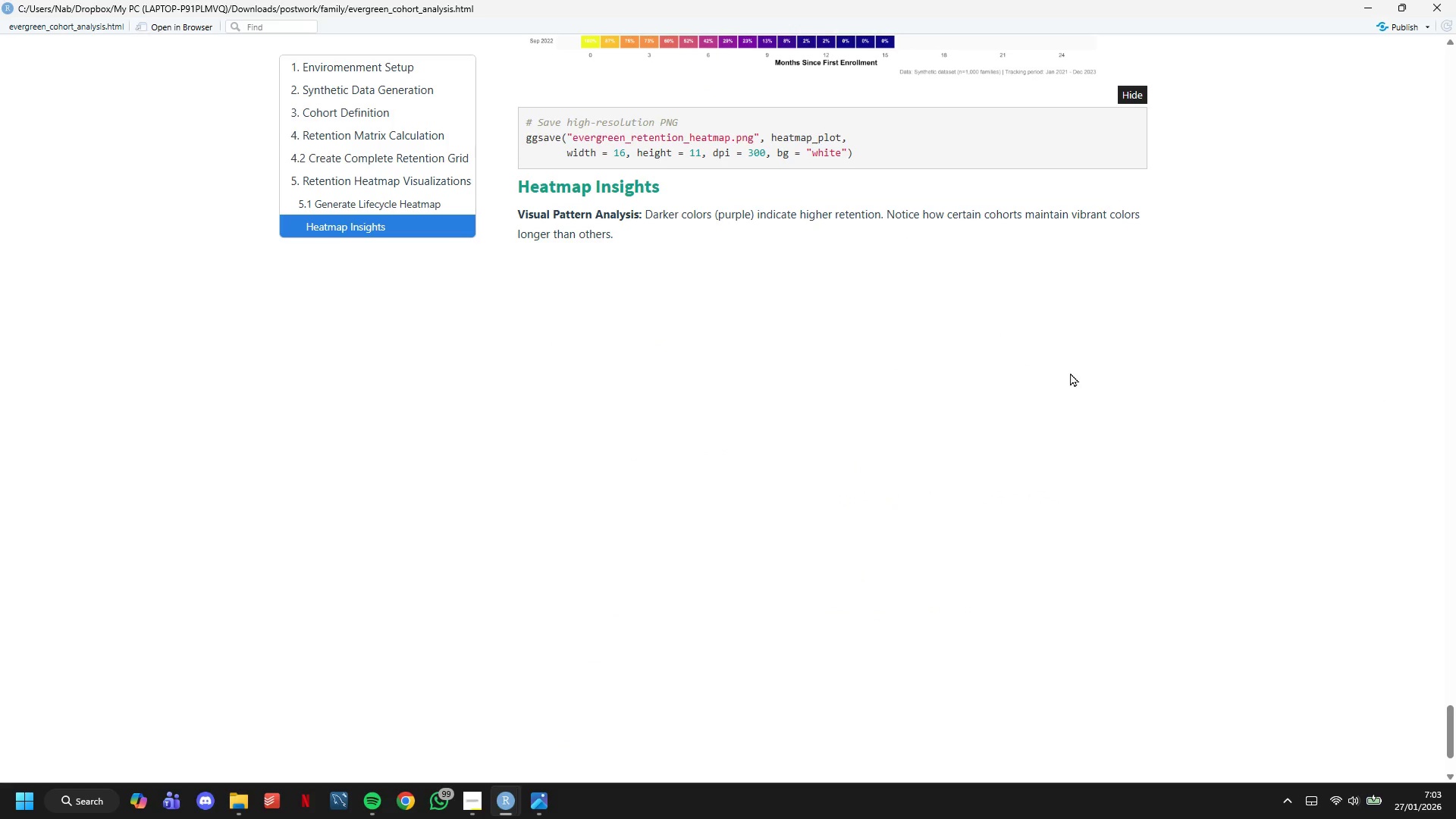 
scroll: coordinate [971, 370], scroll_direction: up, amount: 3.0
 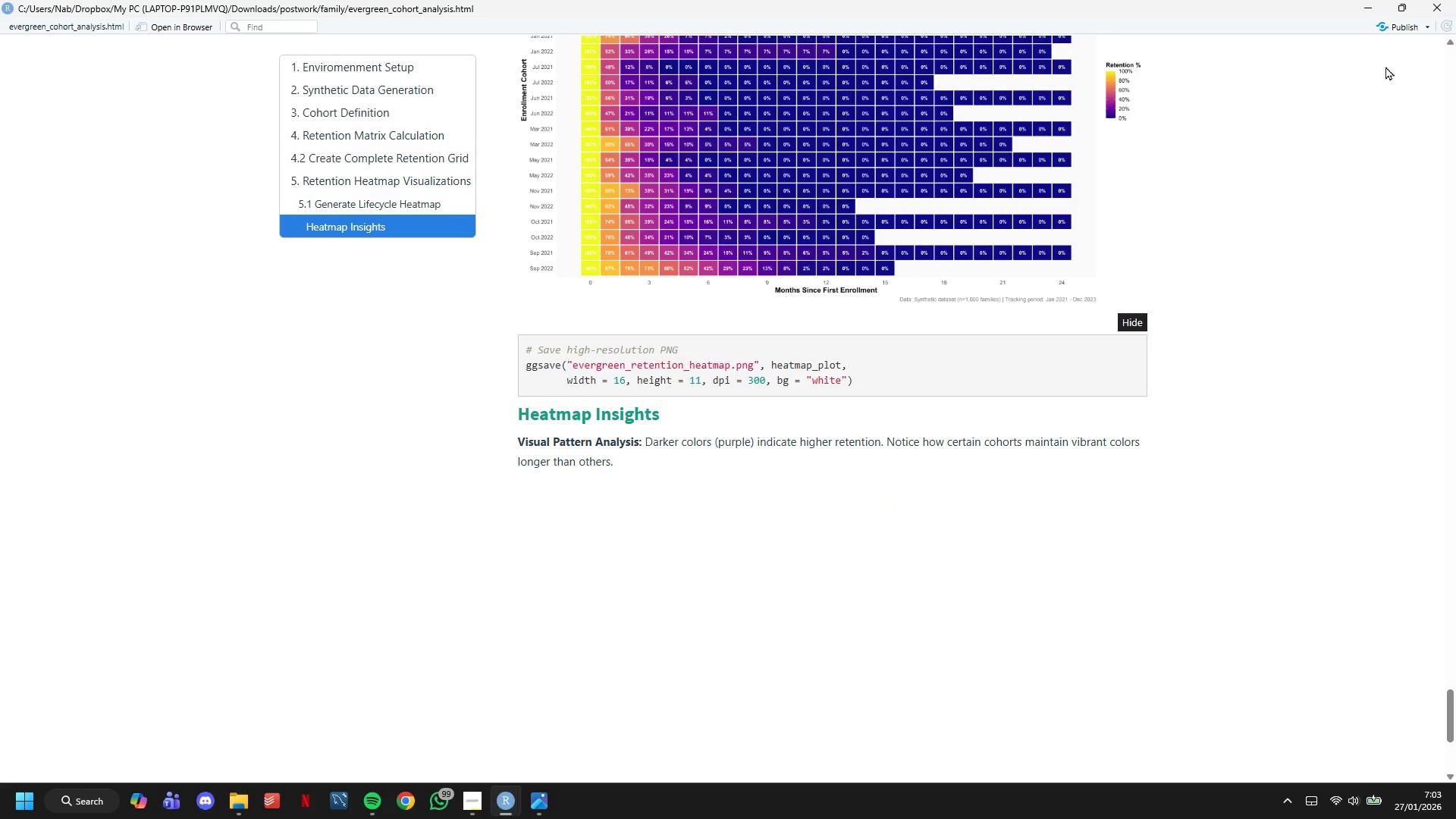 
left_click([1373, 11])
 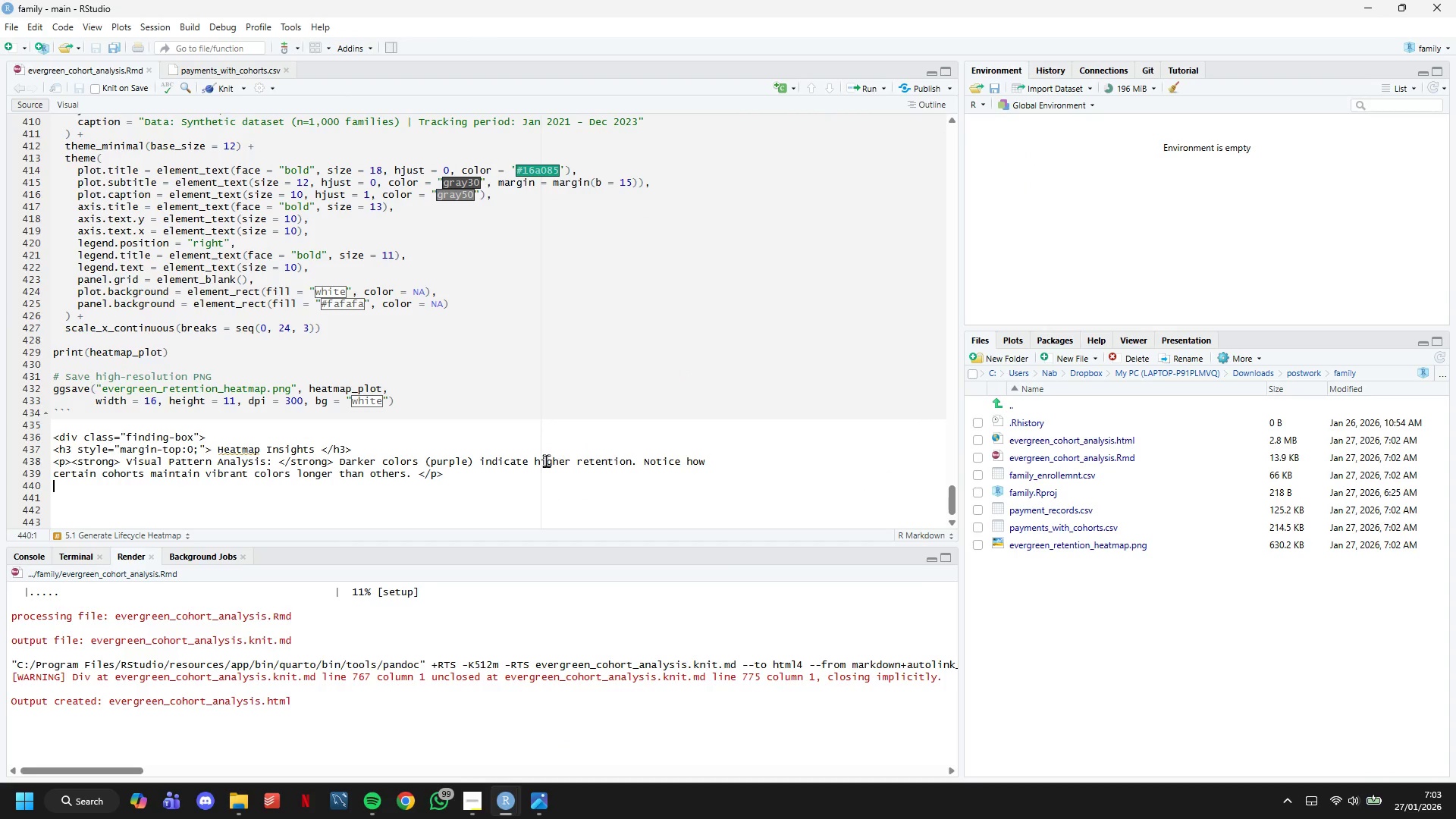 
scroll: coordinate [488, 402], scroll_direction: down, amount: 5.0
 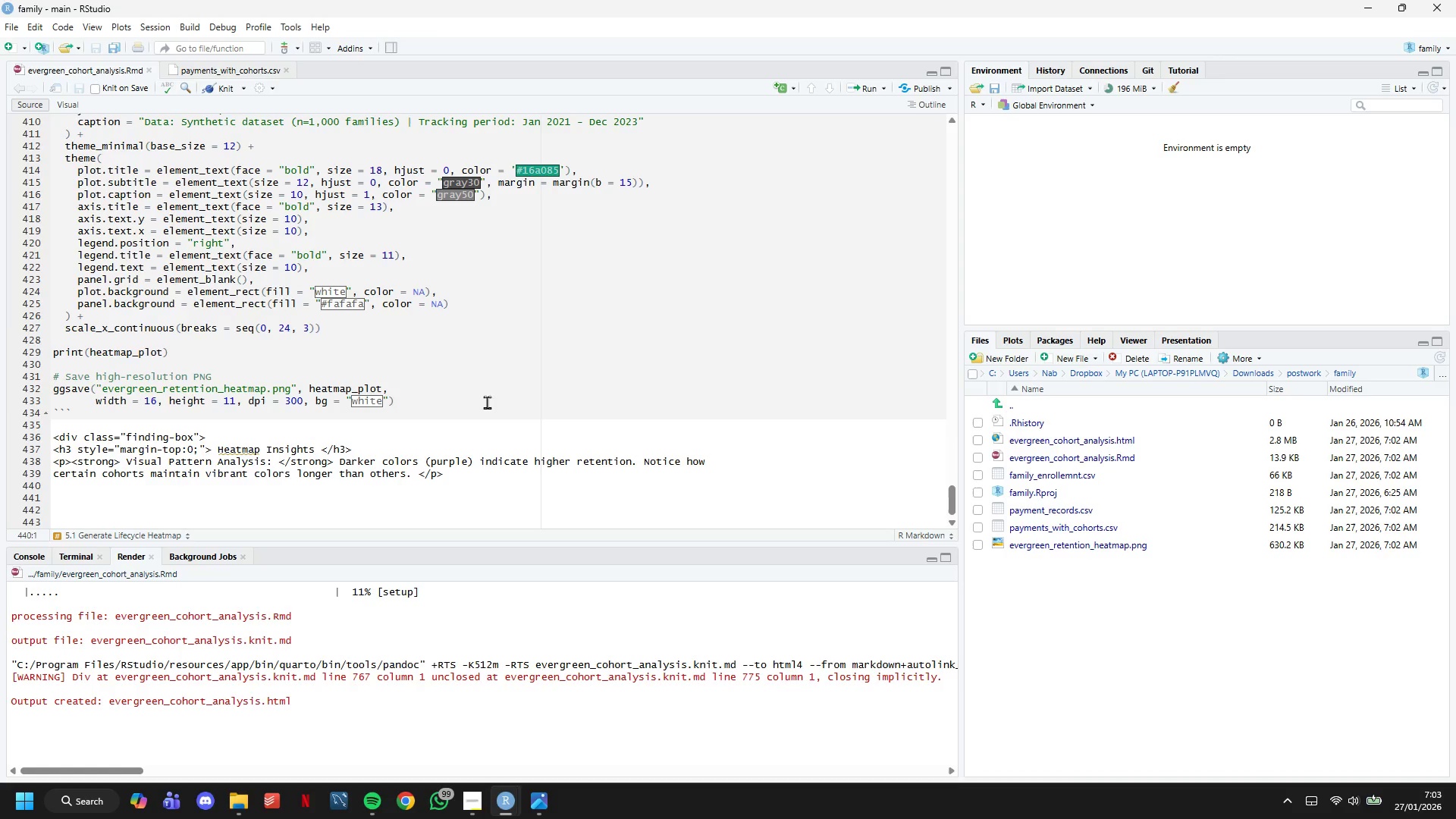 
key(Enter)
 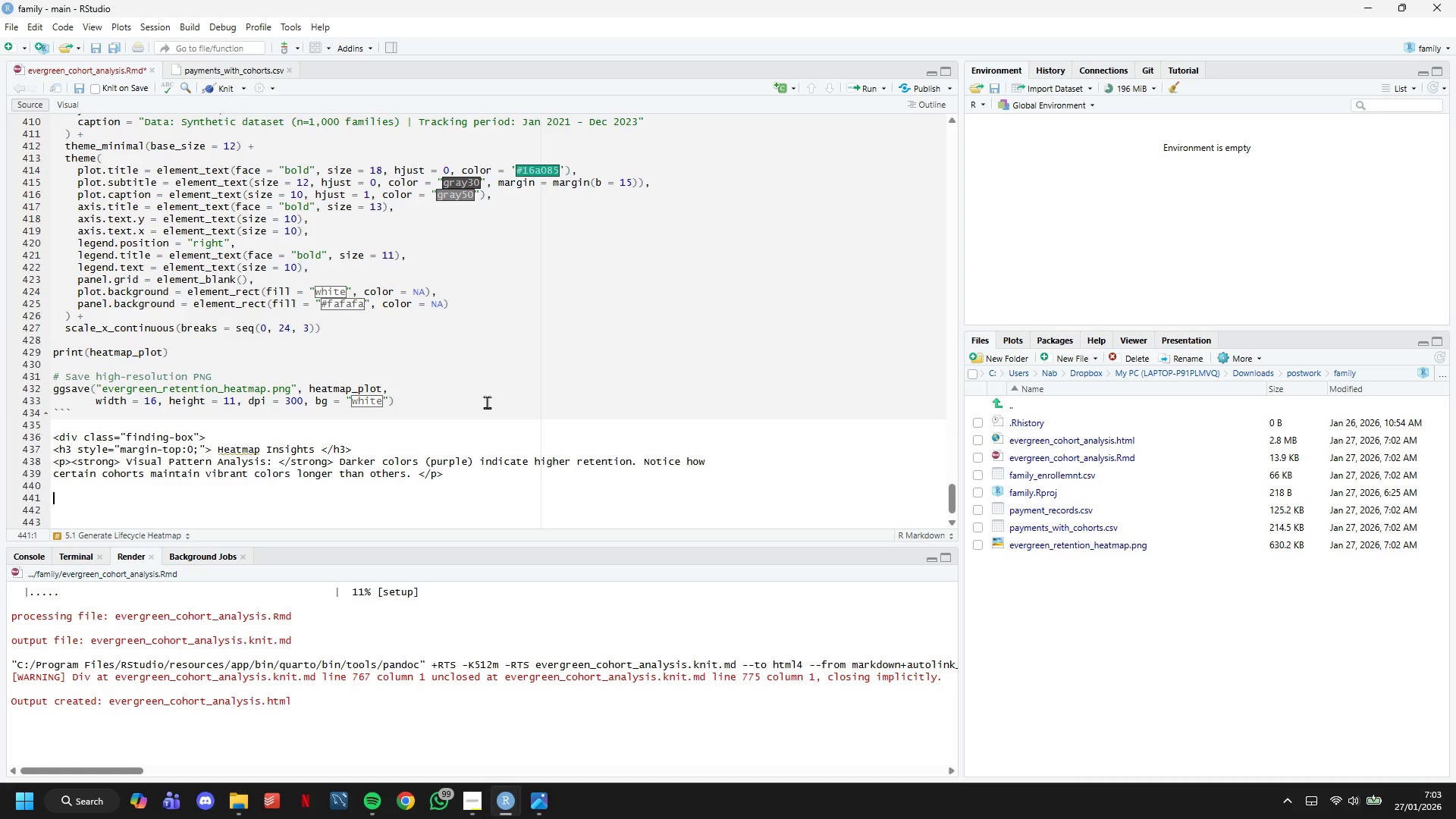 
type(# 6. Seasoa)
key(Backspace)
type(nal Comparison: Summer vs. )
 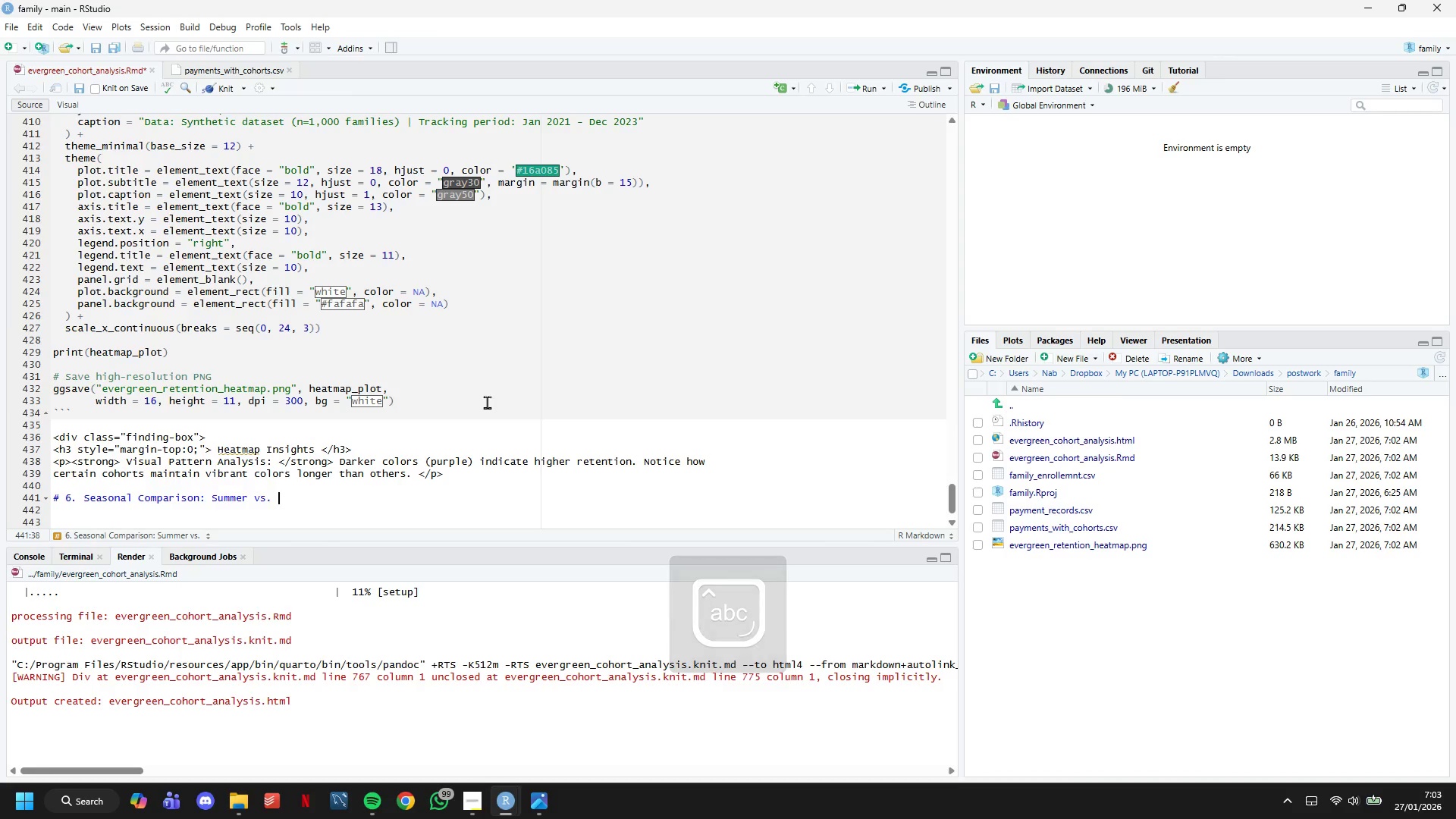 
left_click([482, 796])